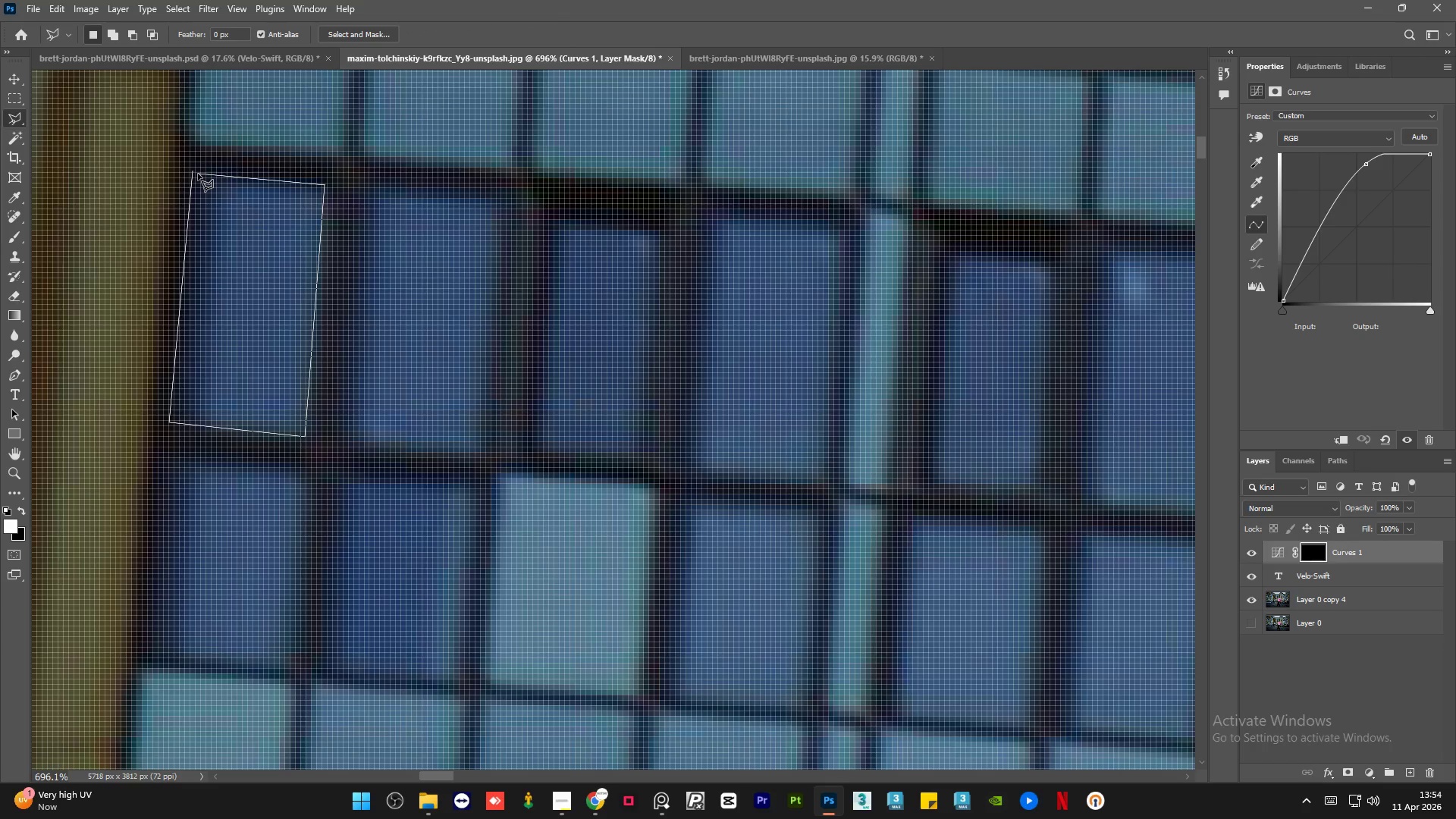 
double_click([198, 174])
 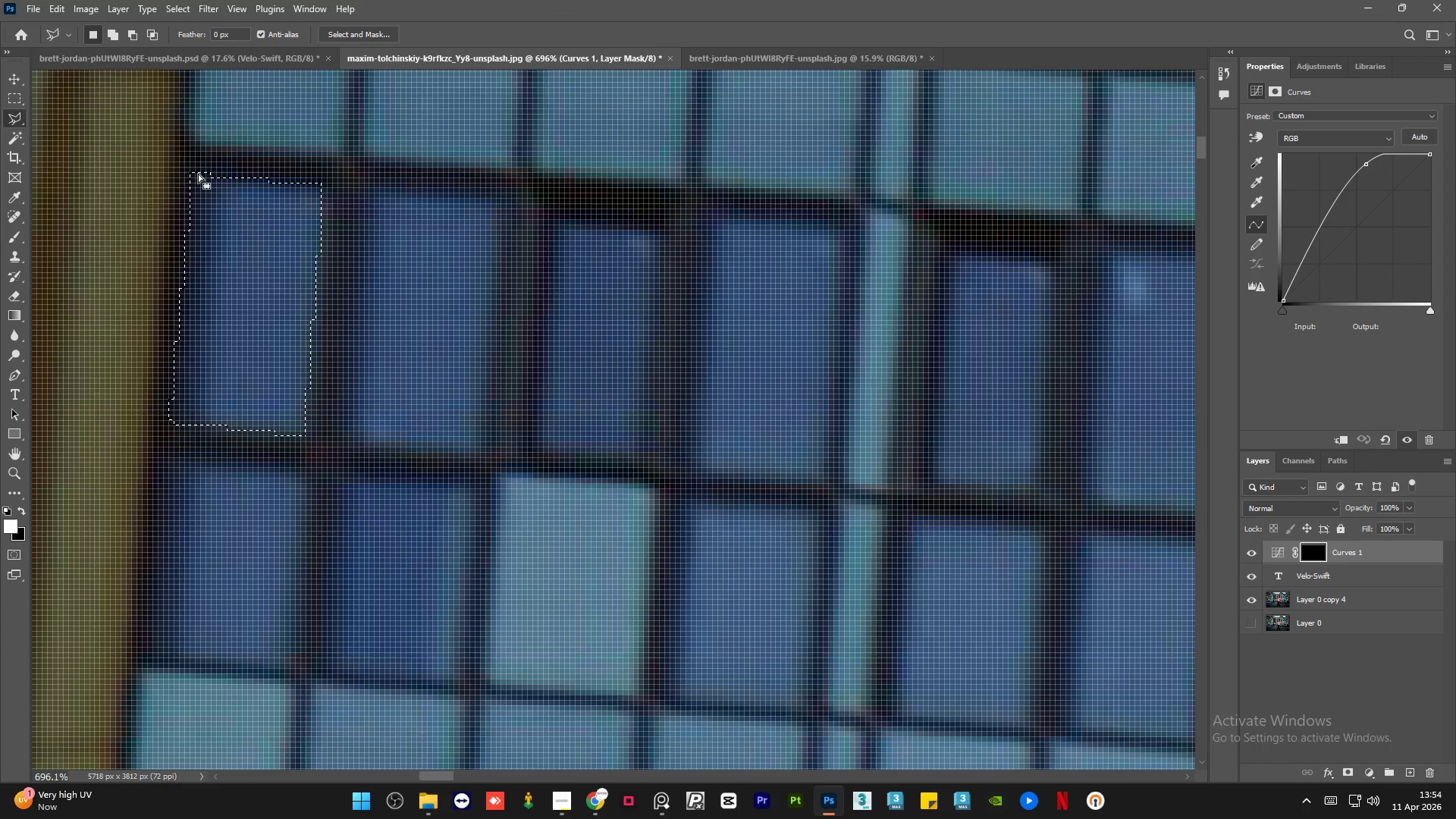 
key(Delete)
 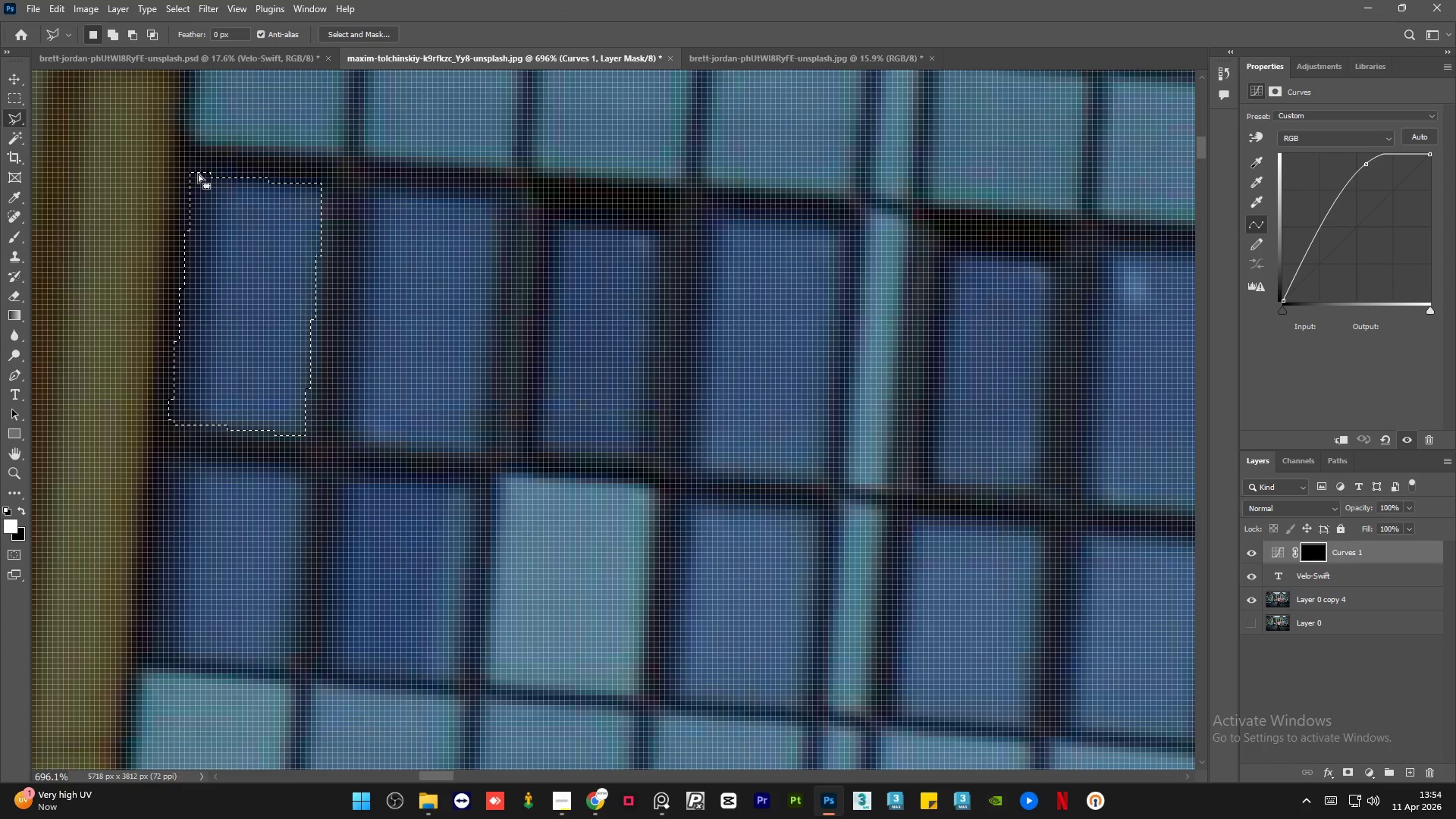 
key(X)
 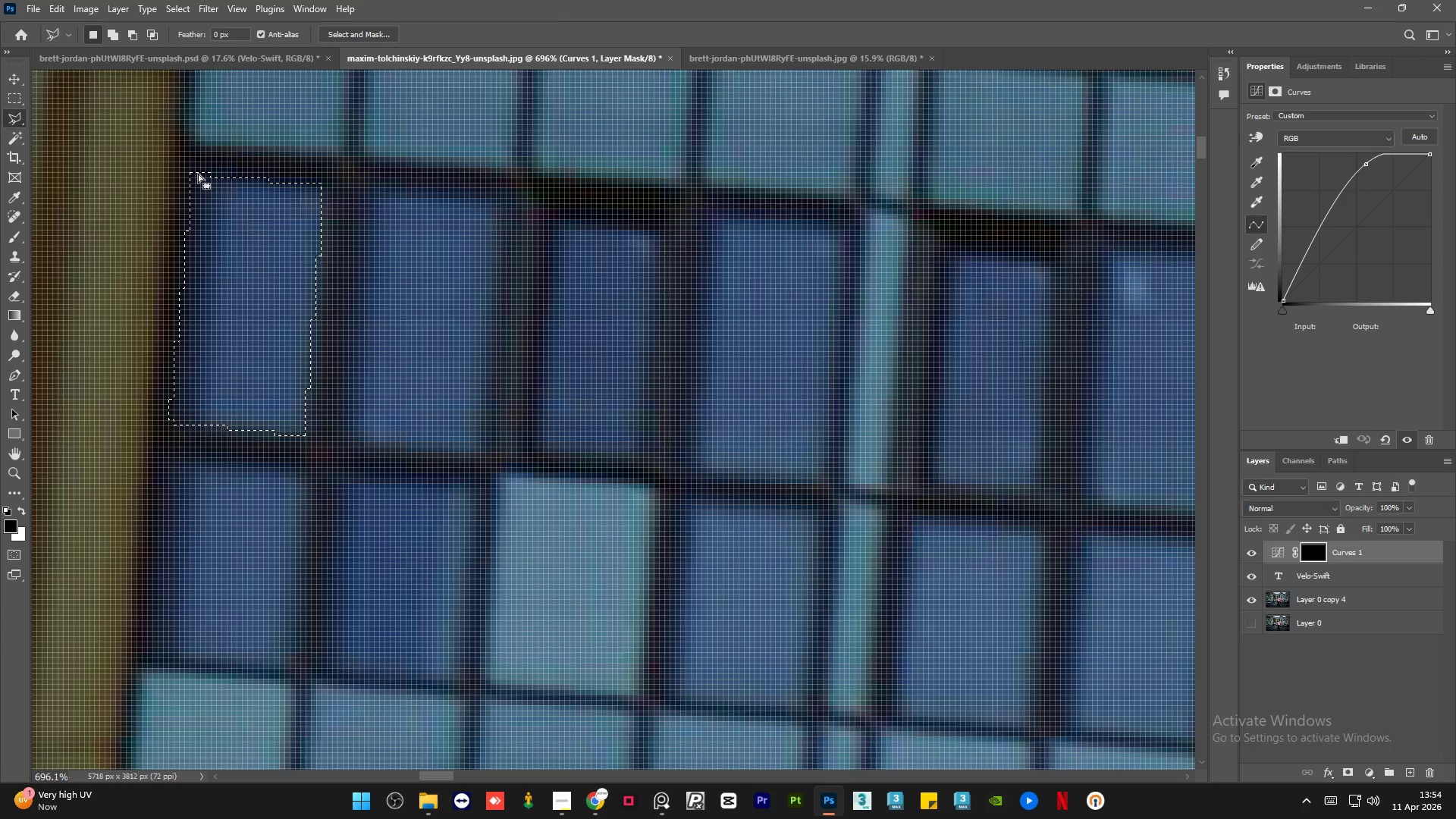 
key(Delete)
 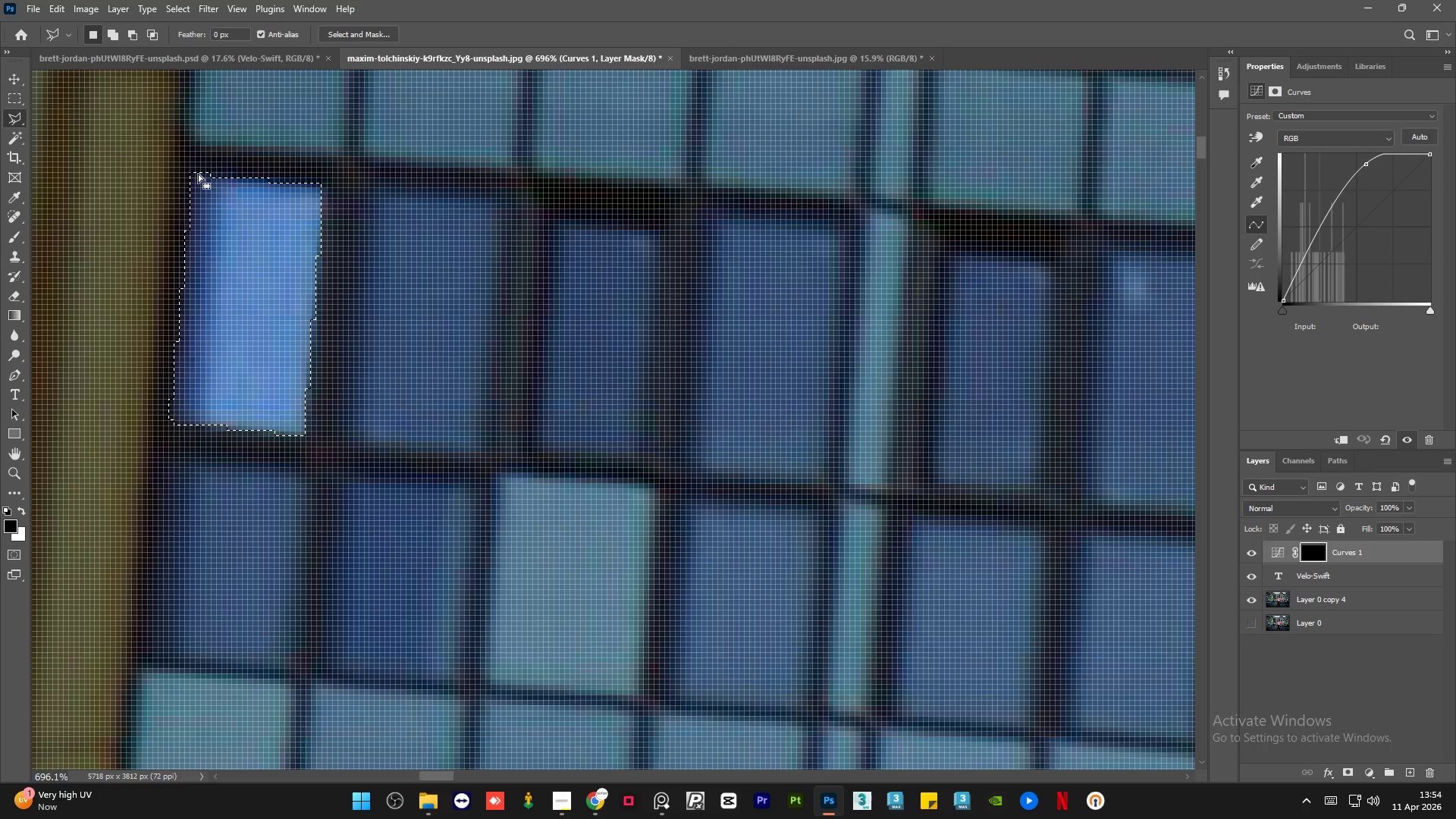 
key(Control+D)
 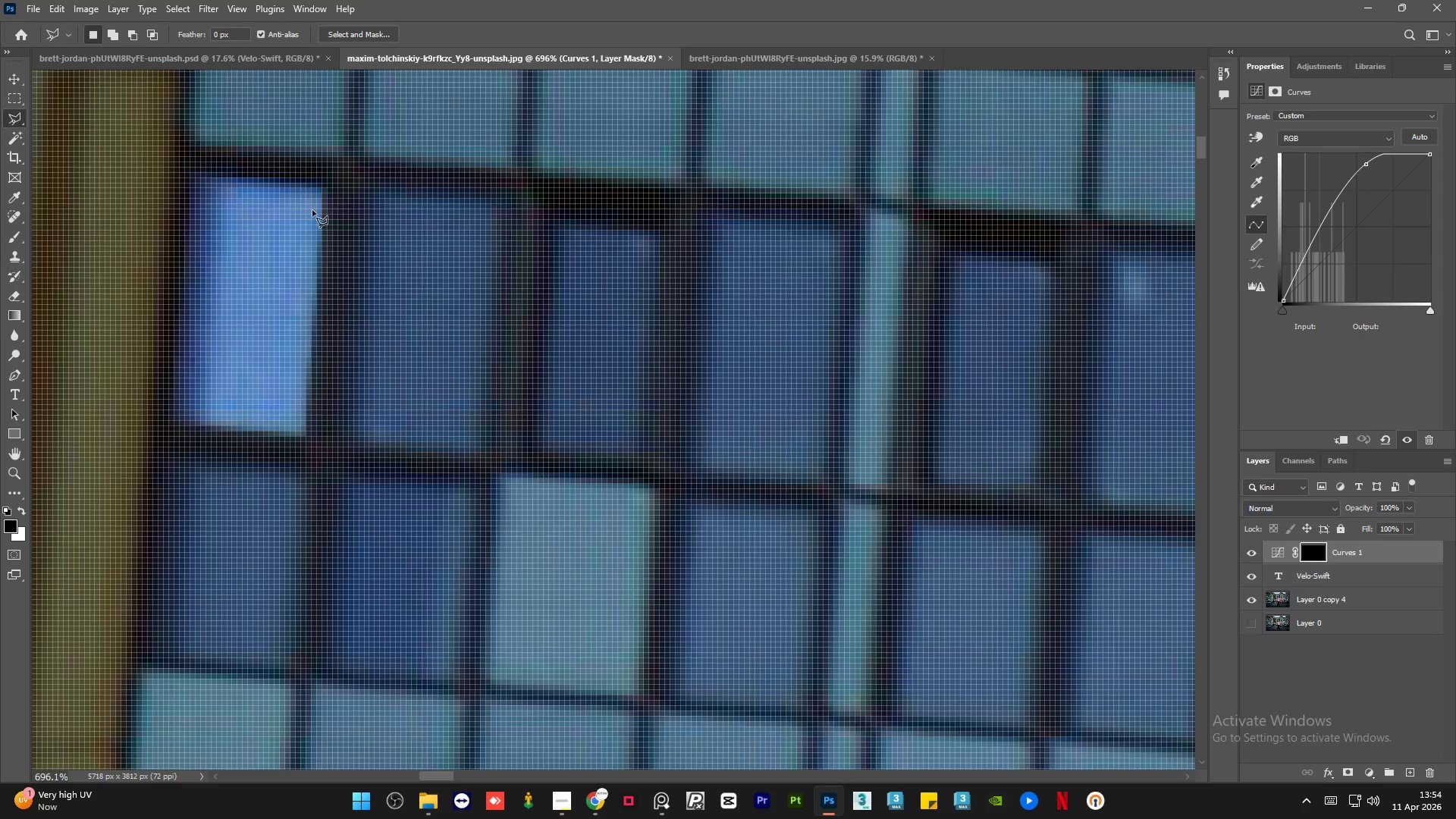 
key(Space)
 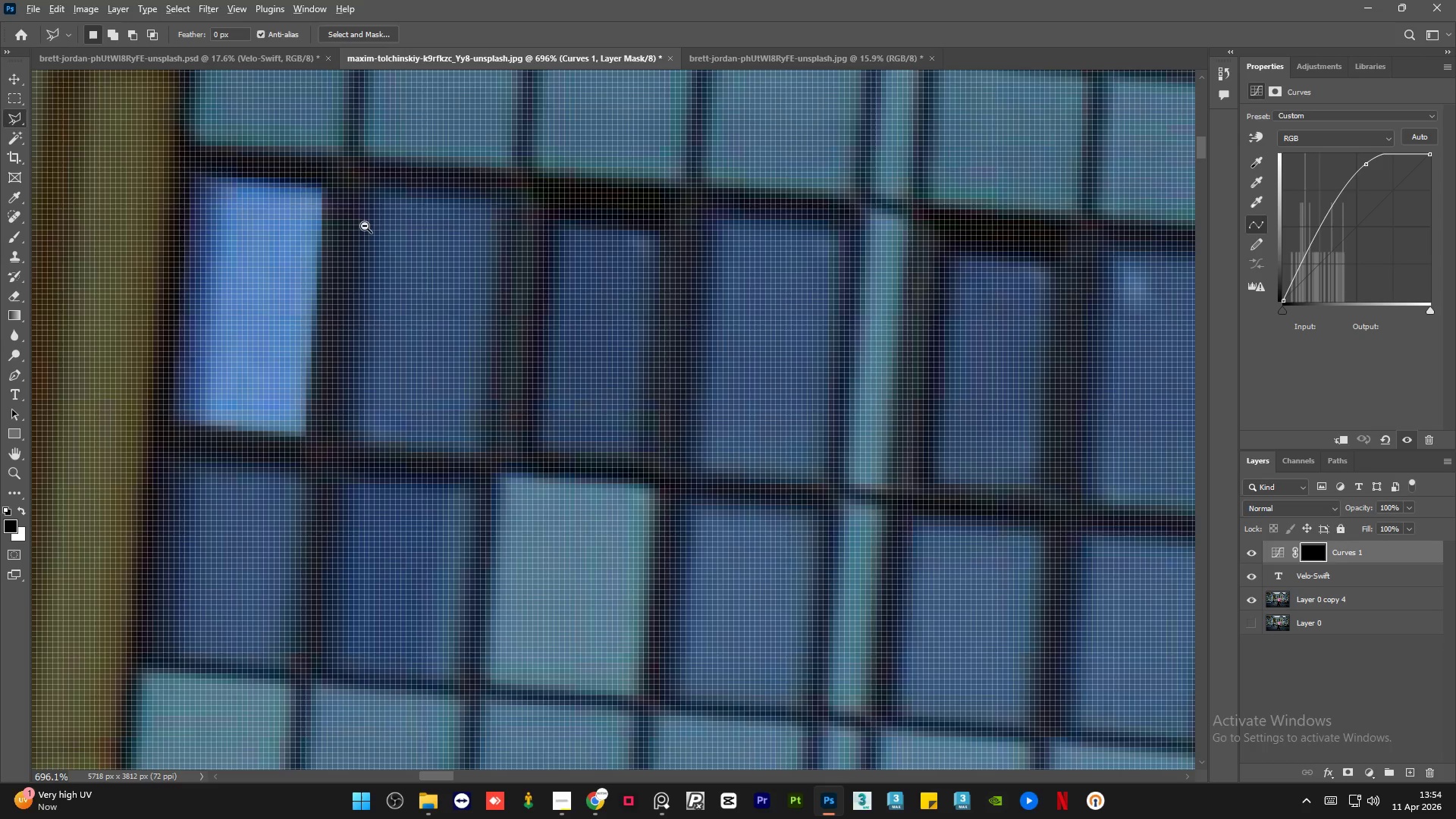 
hold_key(key=AltLeft, duration=1.52)
 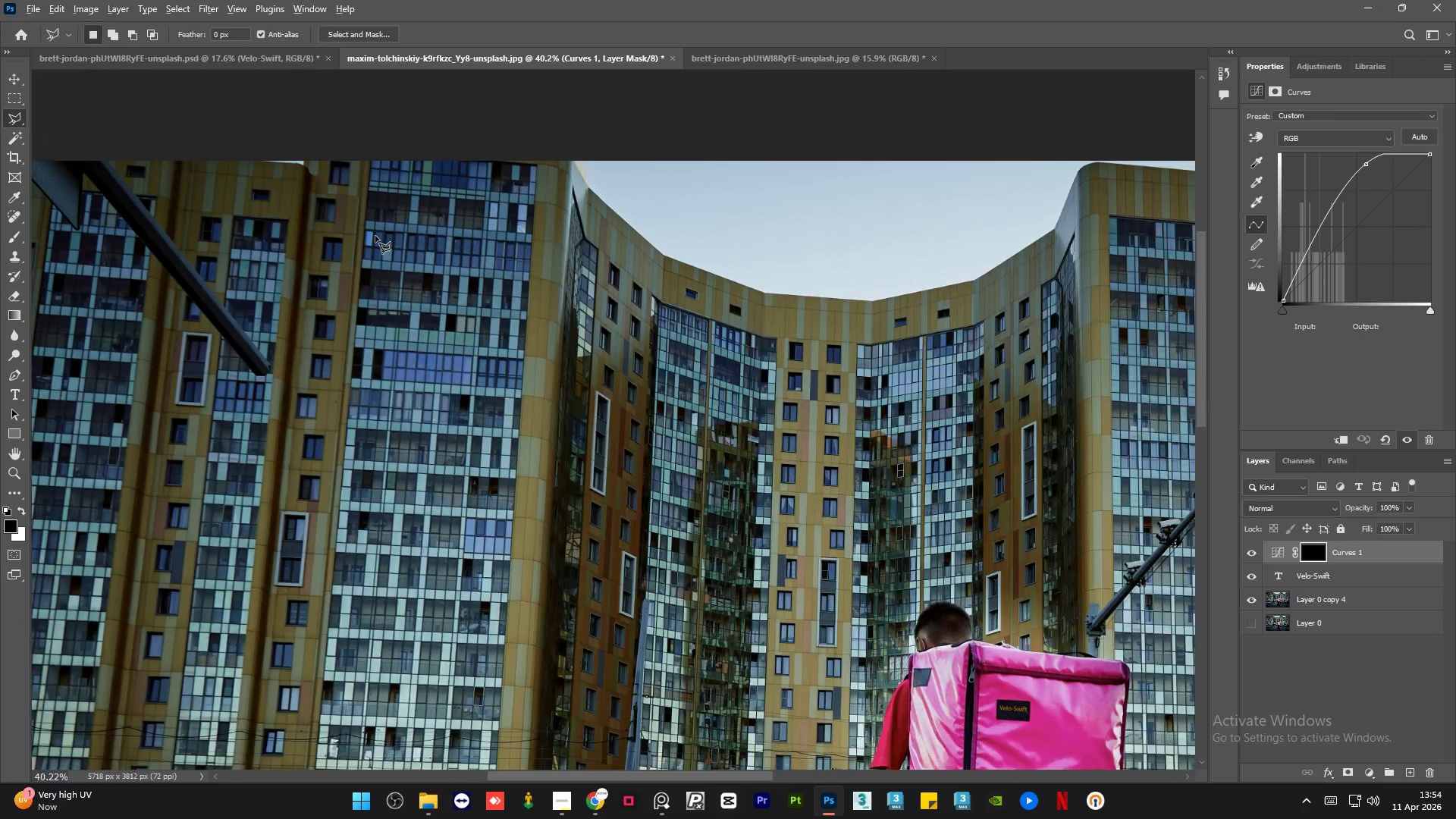 
key(Alt+AltLeft)
 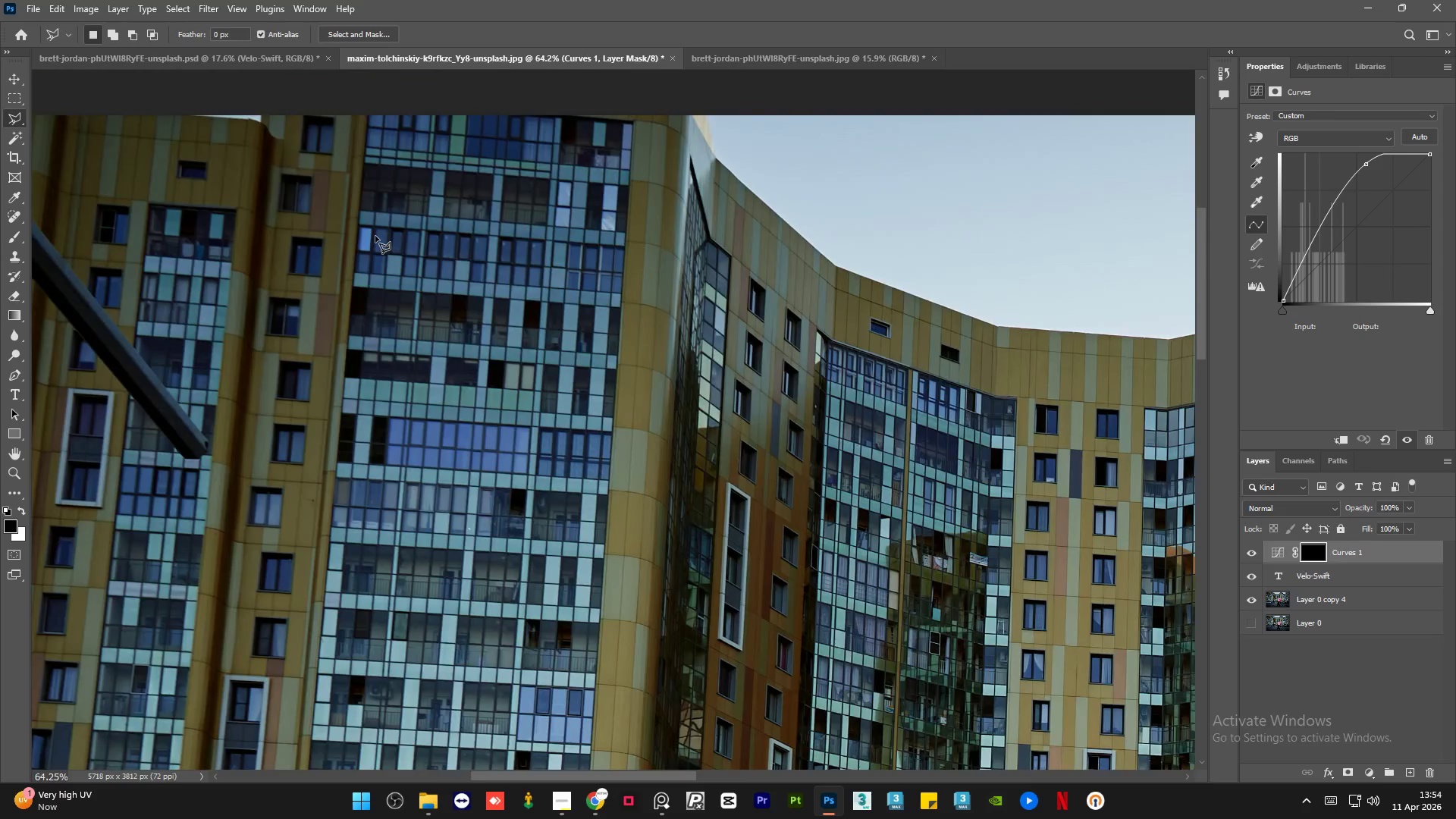 
key(Alt+AltLeft)
 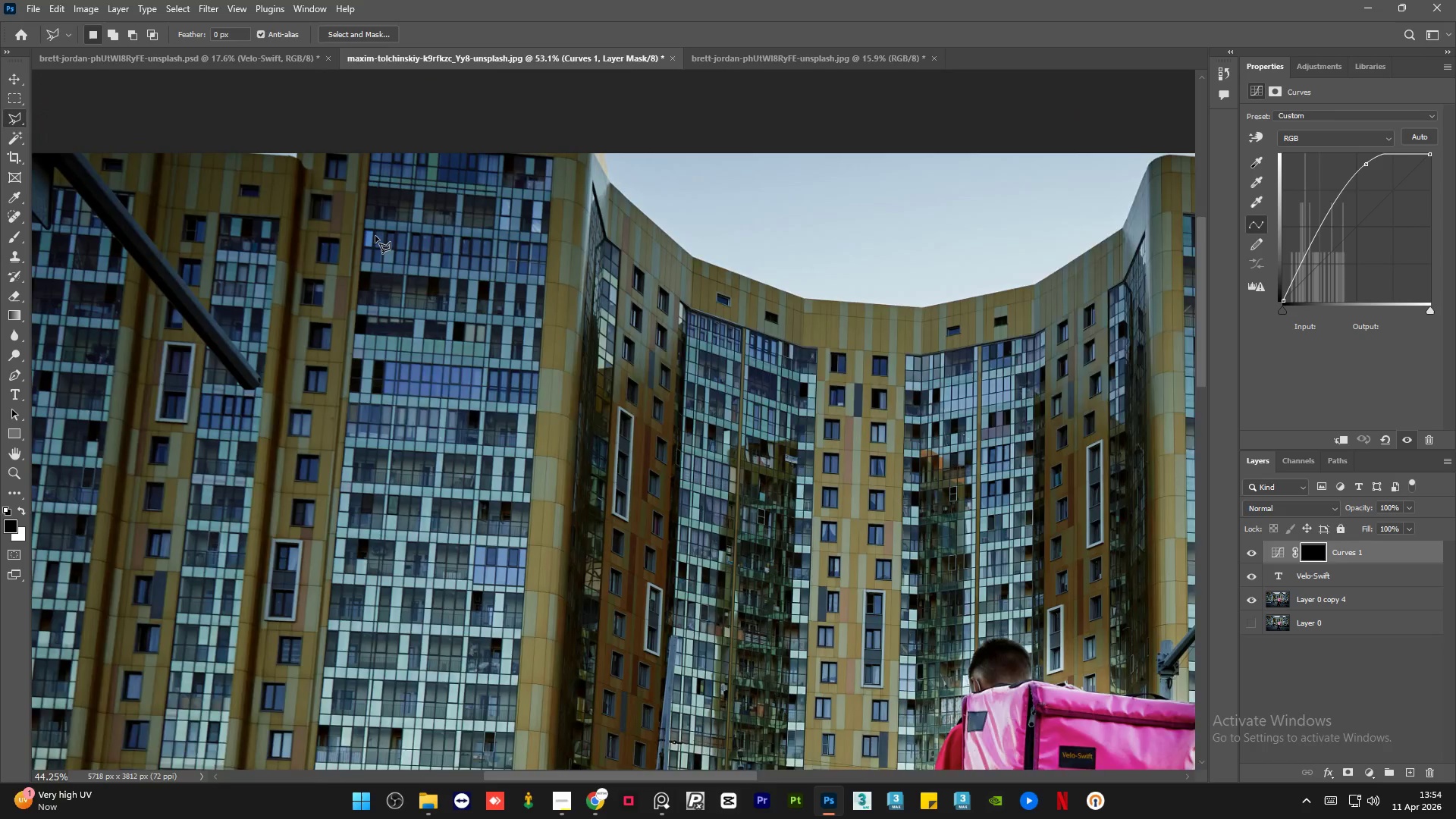 
key(Alt+AltLeft)
 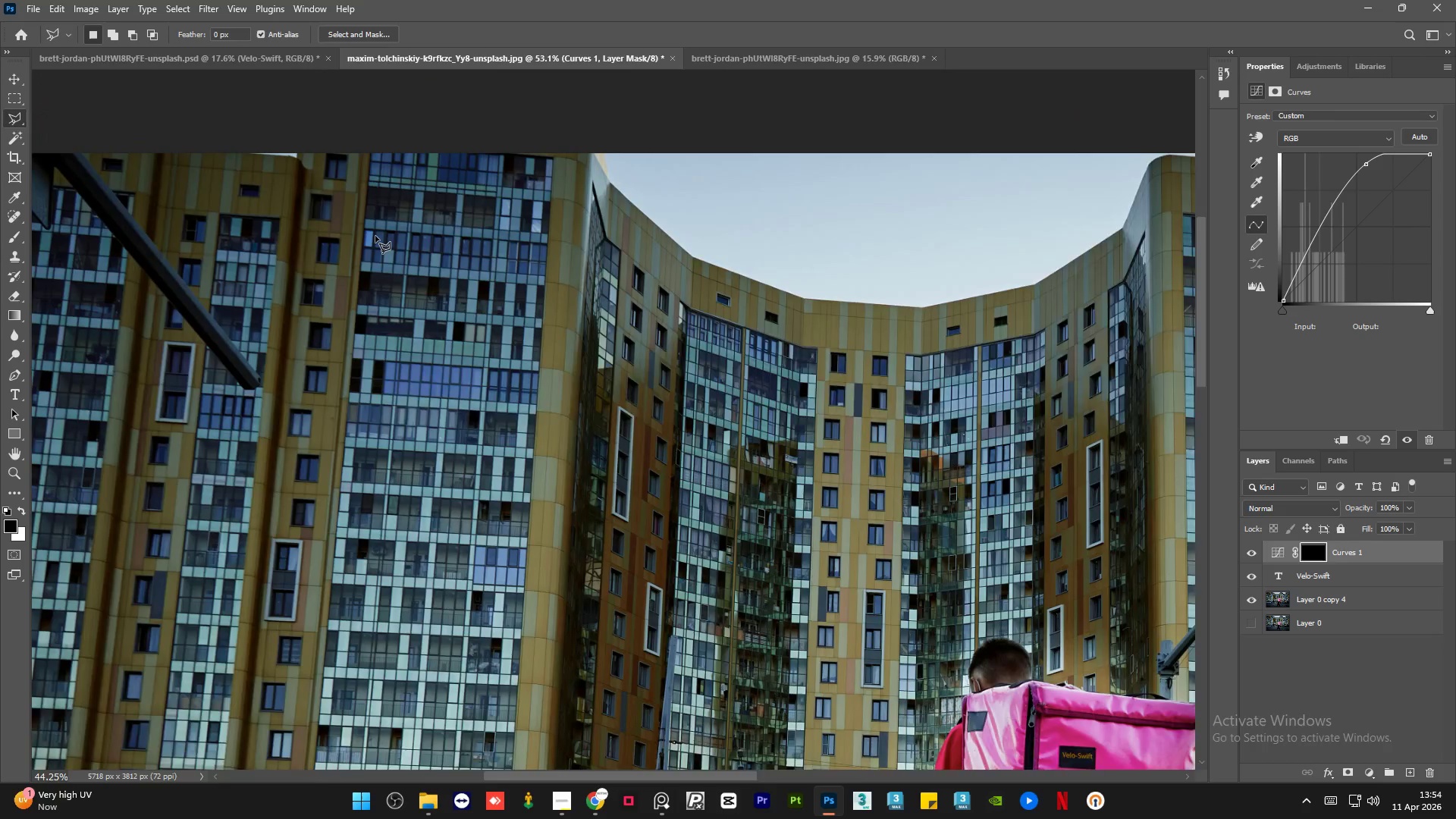 
key(Alt+AltLeft)
 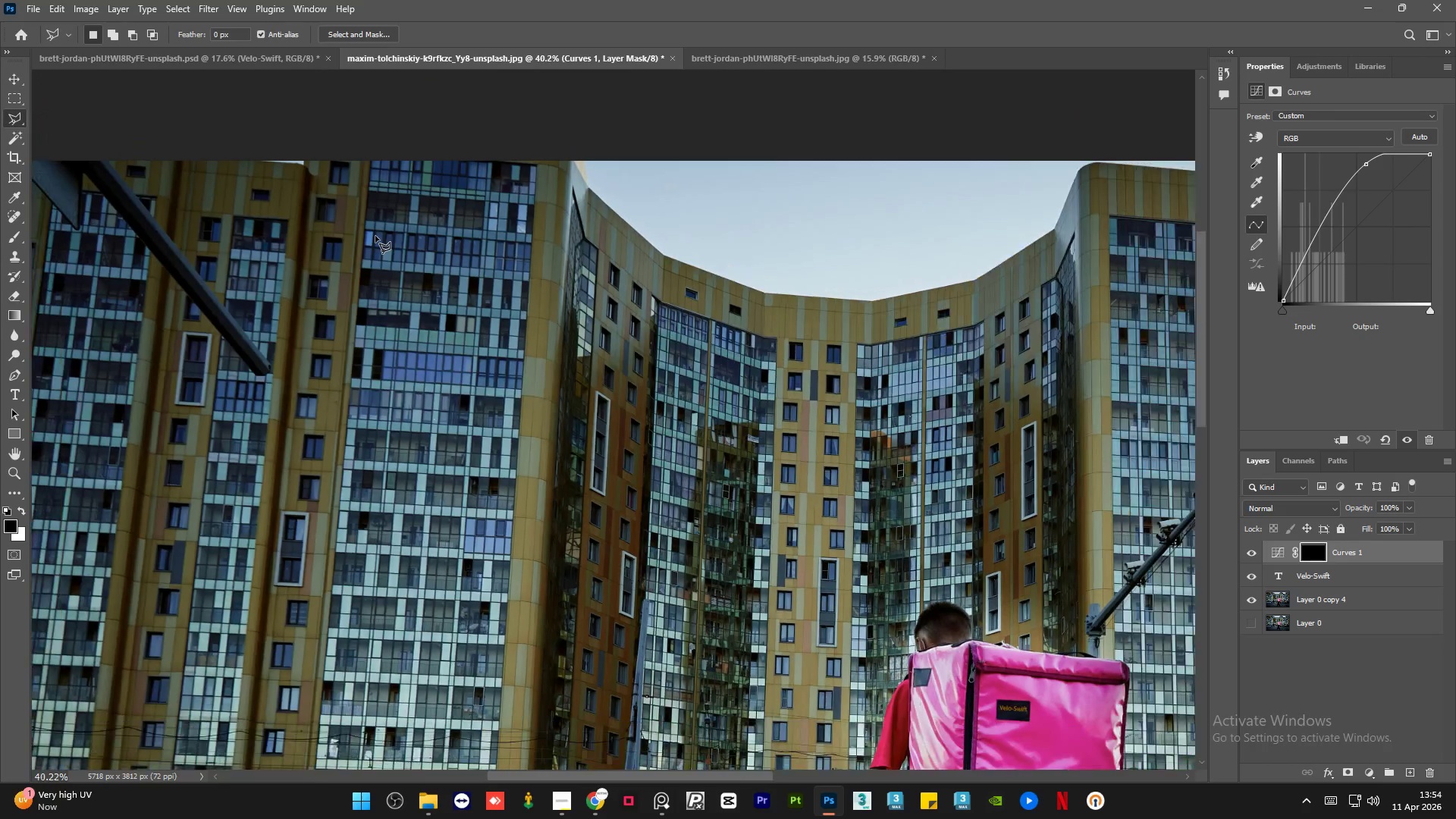 
key(Alt+AltLeft)
 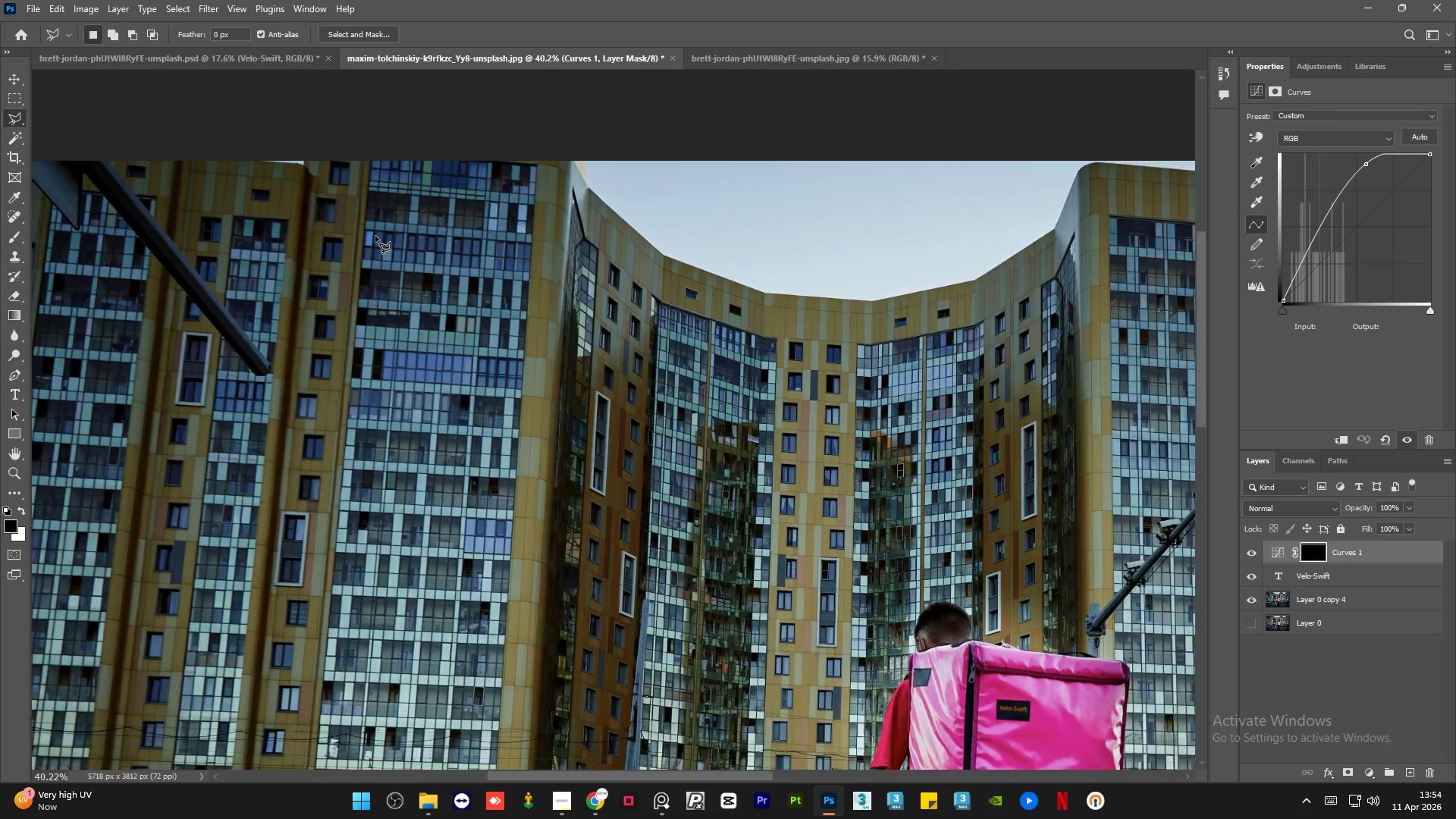 
key(Alt+AltLeft)
 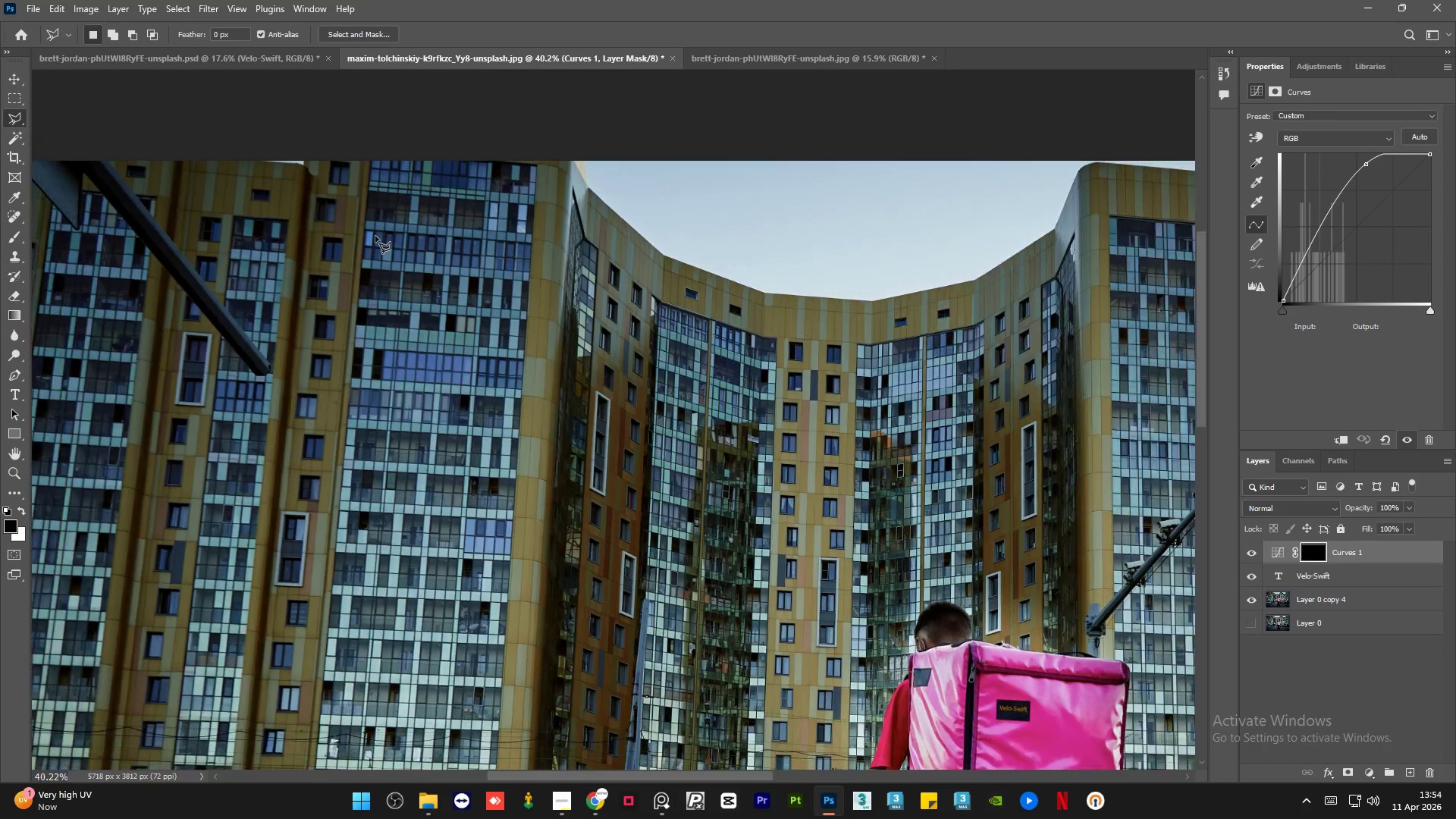 
key(Alt+AltLeft)
 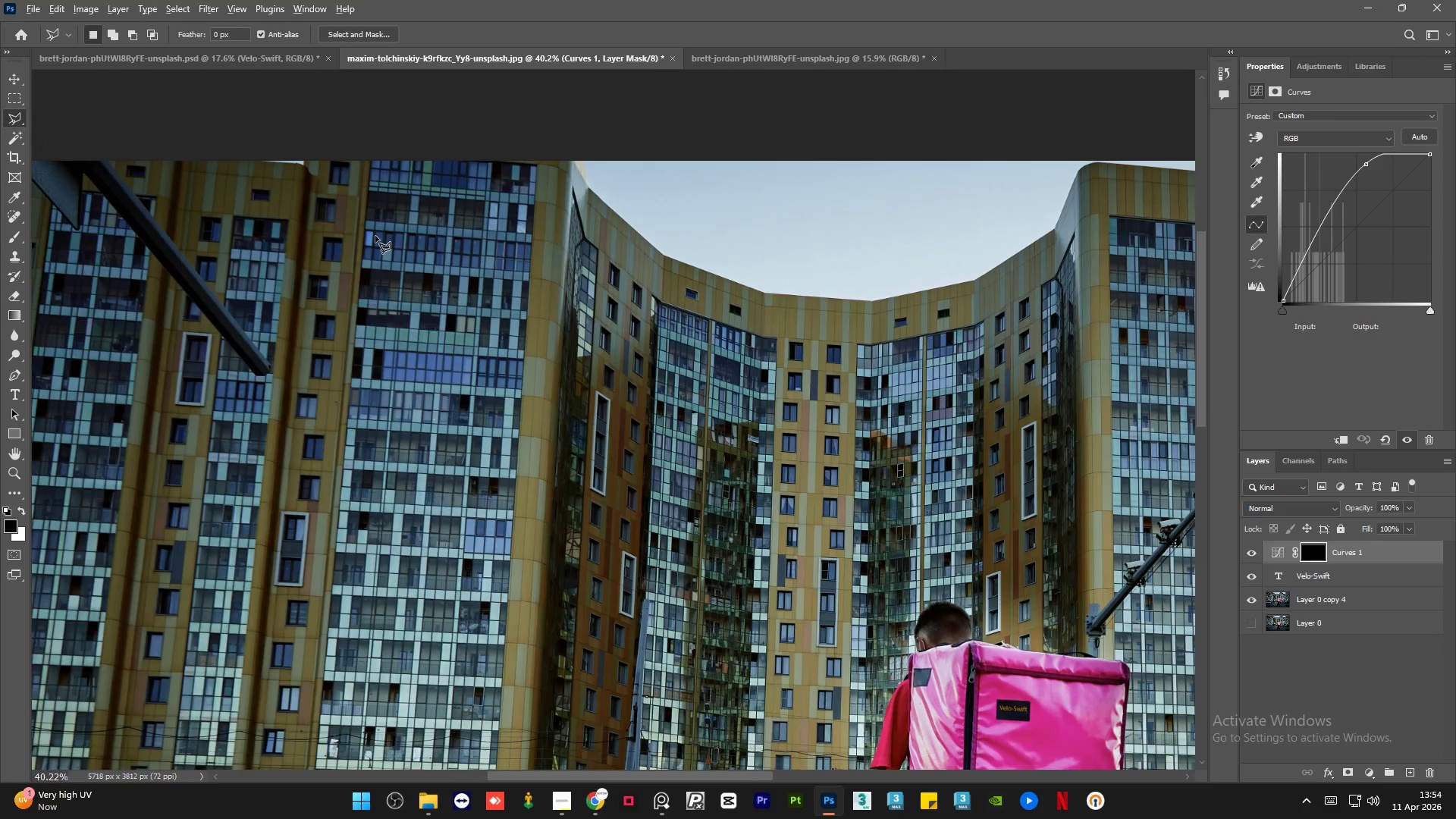 
hold_key(key=AltLeft, duration=0.44)
scroll: coordinate [375, 236], scroll_direction: down, amount: 30.0
 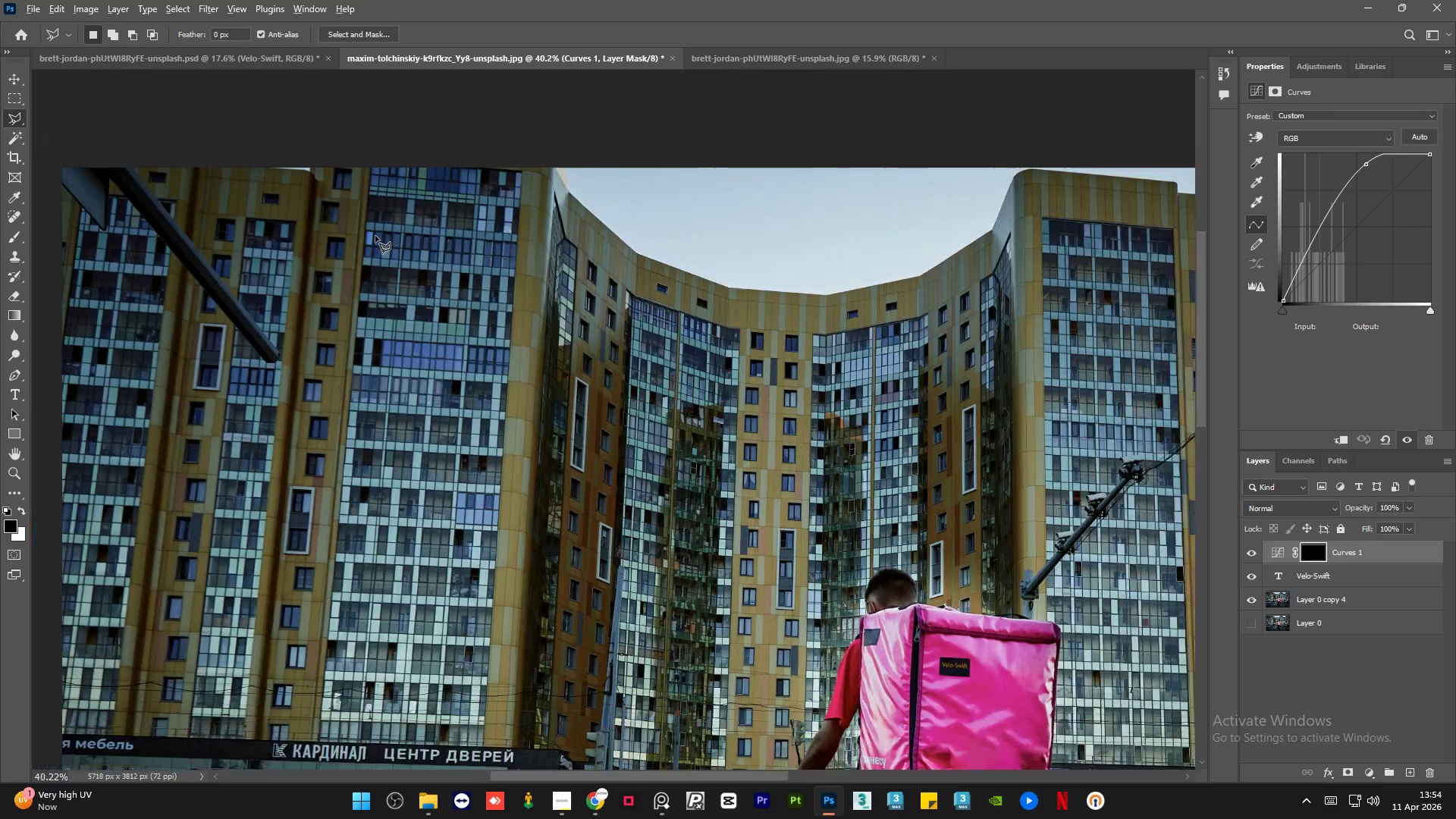 
hold_key(key=AltLeft, duration=1.5)
 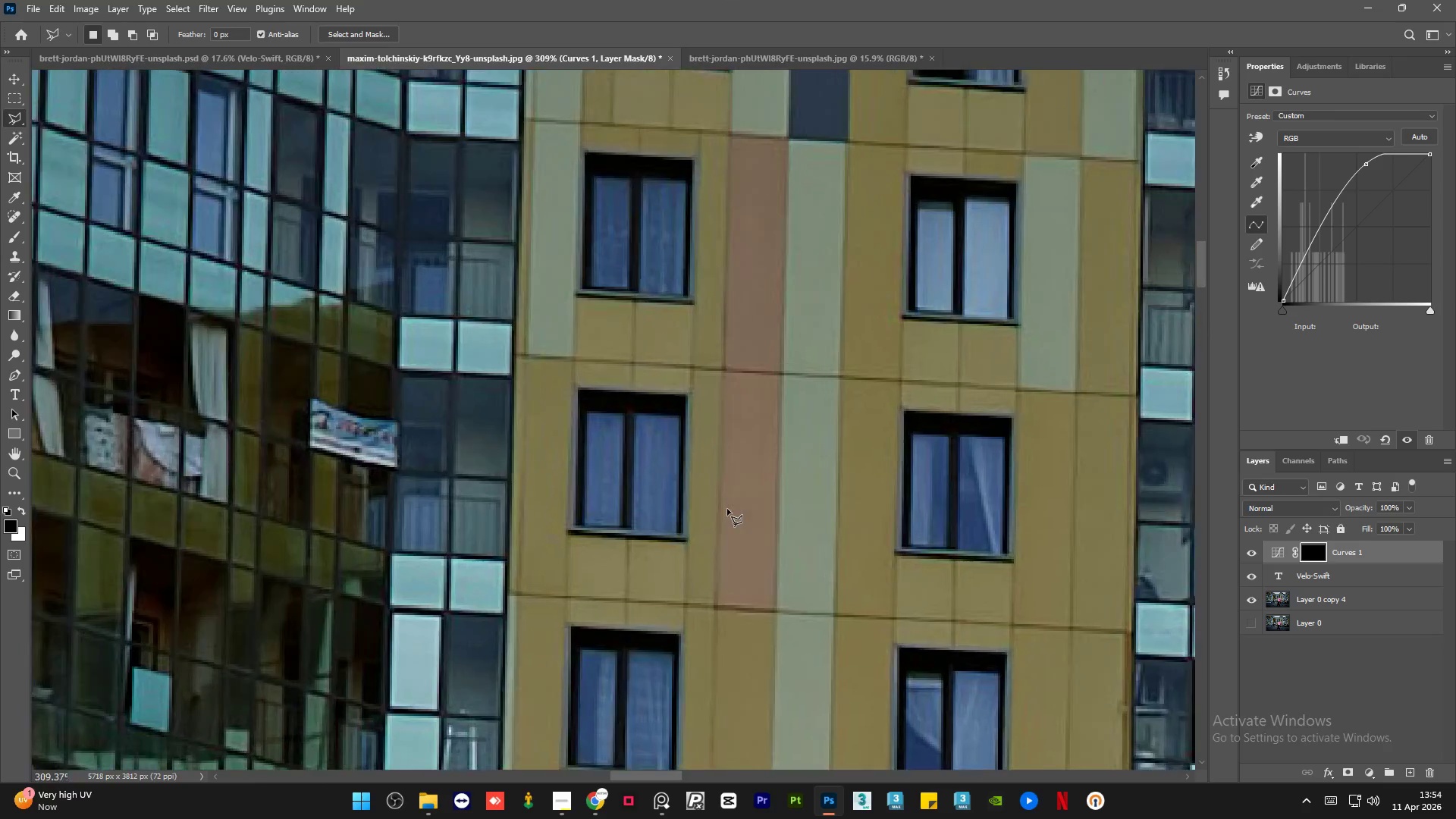 
hold_key(key=AltLeft, duration=1.3)
 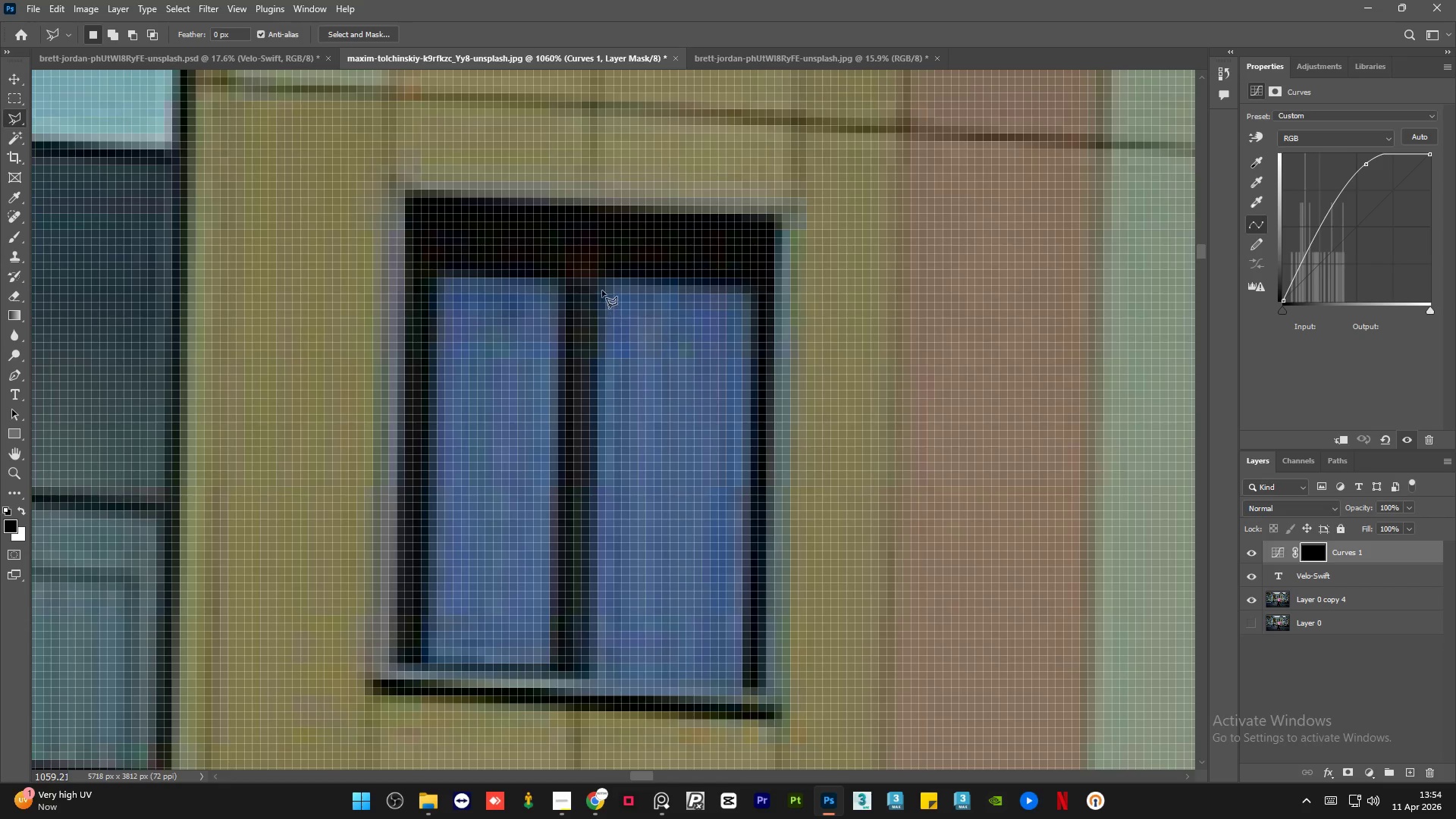 
scroll: coordinate [651, 471], scroll_direction: up, amount: 40.0
 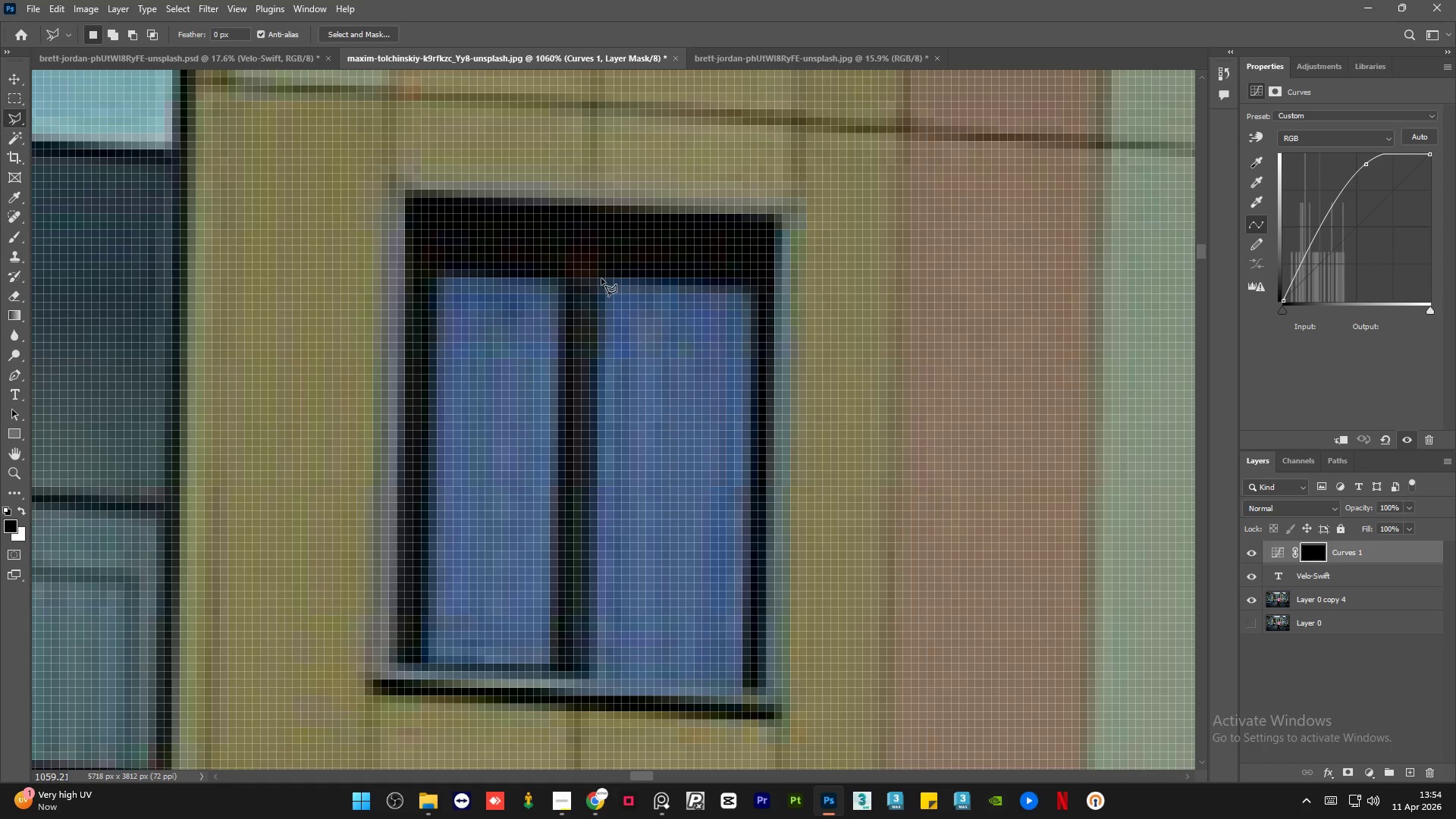 
left_click([600, 277])
 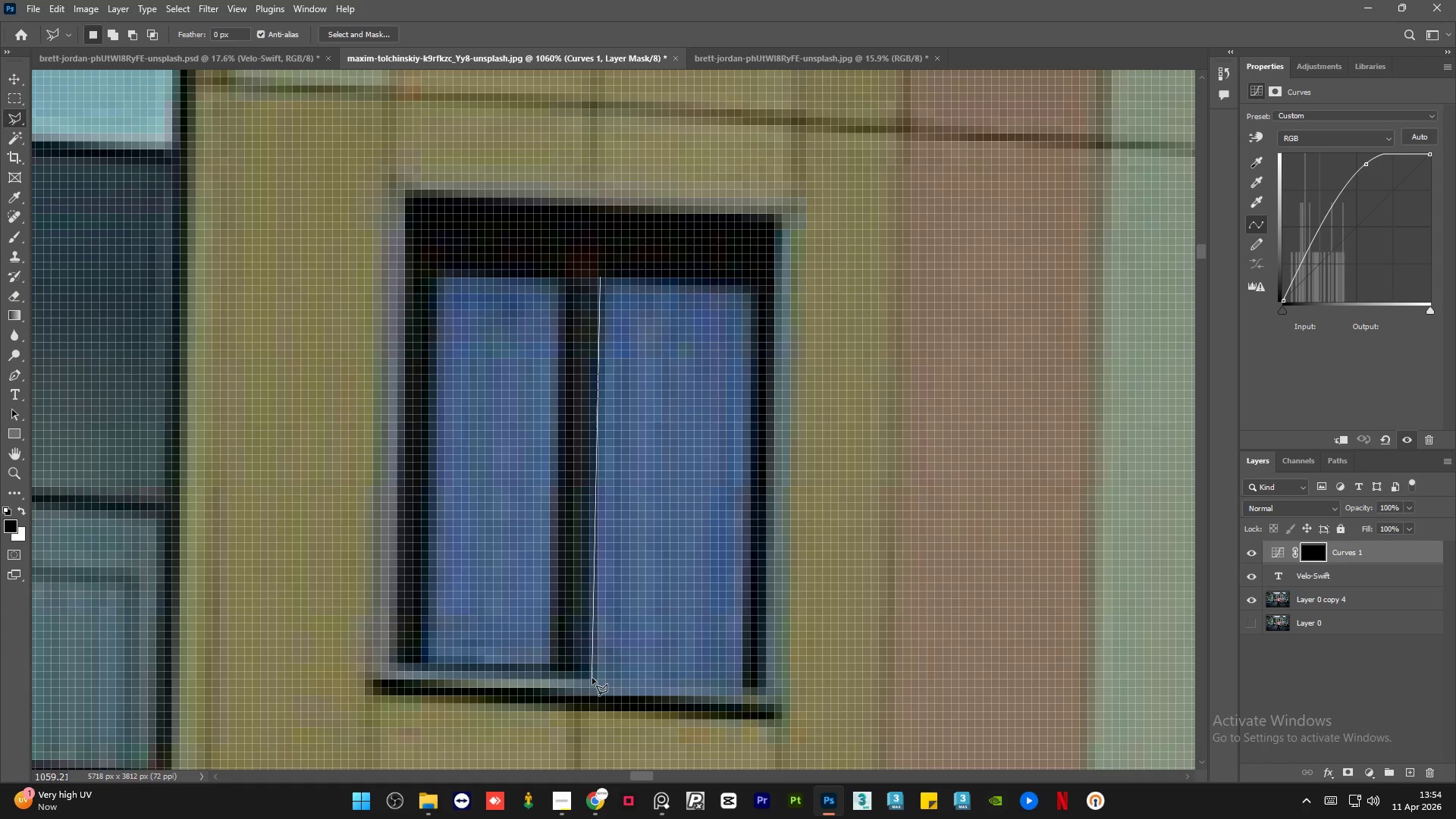 
left_click([592, 679])
 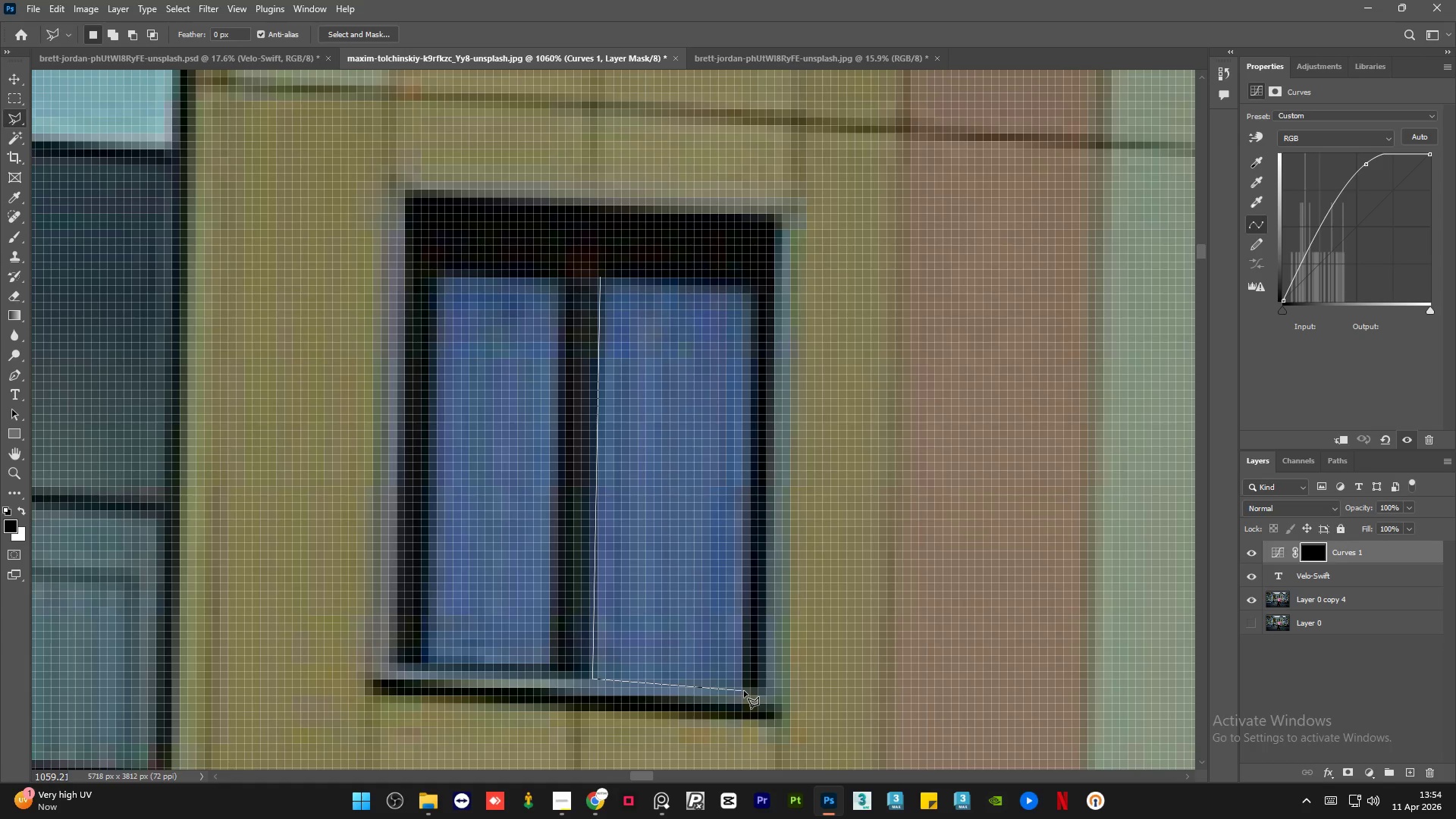 
left_click([744, 686])
 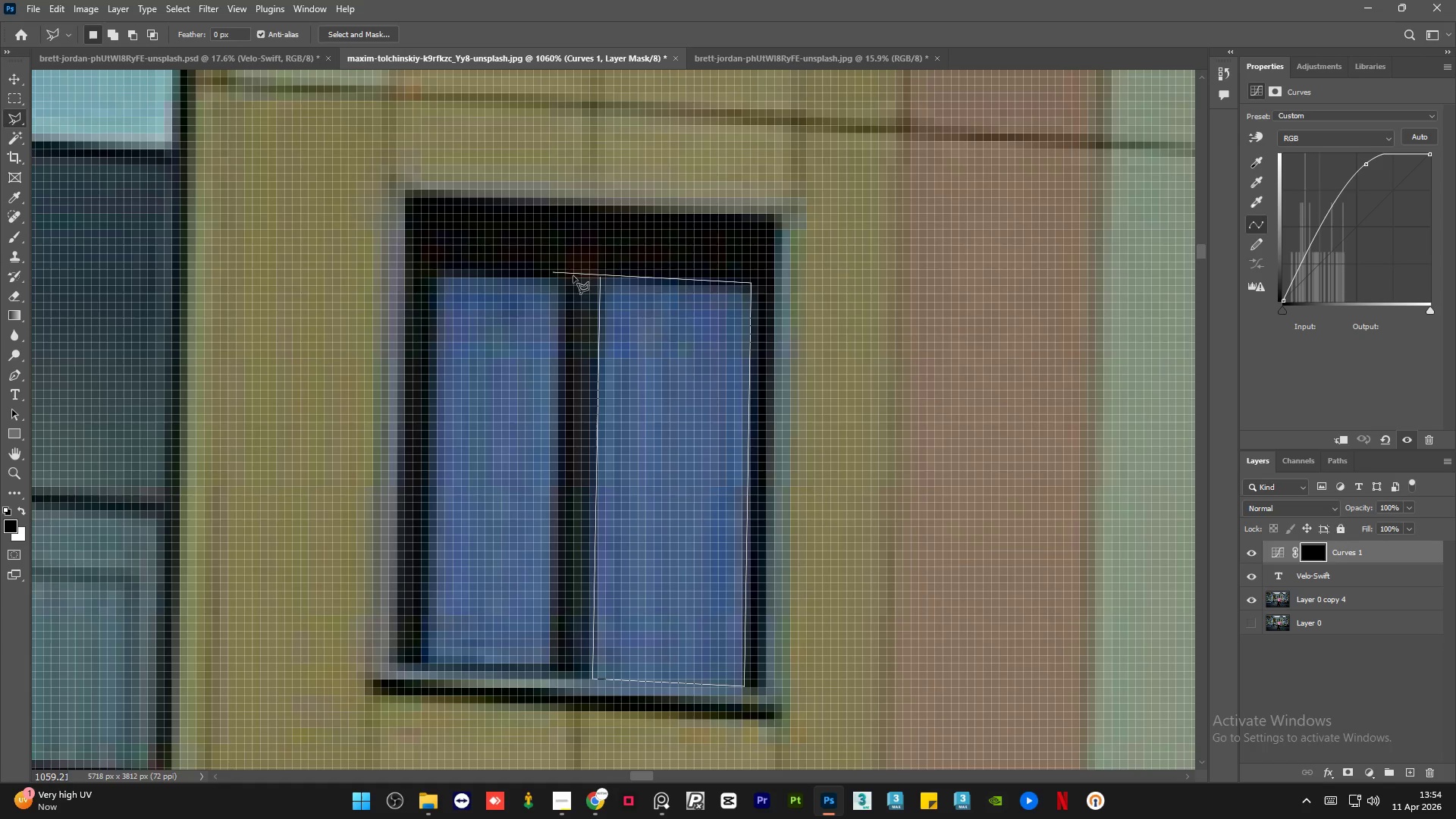 
left_click([599, 278])
 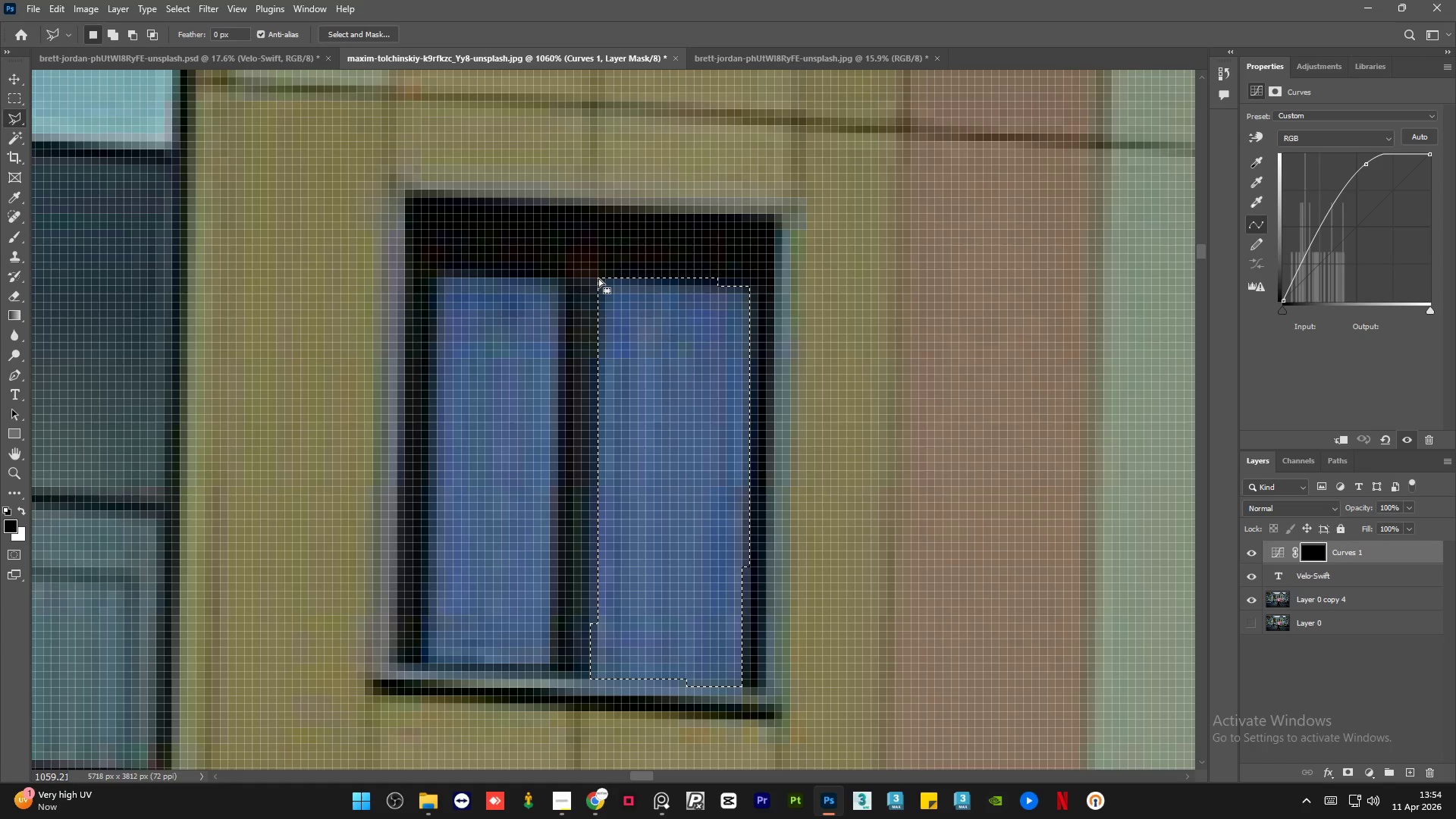 
key(Delete)
 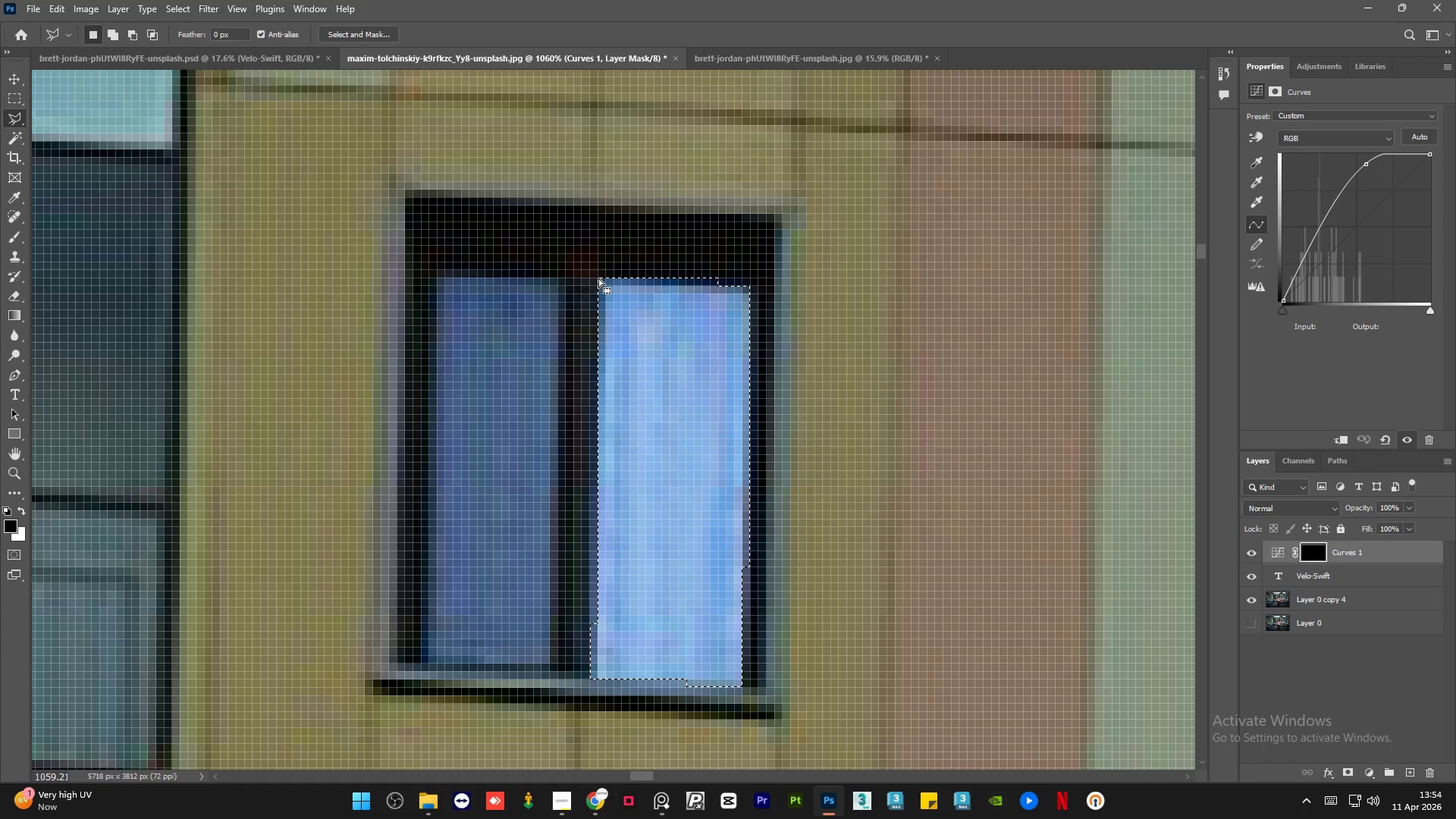 
key(Control+D)
 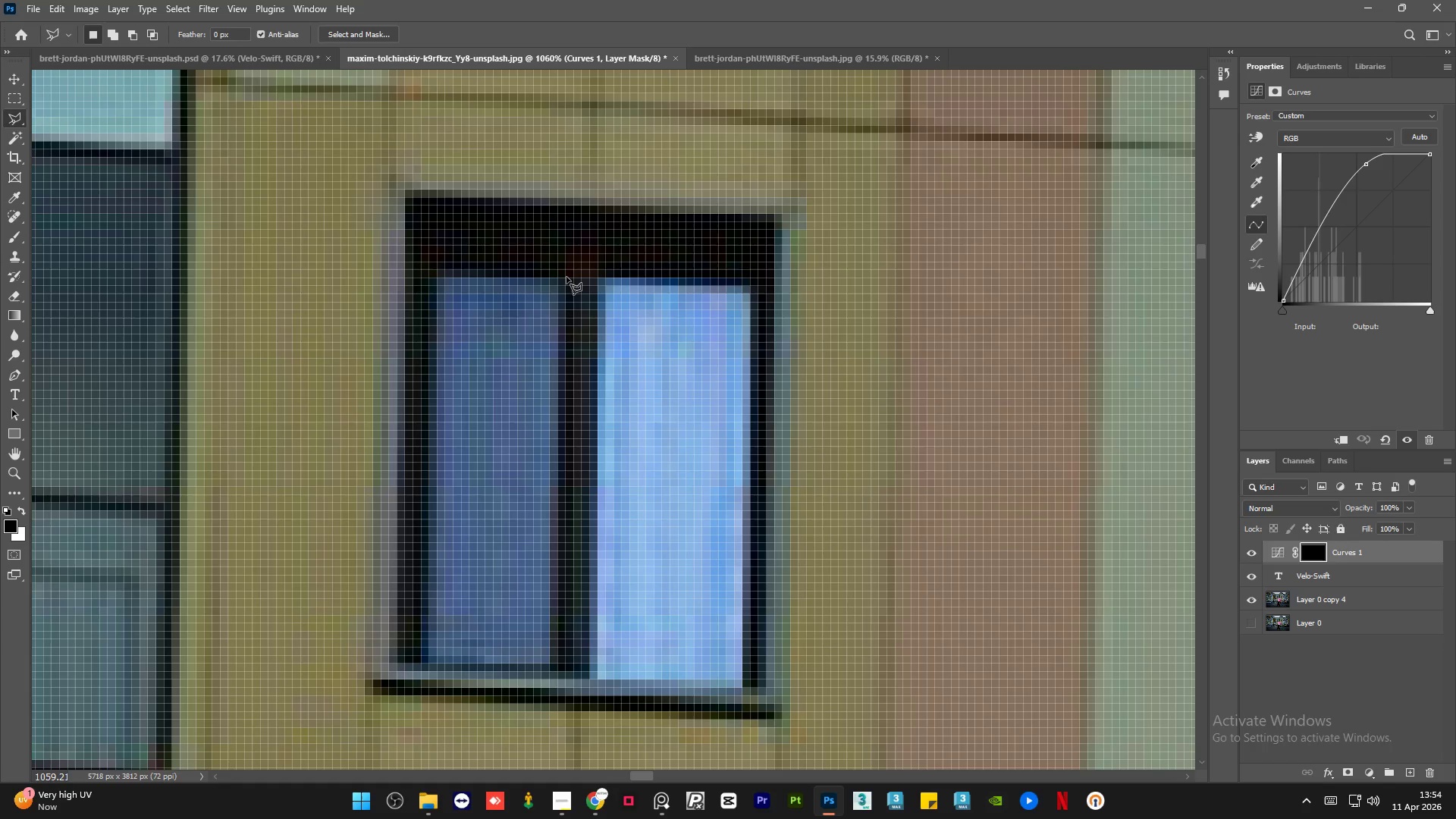 
left_click([566, 277])
 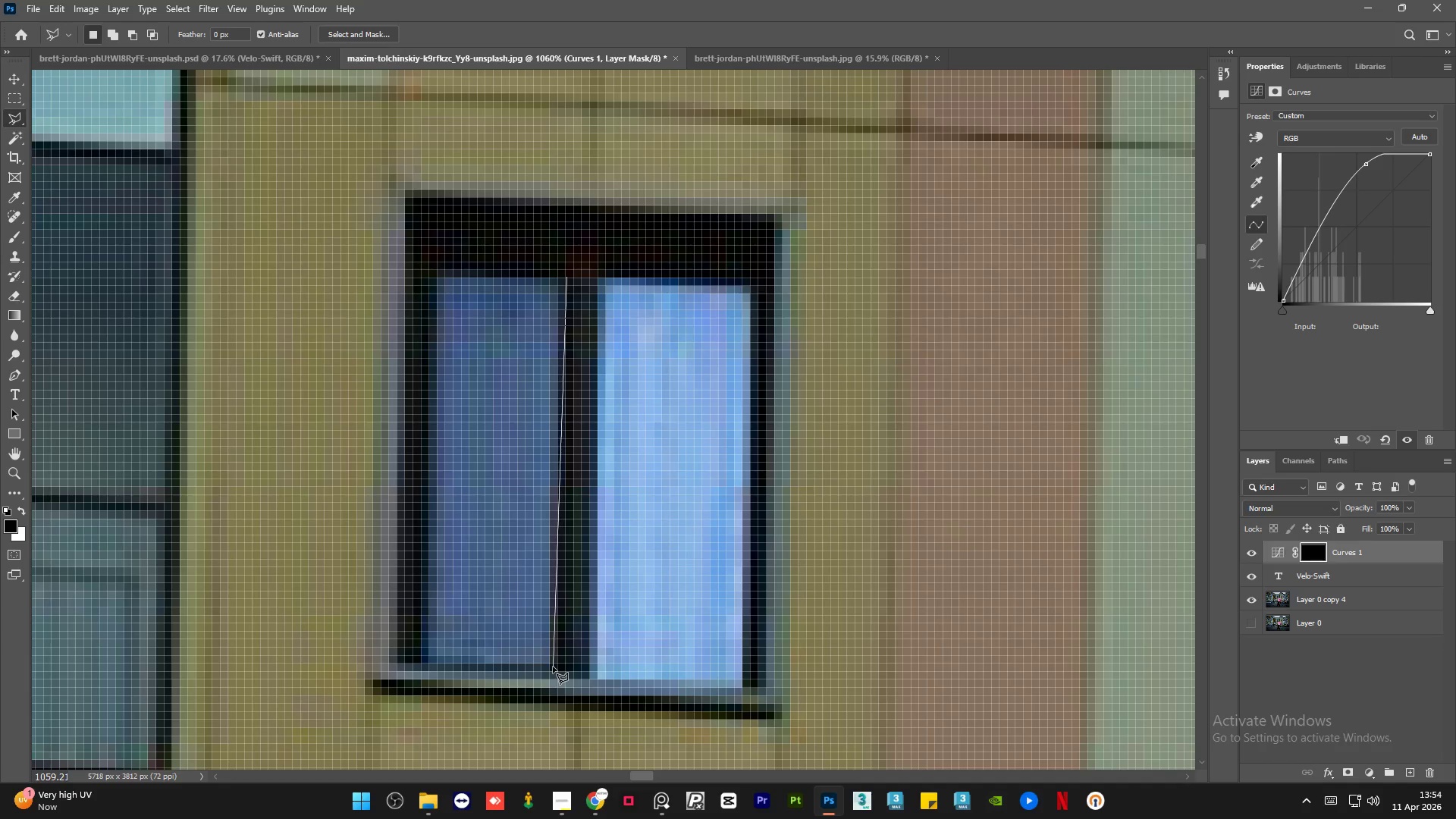 
left_click([553, 667])
 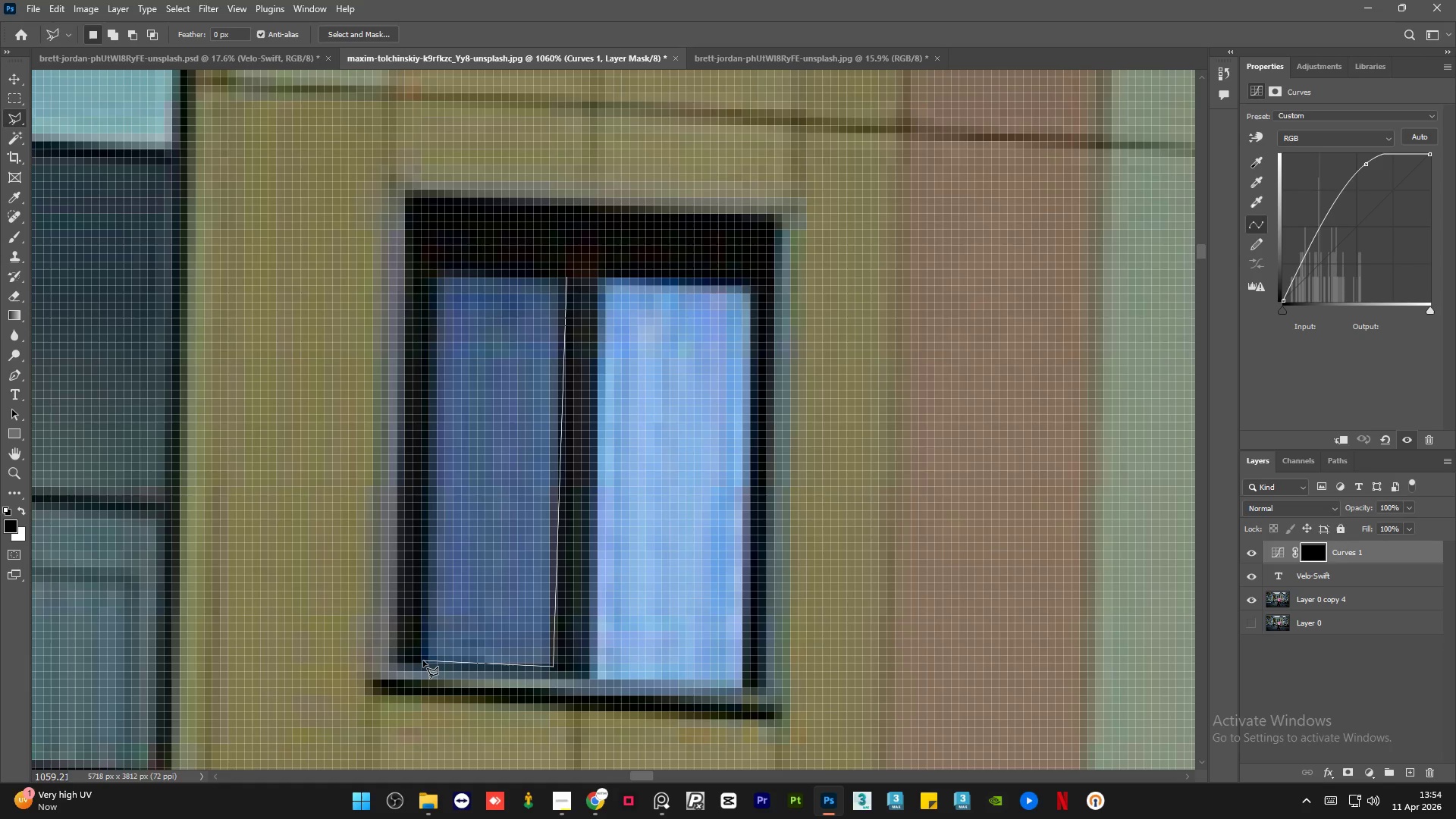 
left_click([423, 661])
 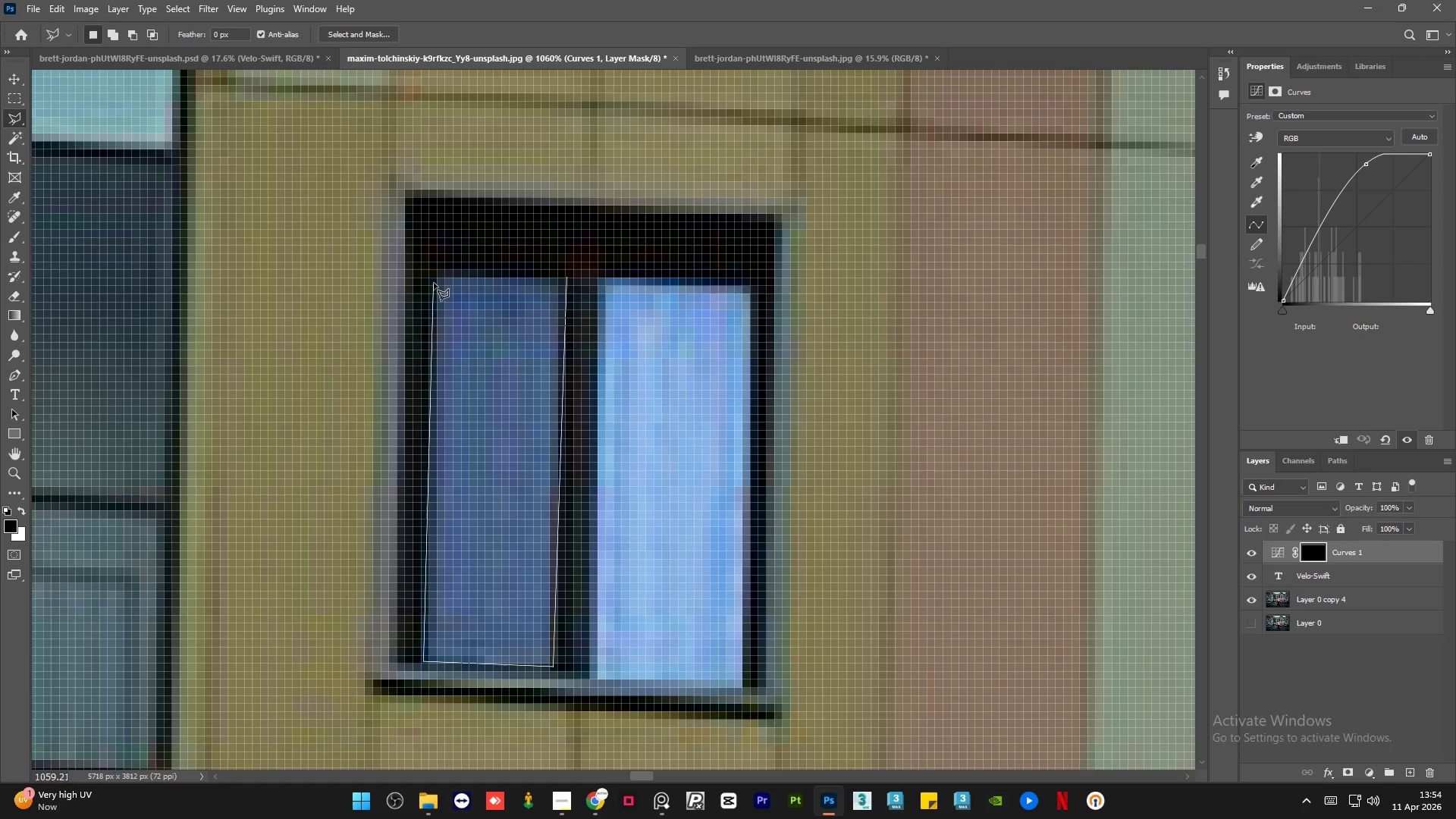 
left_click([436, 271])
 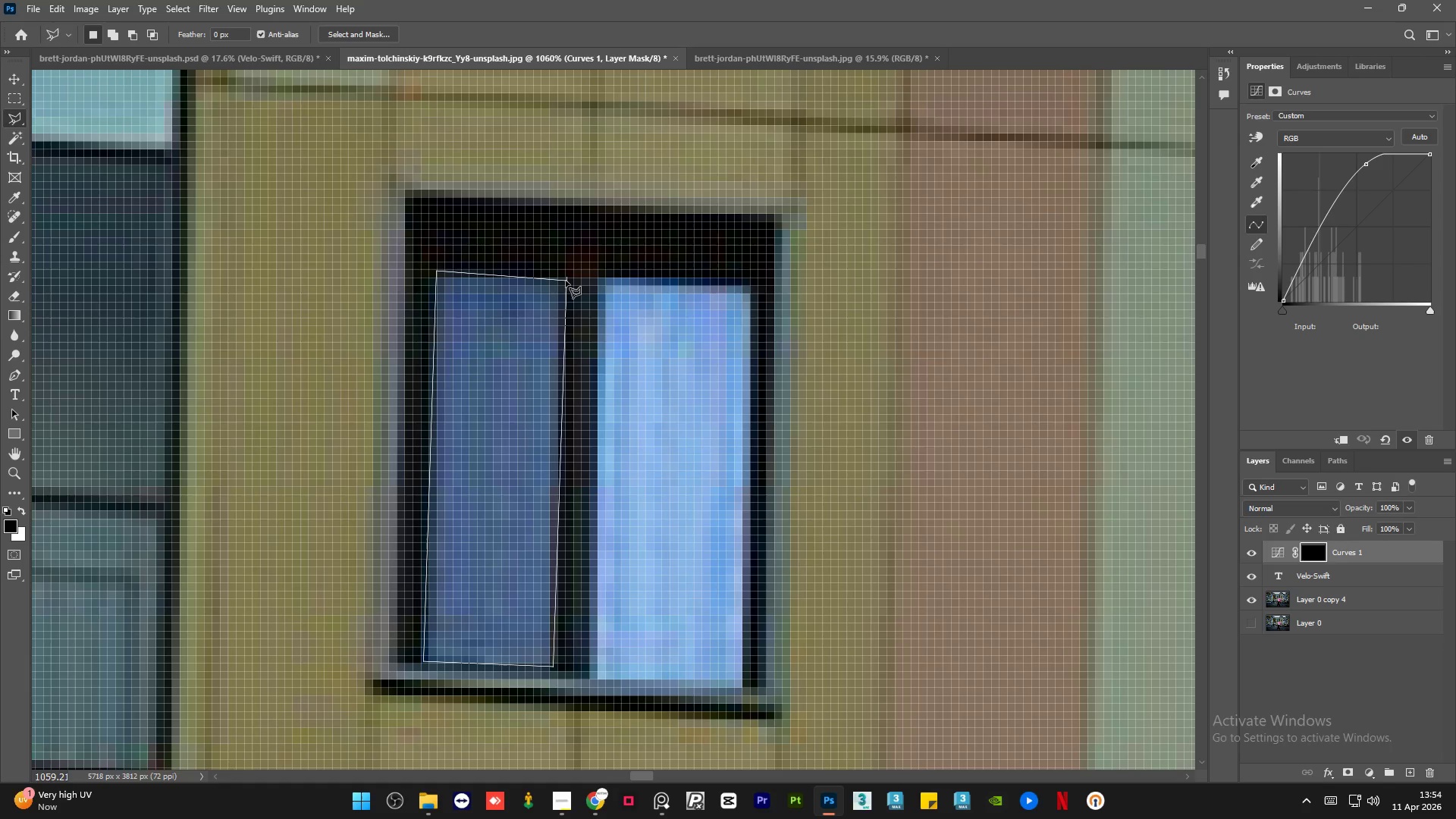 
double_click([566, 281])
 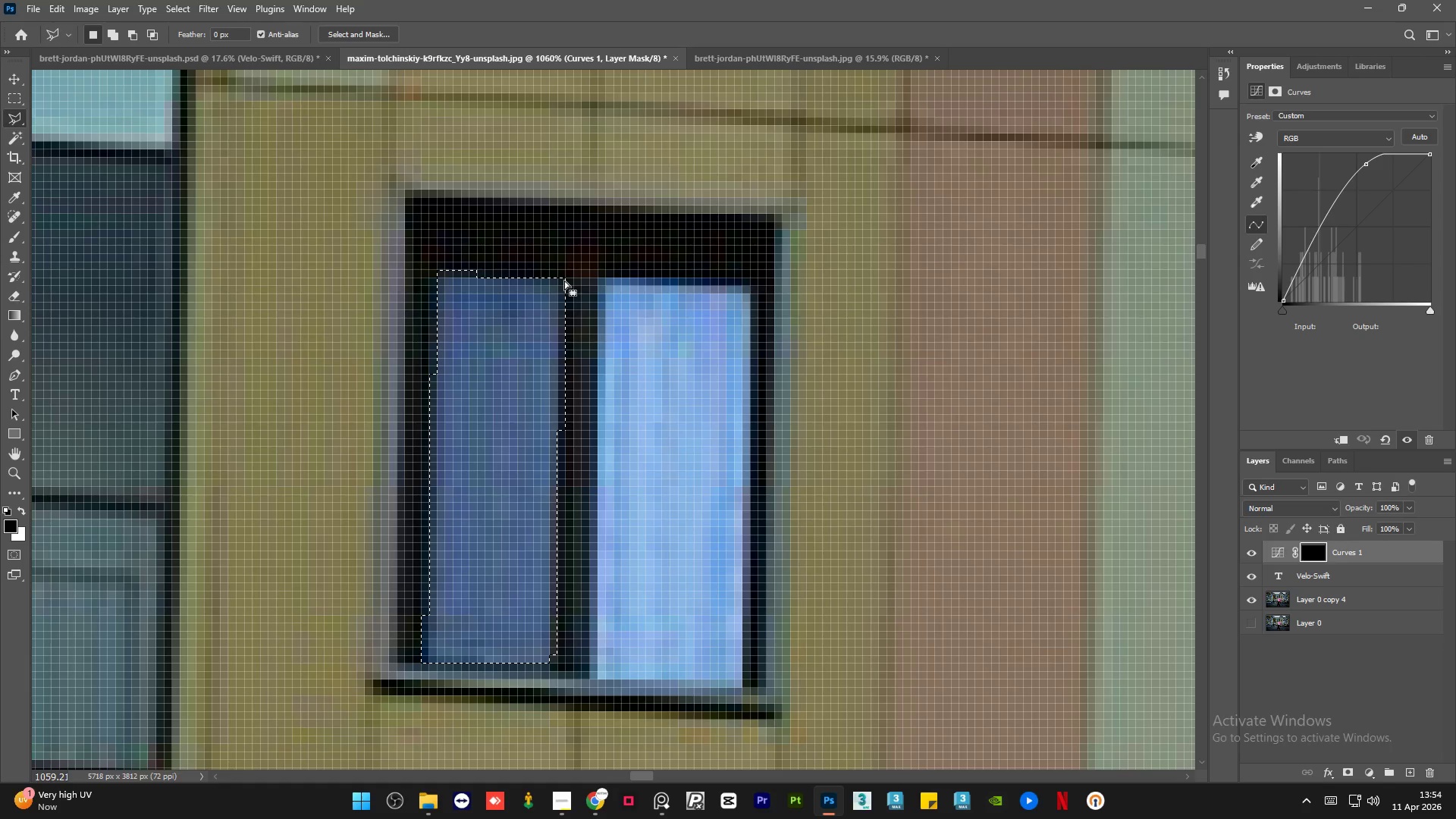 
key(Delete)
 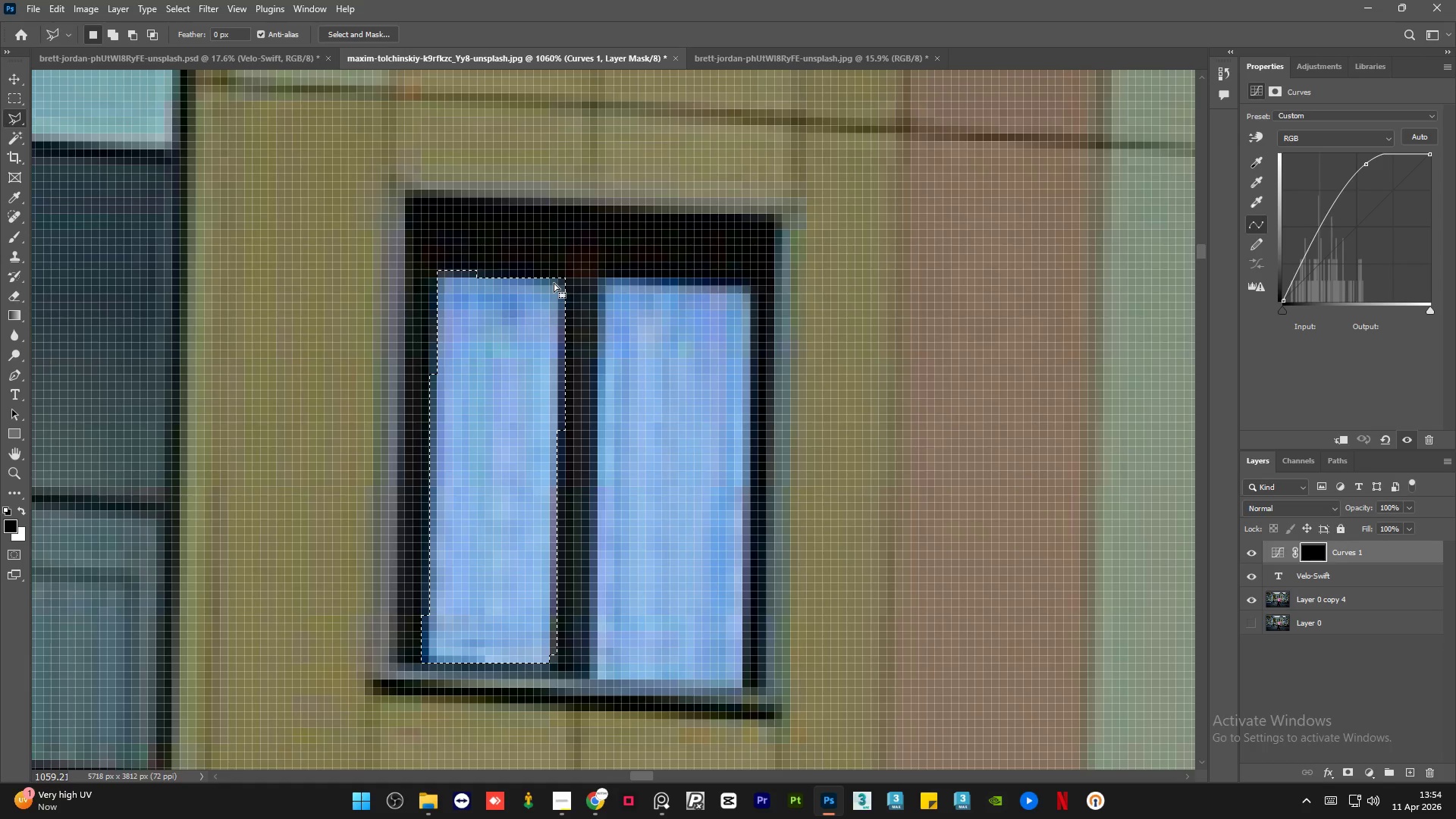 
key(Control+D)
 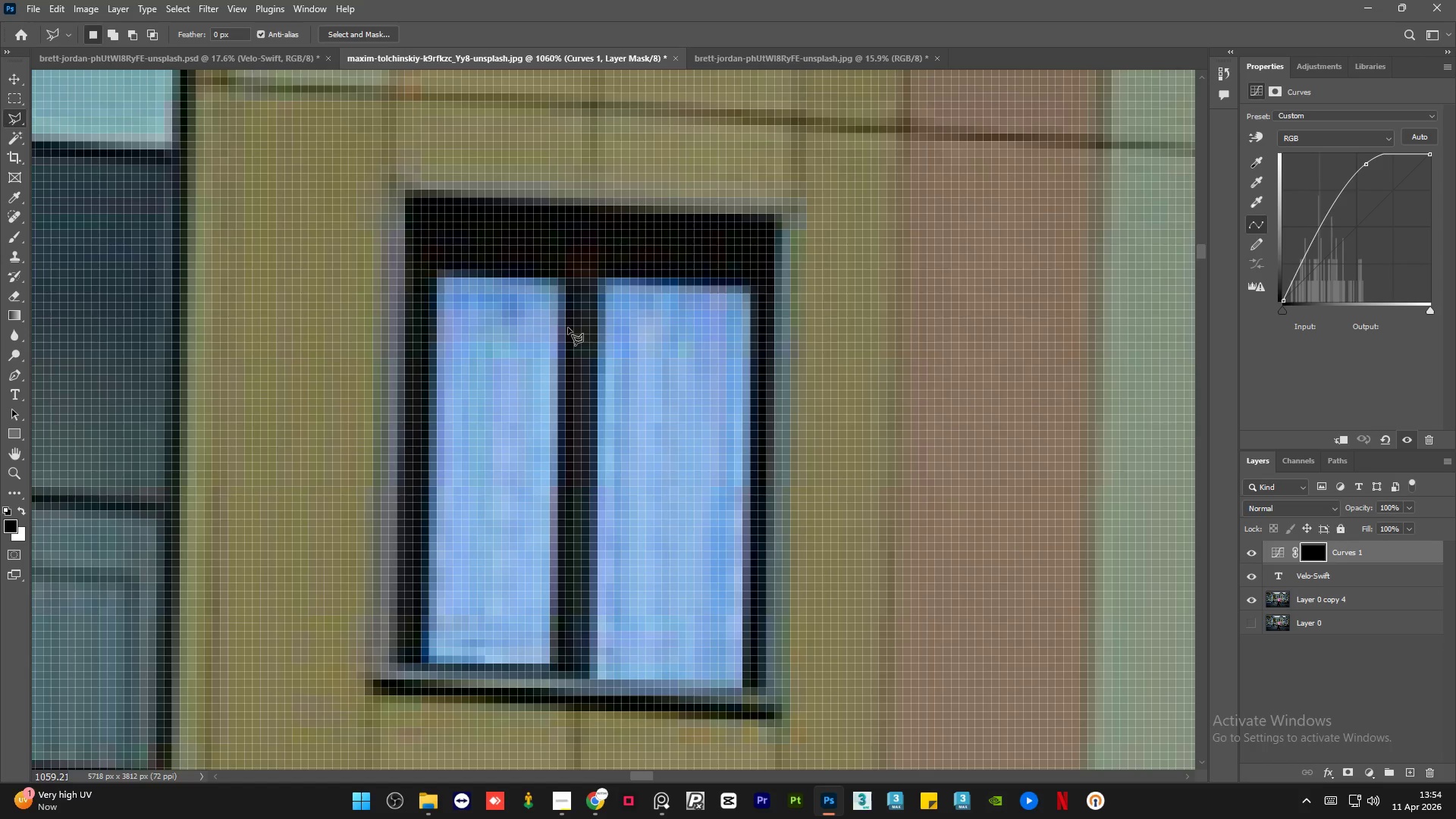 
hold_key(key=AltLeft, duration=1.44)
scroll: coordinate [635, 376], scroll_direction: down, amount: 15.0
 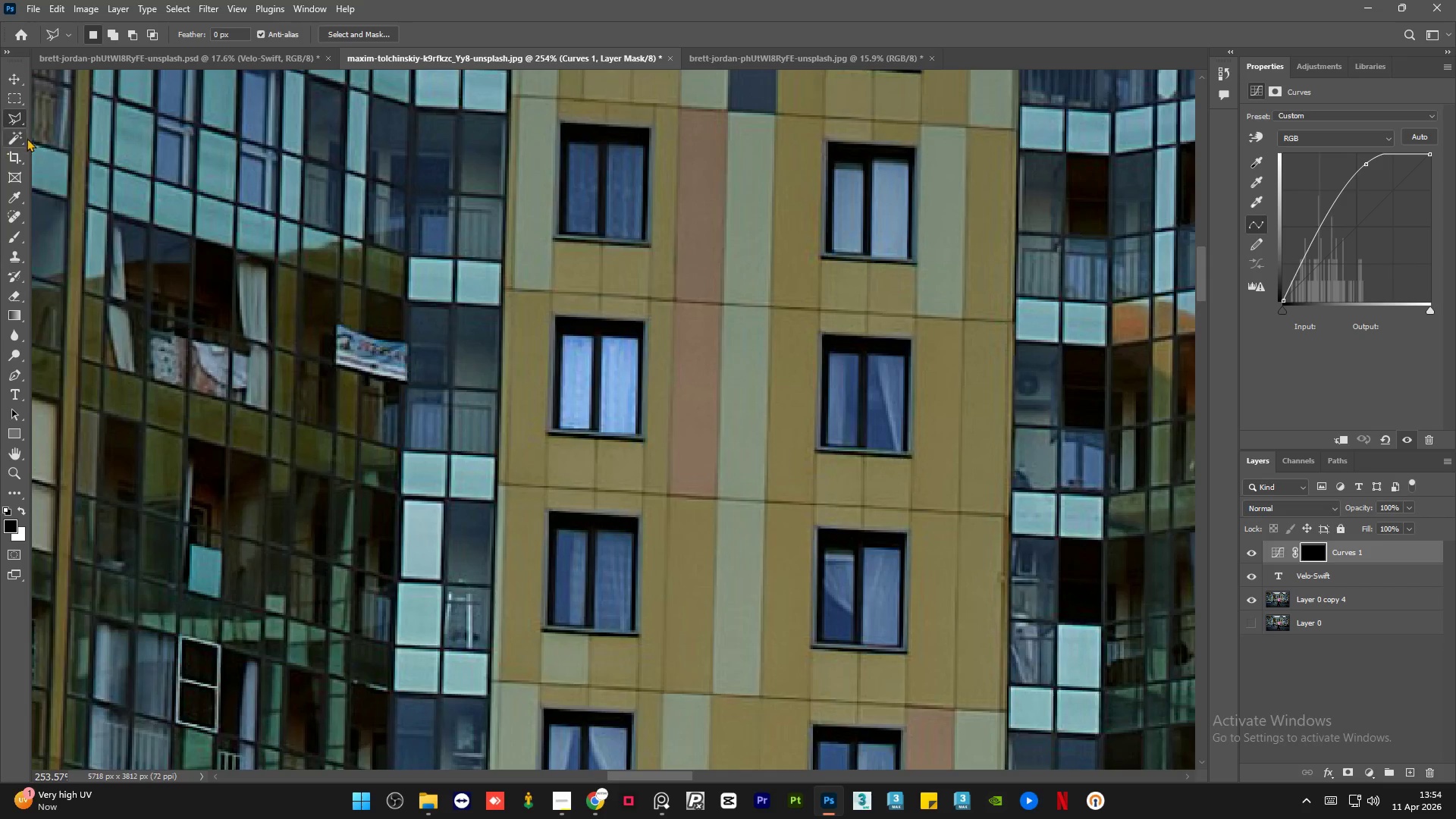 
left_click([16, 140])
 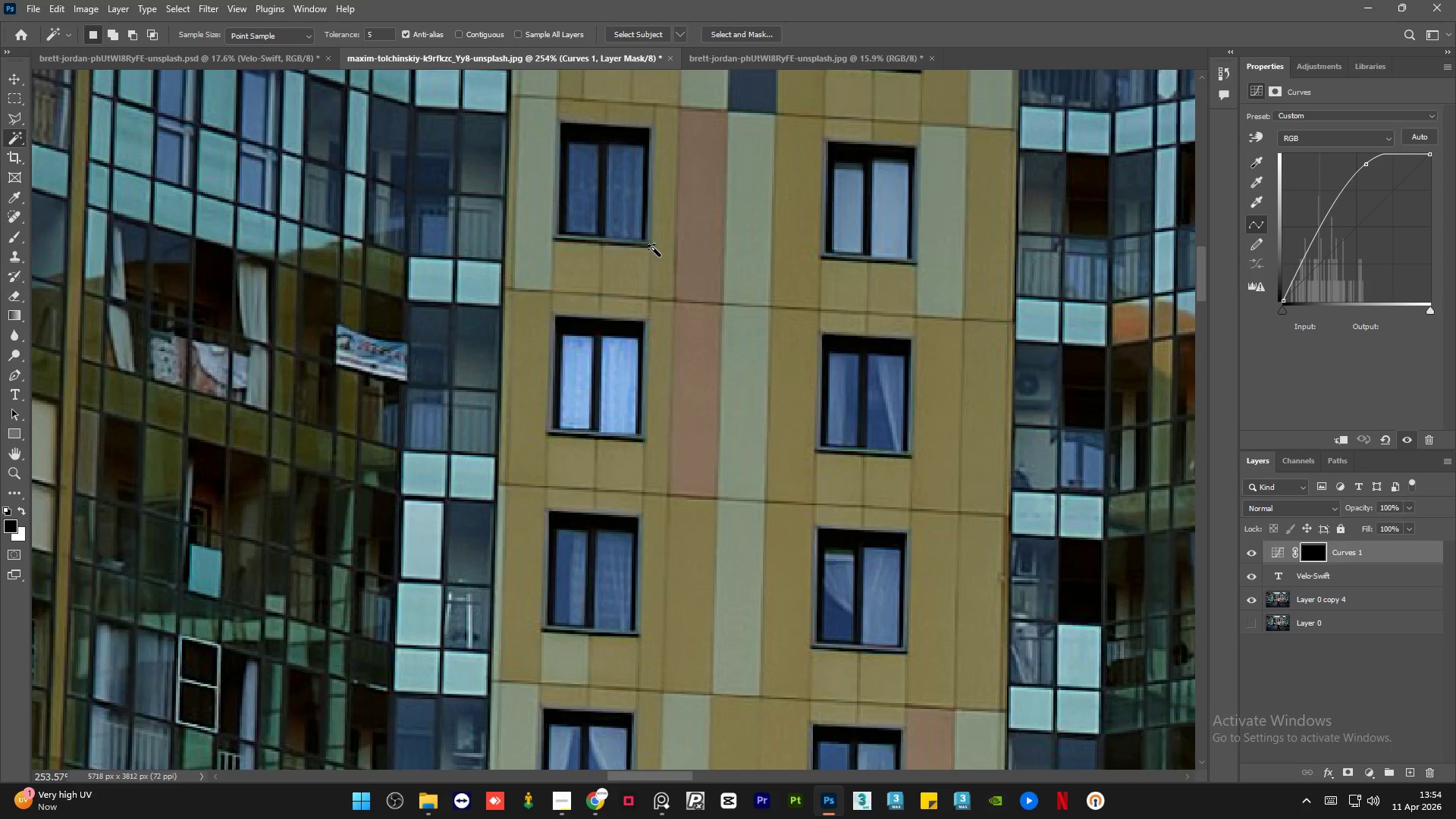 
hold_key(key=AltLeft, duration=0.8)
scroll: coordinate [617, 257], scroll_direction: down, amount: 6.0
 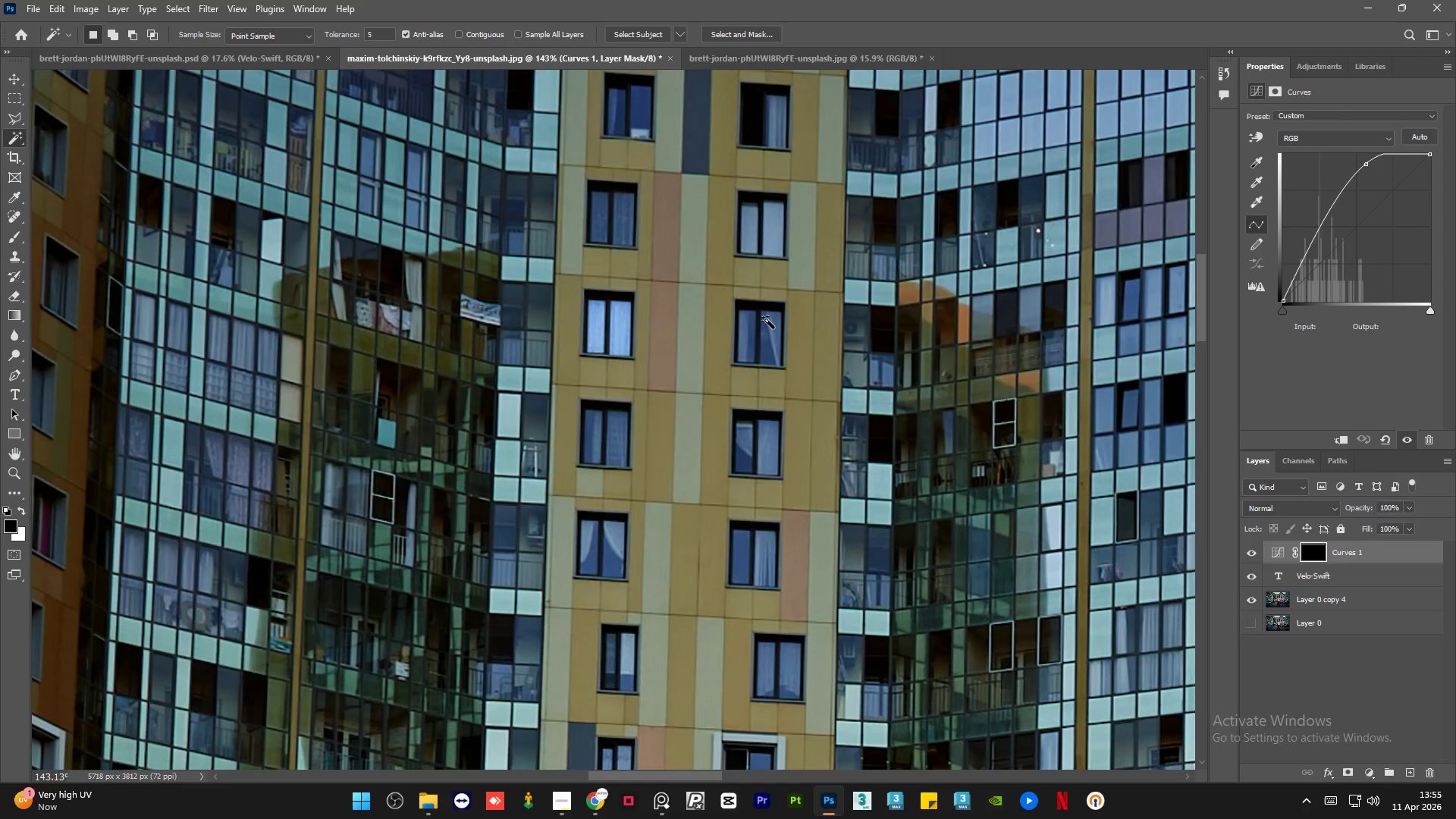 
hold_key(key=AltLeft, duration=0.72)
 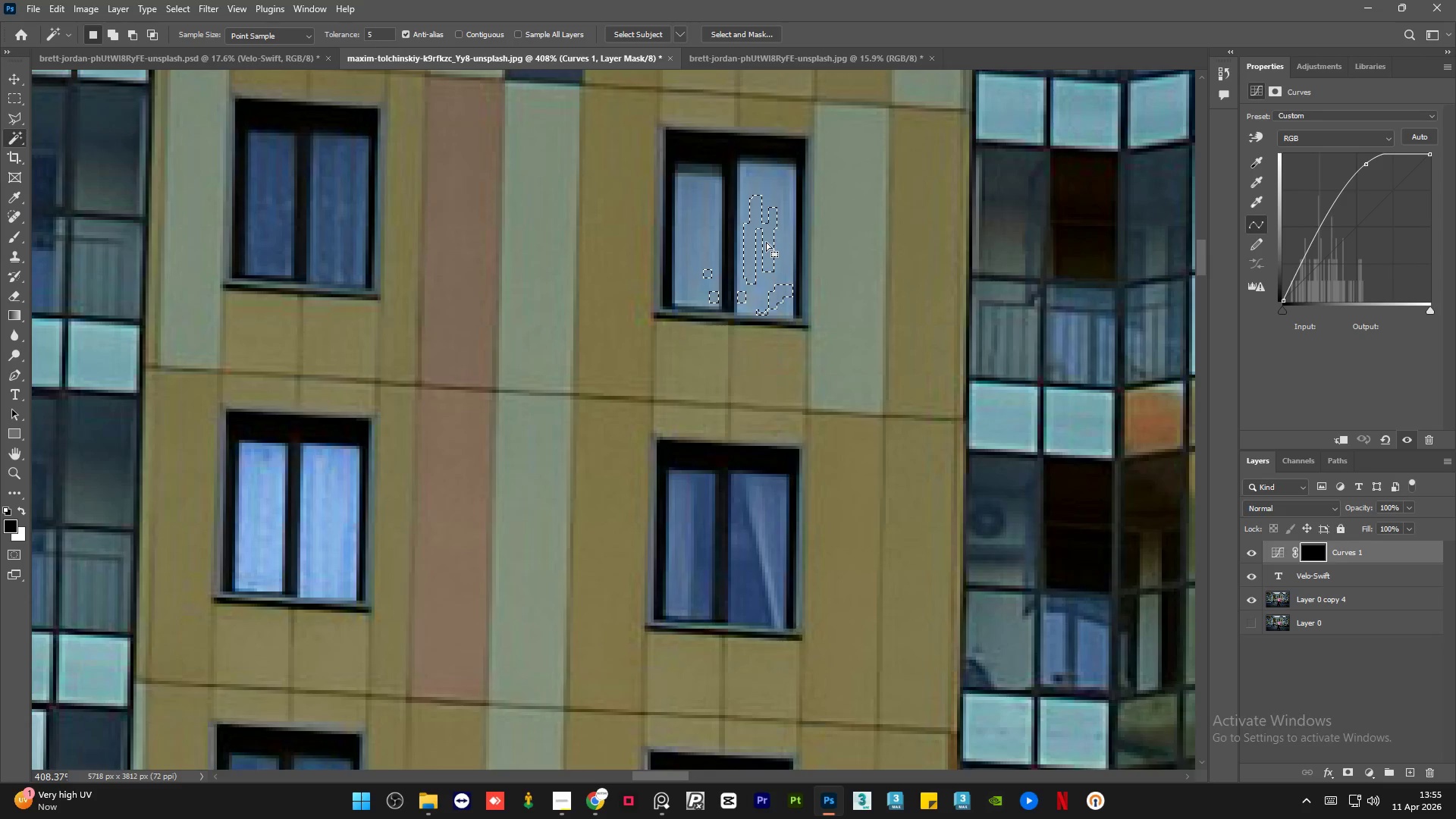 
left_click([766, 242])
 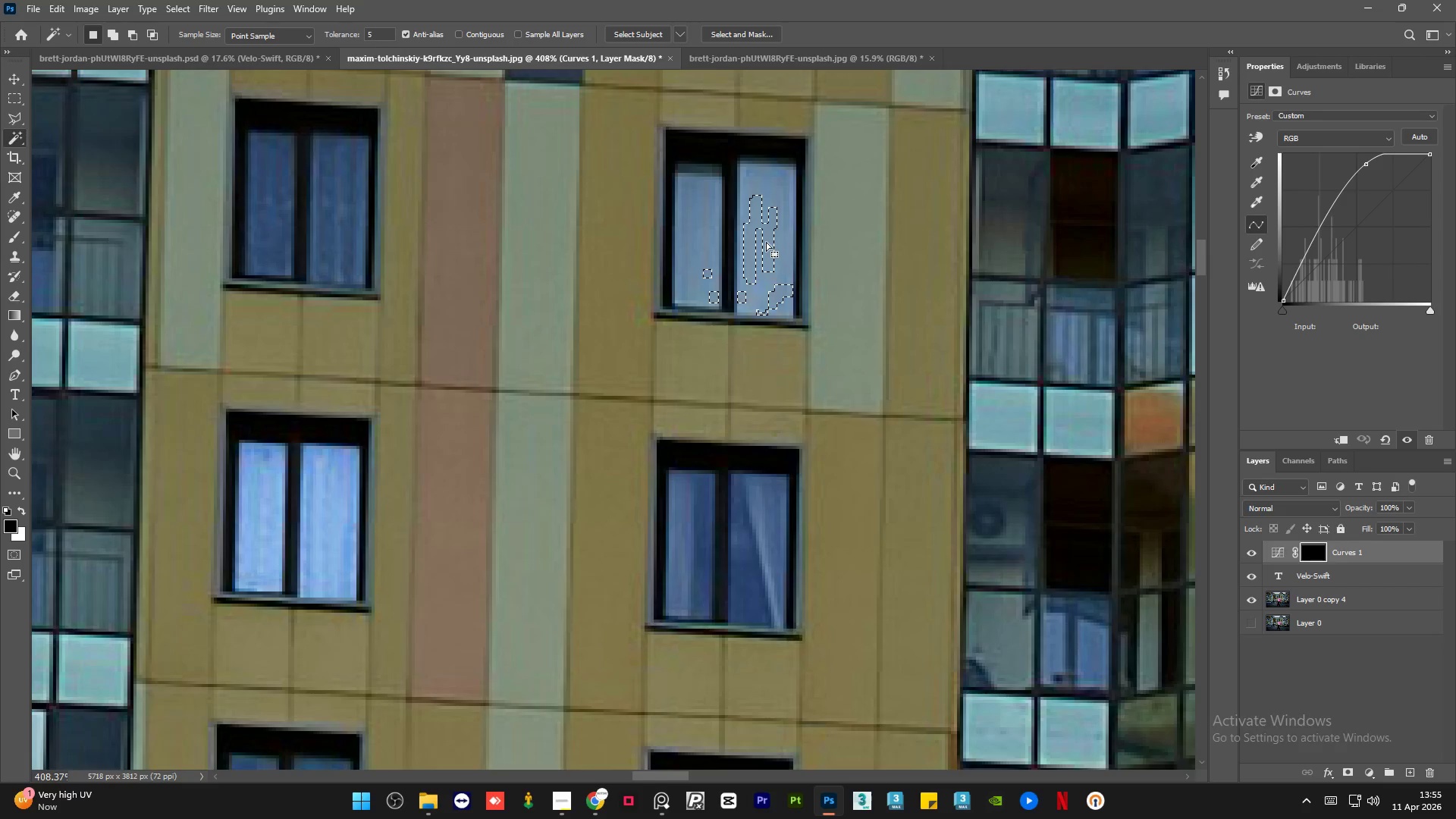 
scroll: coordinate [780, 222], scroll_direction: up, amount: 11.0
 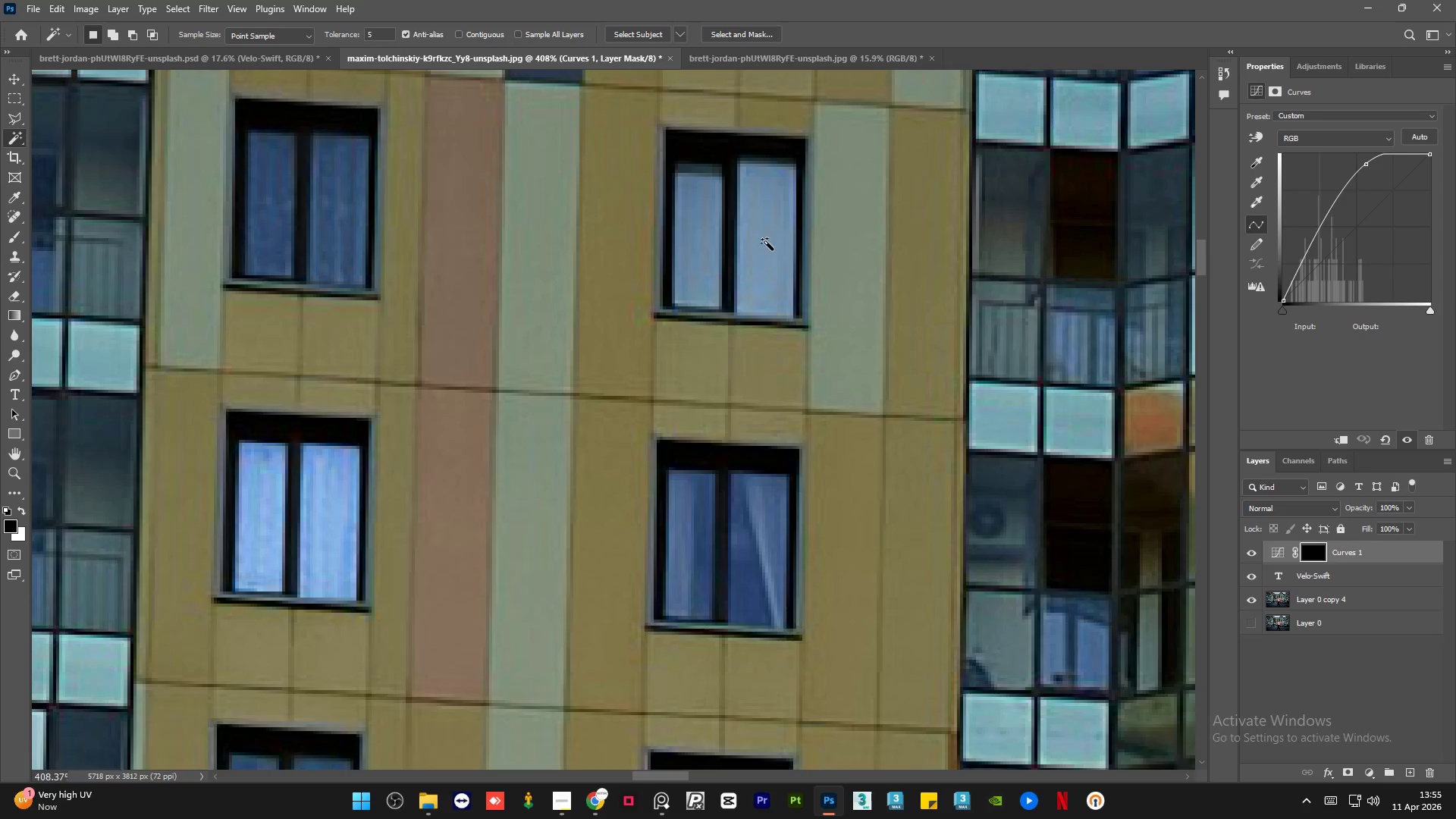 
key(Control+D)
 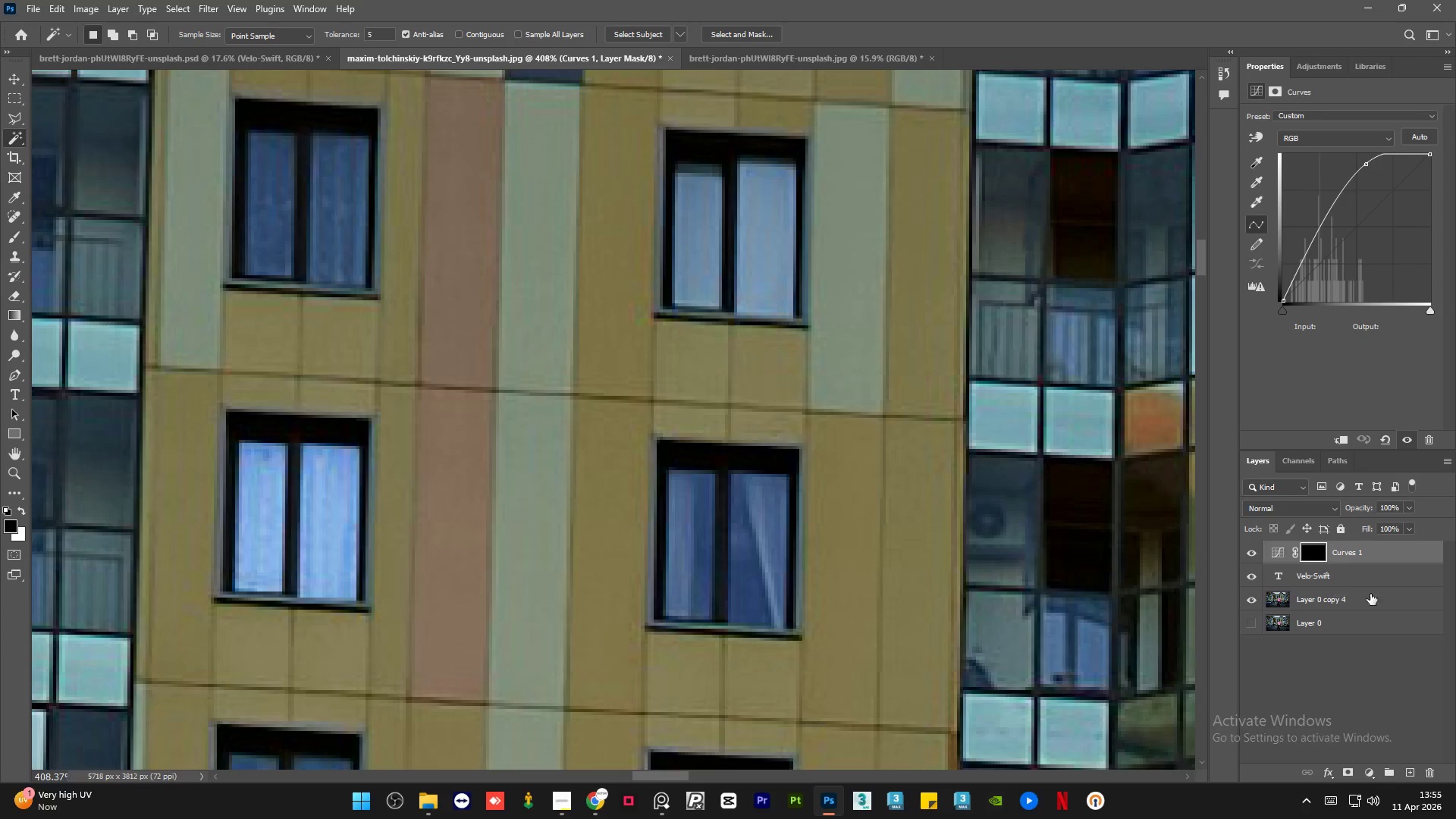 
left_click([1385, 605])
 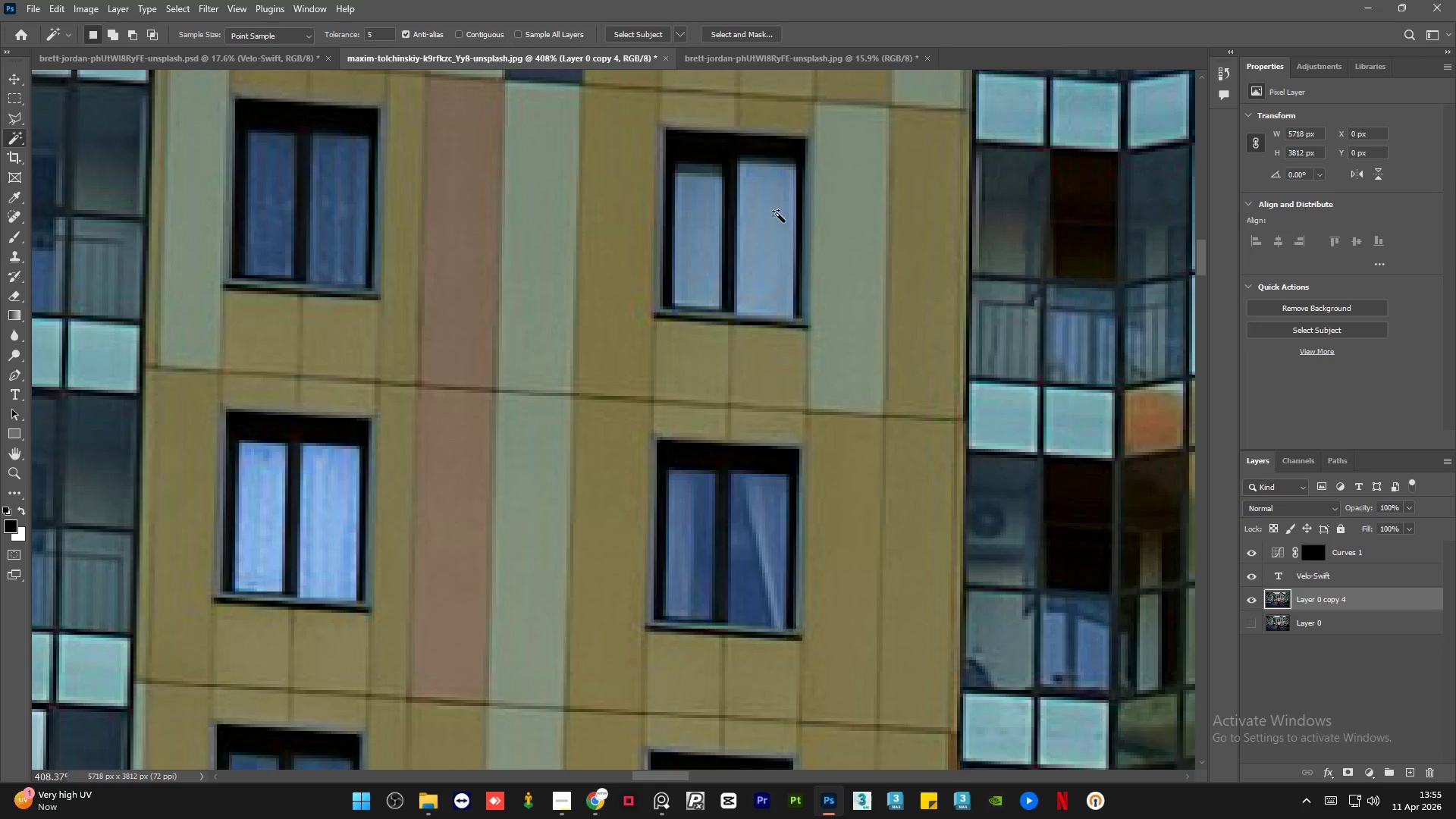 
left_click([758, 231])
 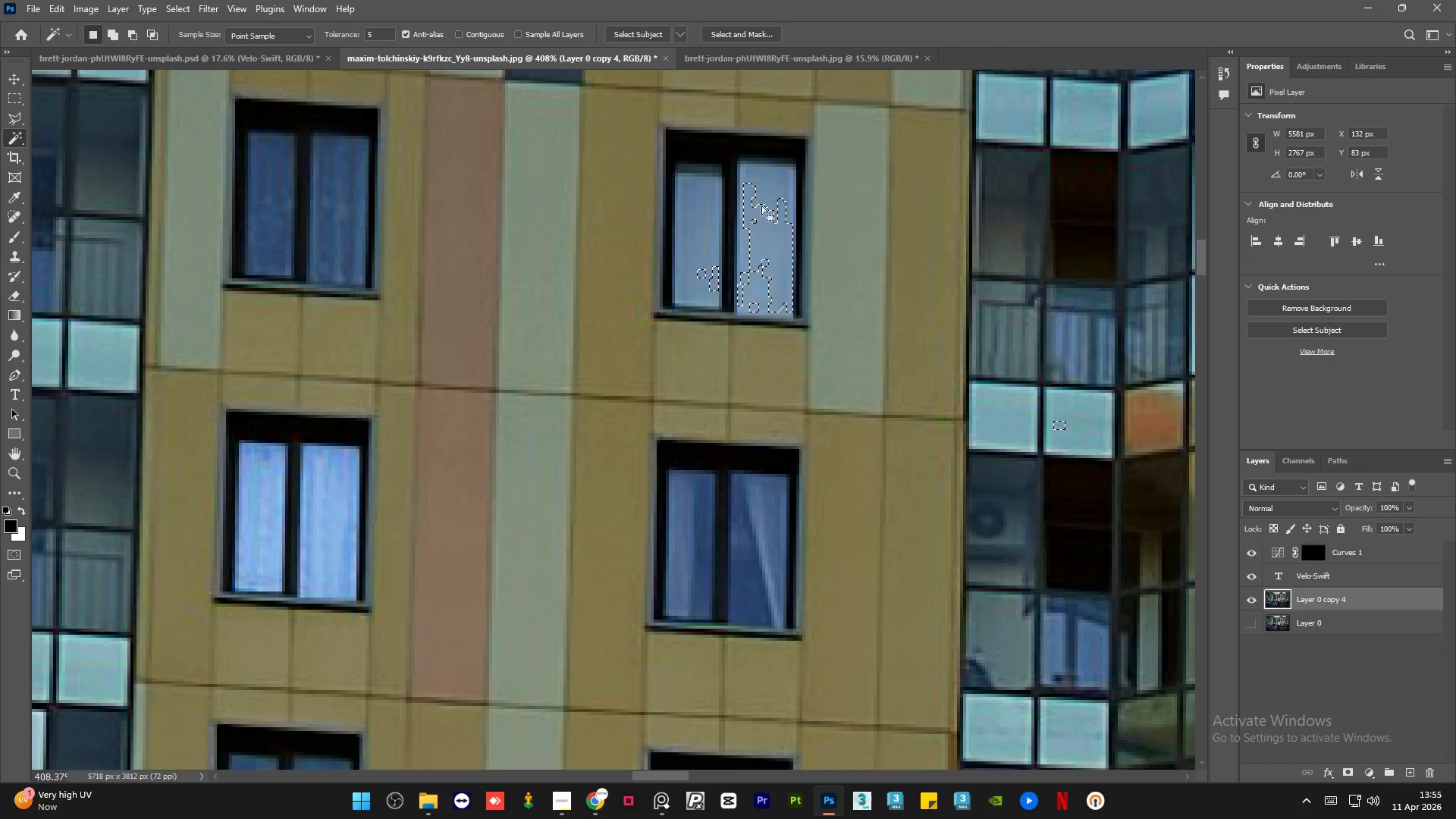 
hold_key(key=AltLeft, duration=0.48)
scroll: coordinate [753, 169], scroll_direction: up, amount: 6.0
 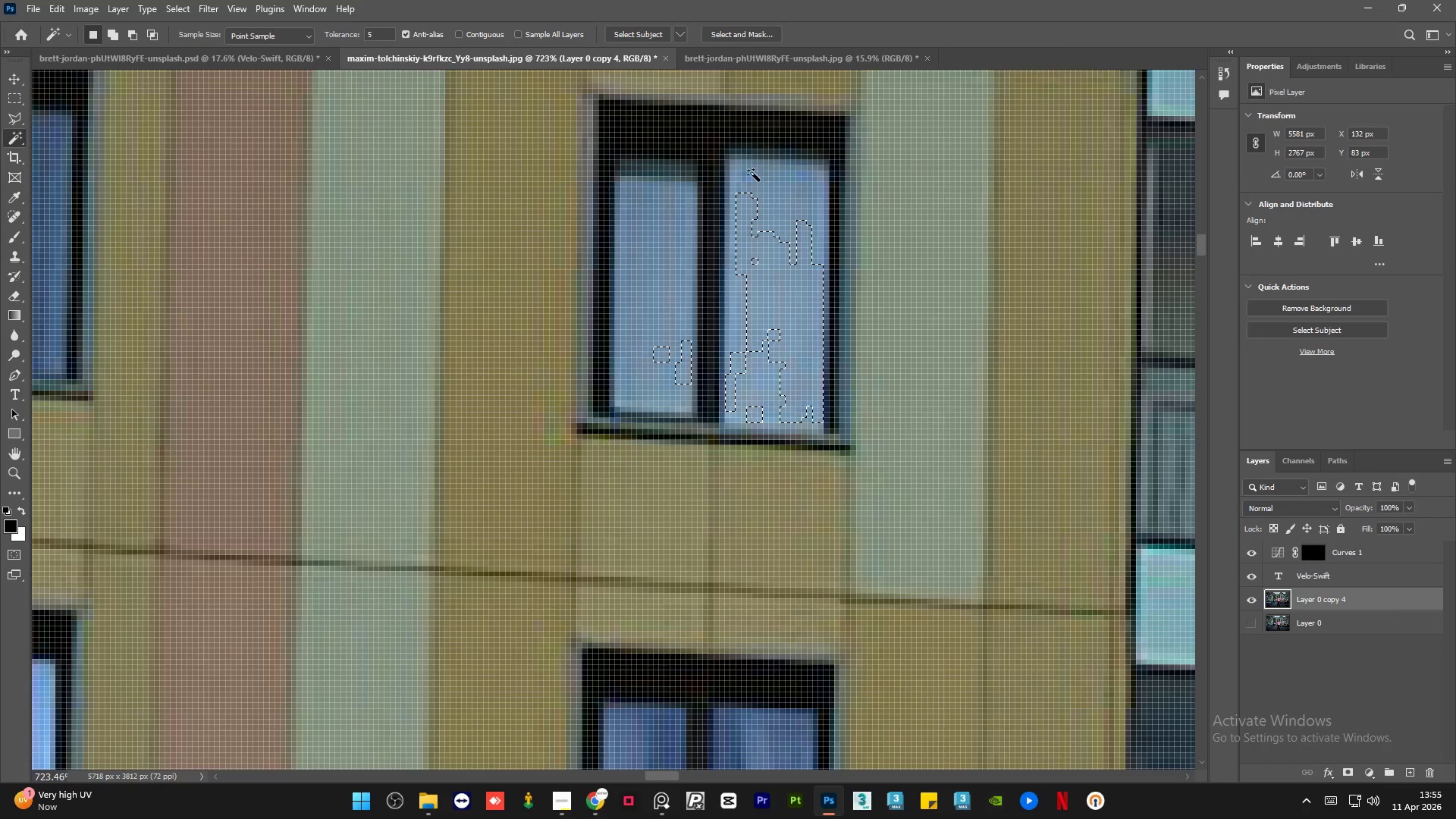 
key(Control+D)
 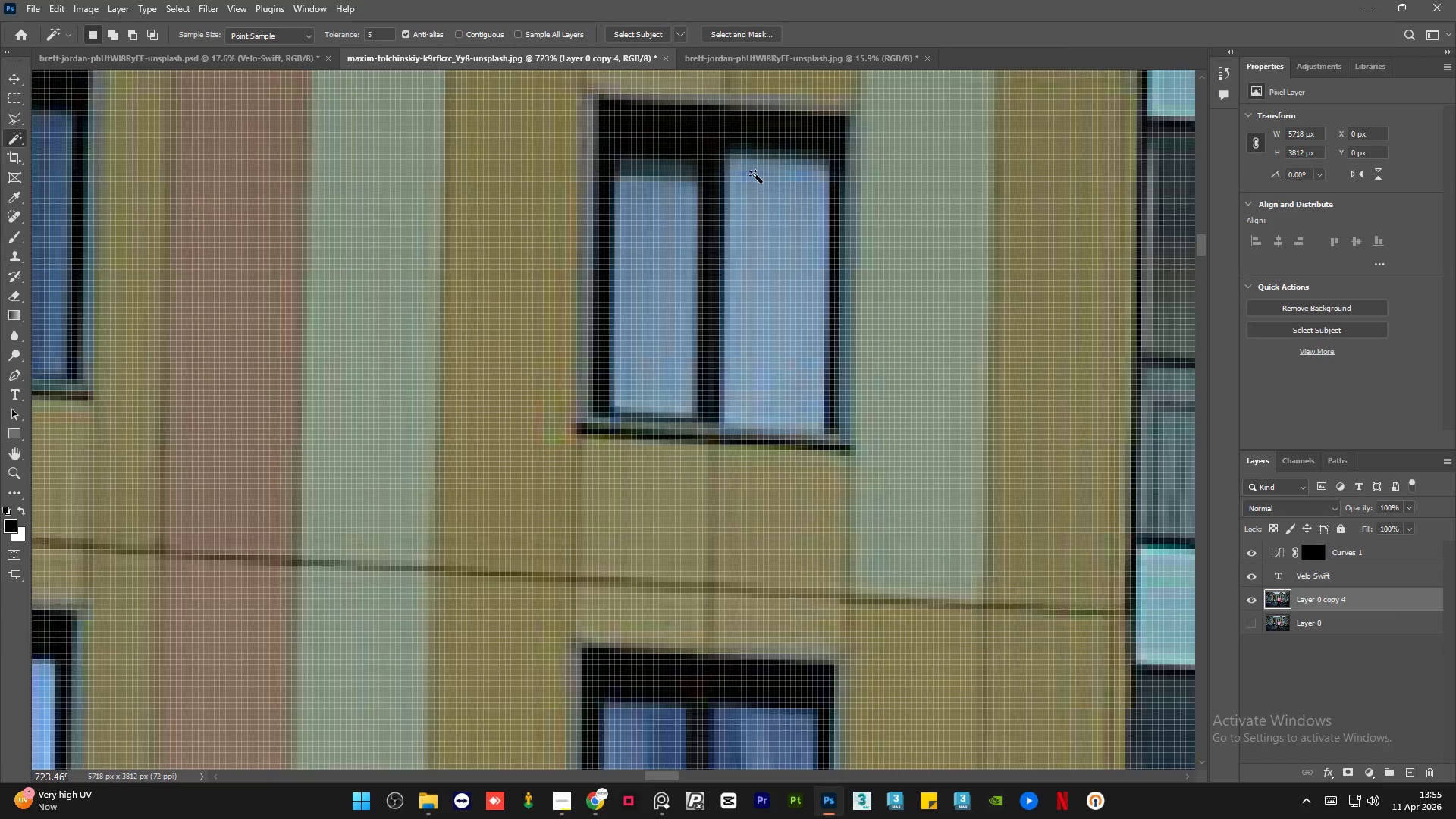 
left_click([755, 174])
 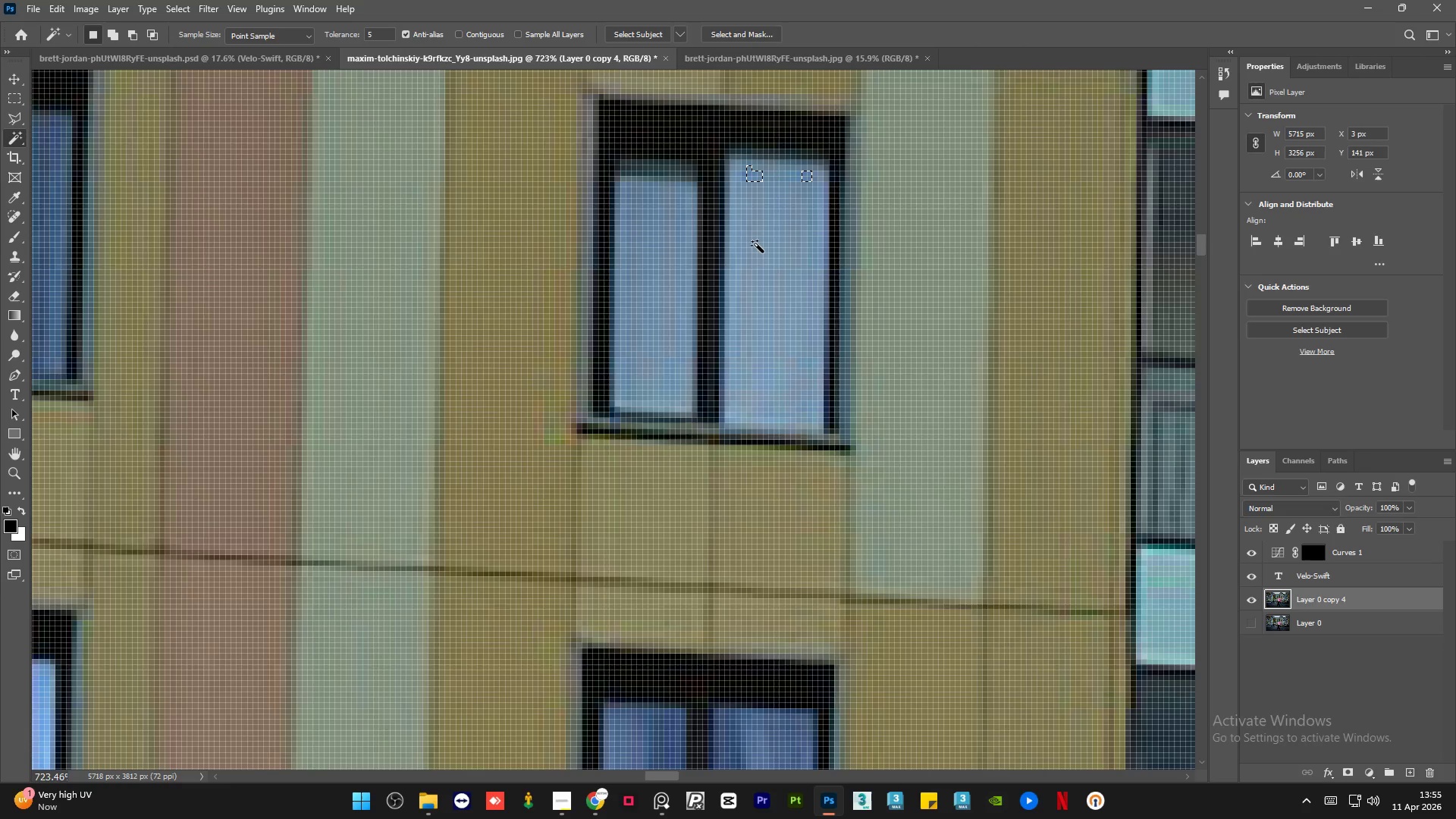 
key(Control+D)
 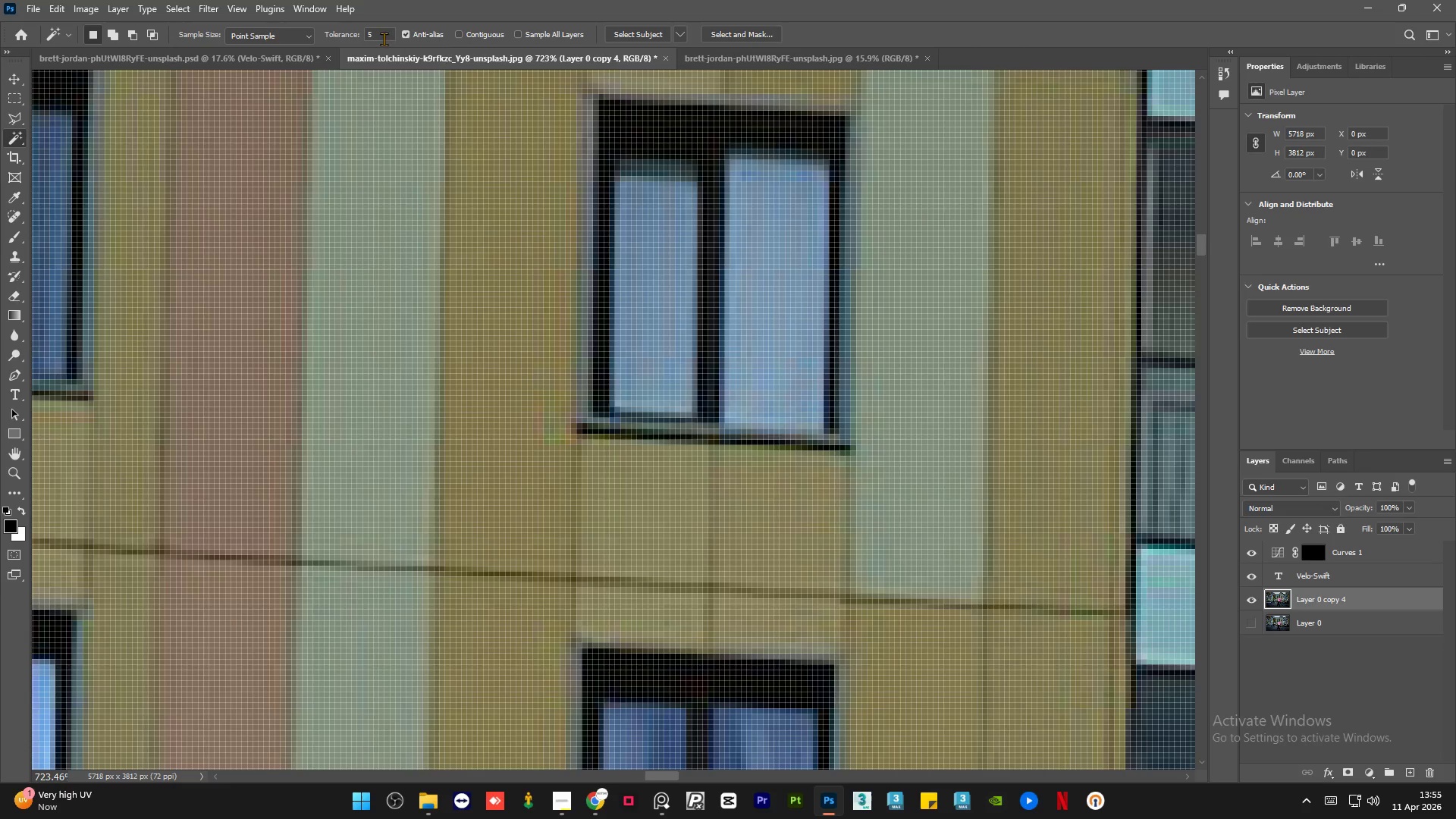 
double_click([381, 39])
 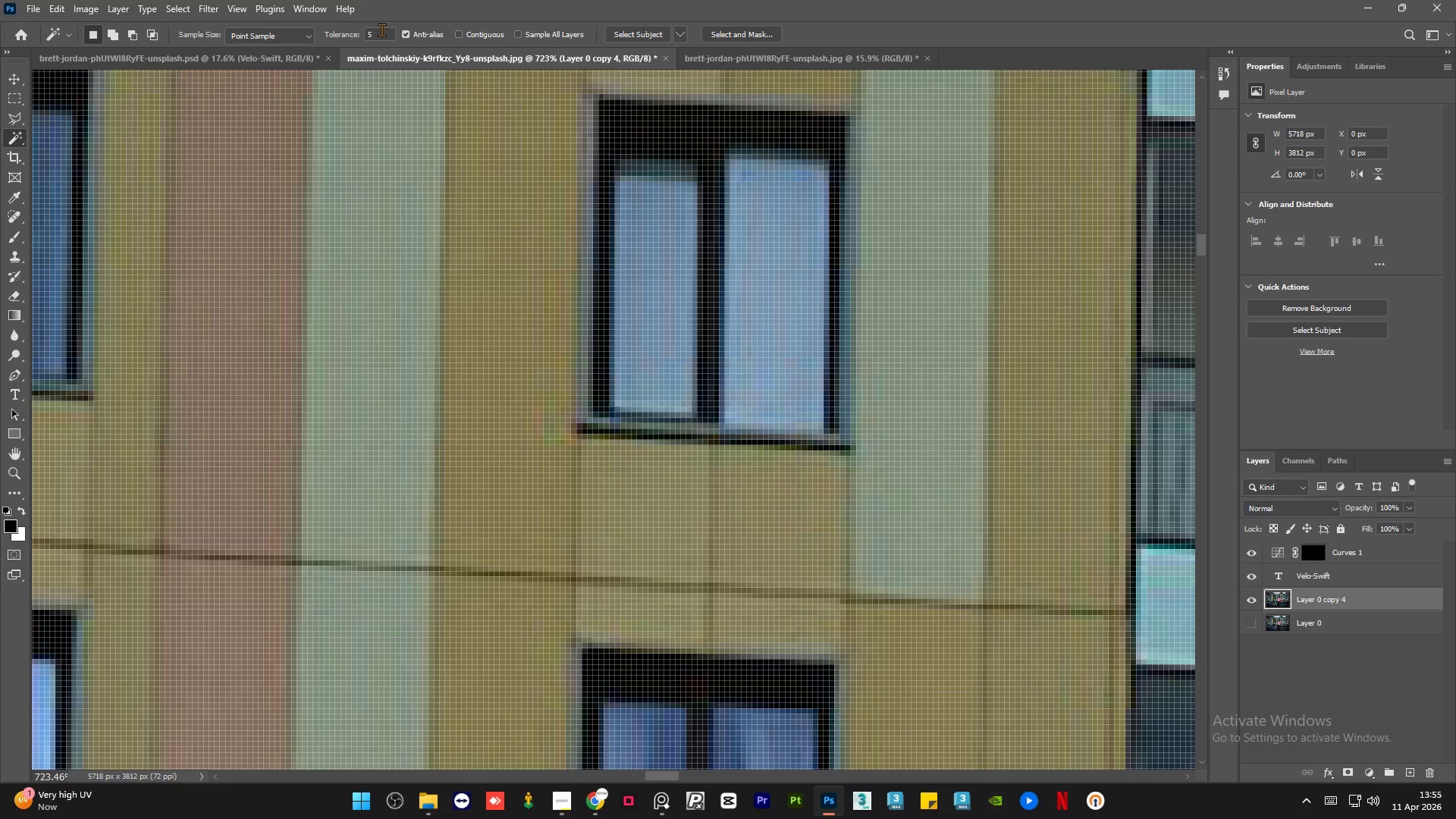 
triple_click([381, 30])
 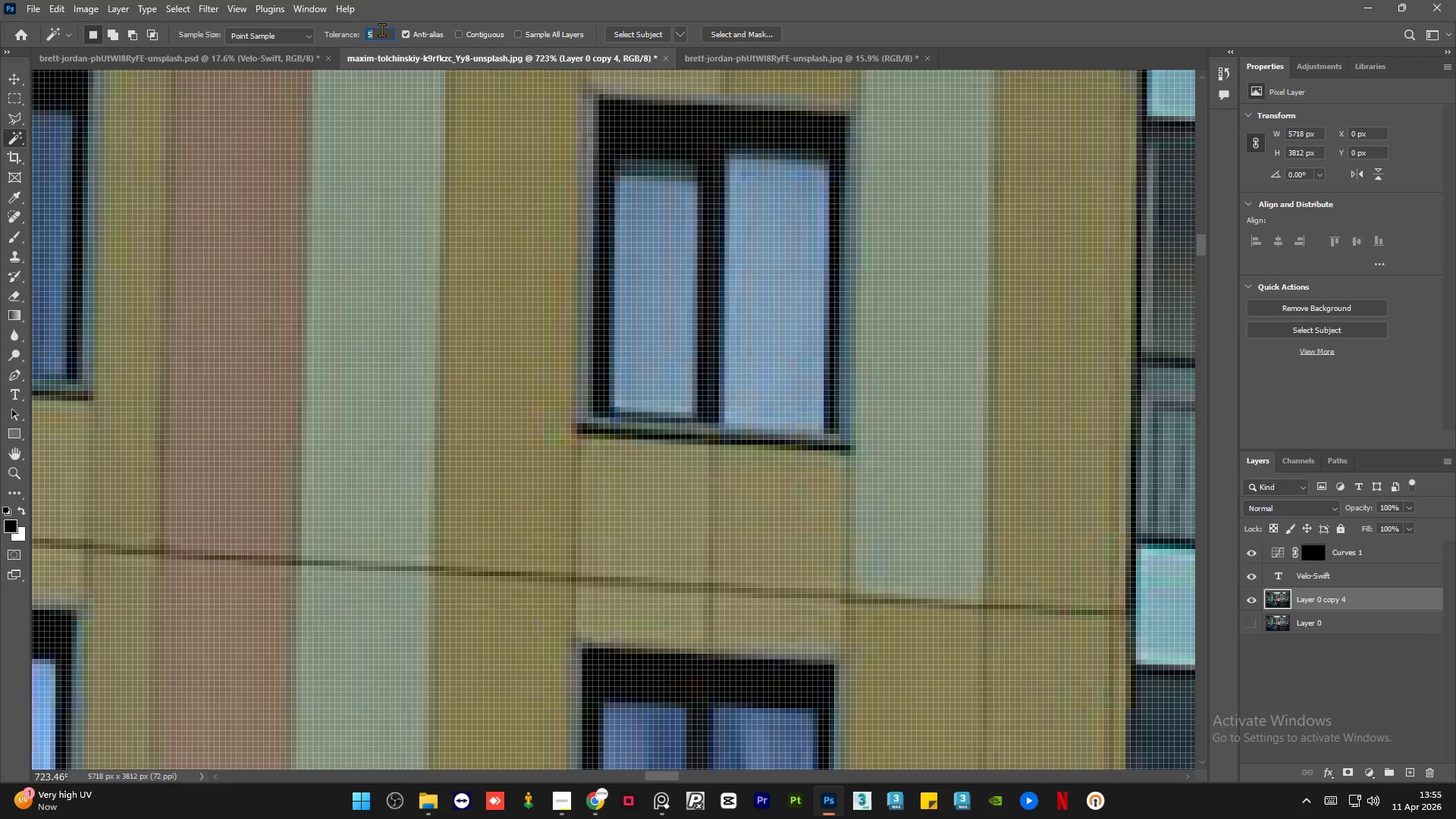 
triple_click([381, 30])
 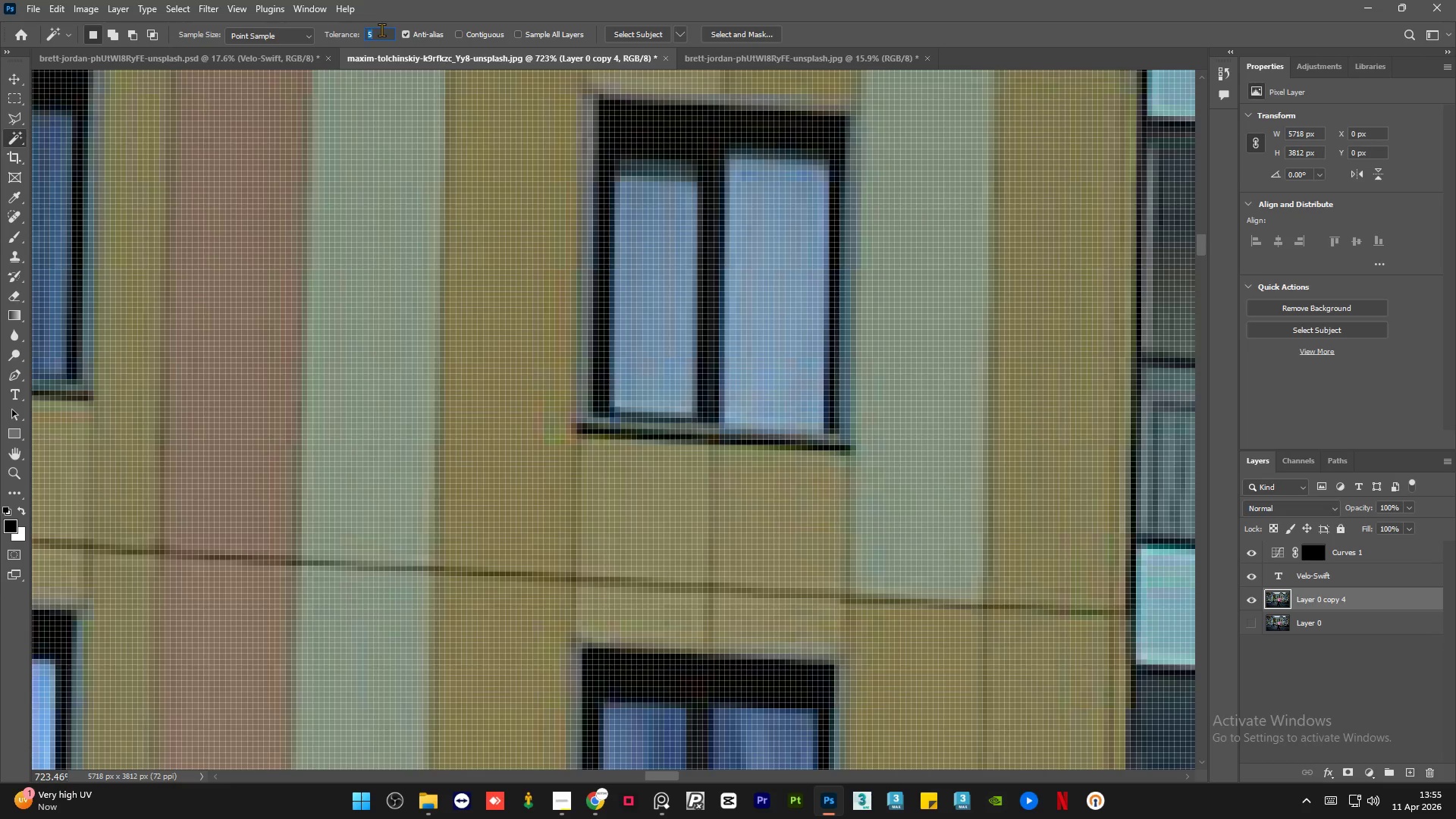 
key(Numpad3)
 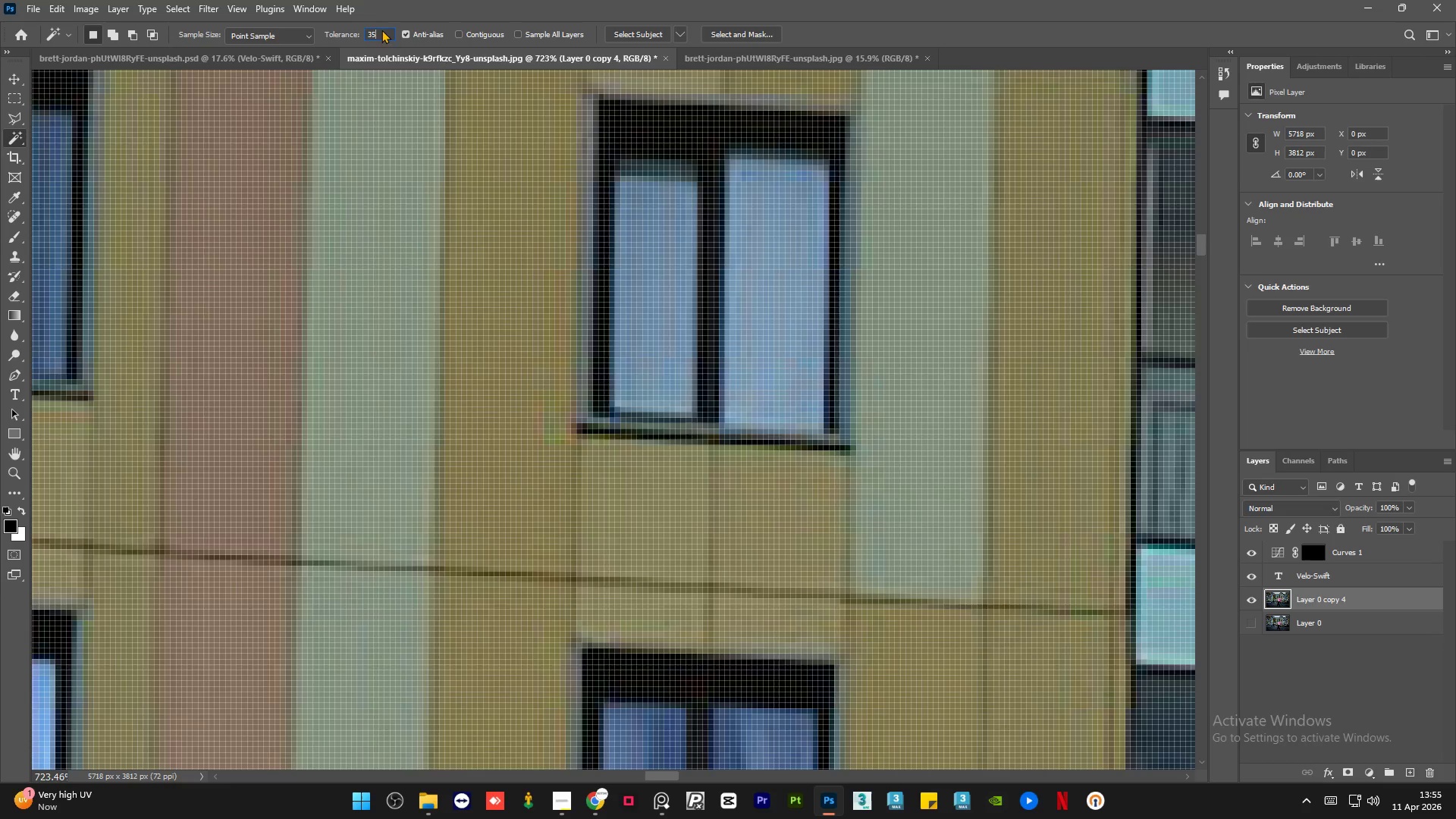 
key(Numpad5)
 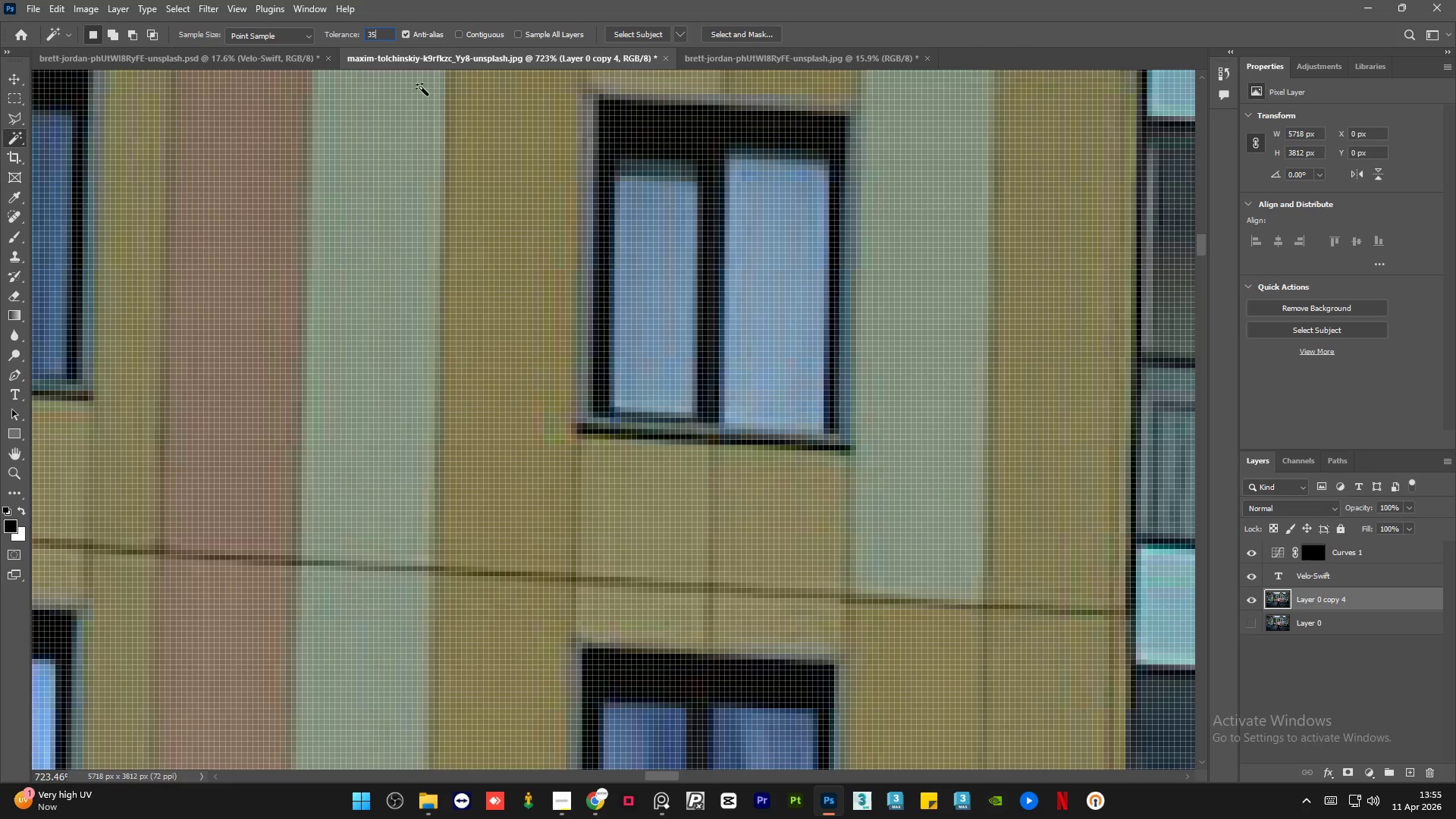 
key(NumpadEnter)
 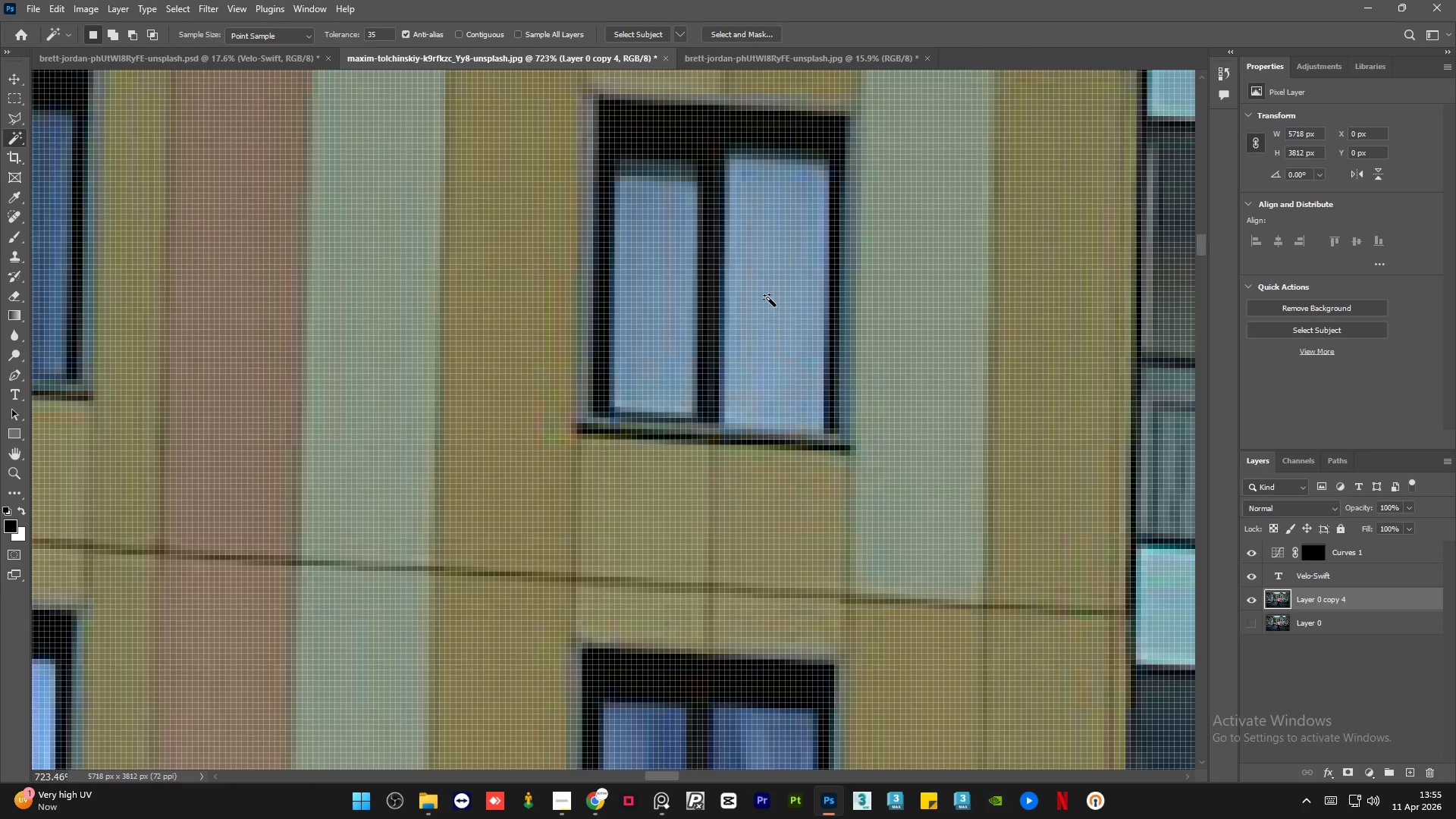 
left_click([768, 298])
 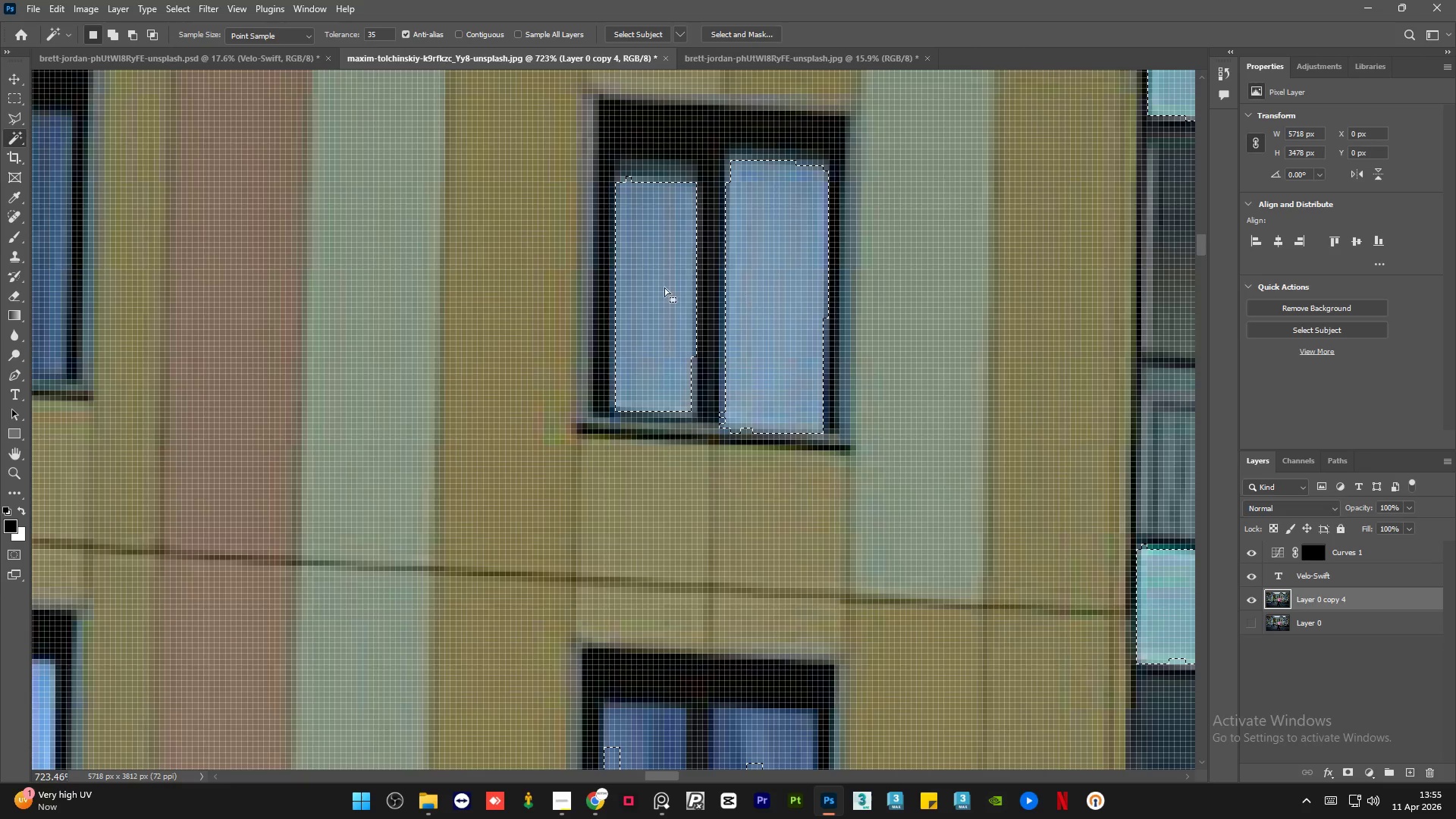 
hold_key(key=AltLeft, duration=1.09)
 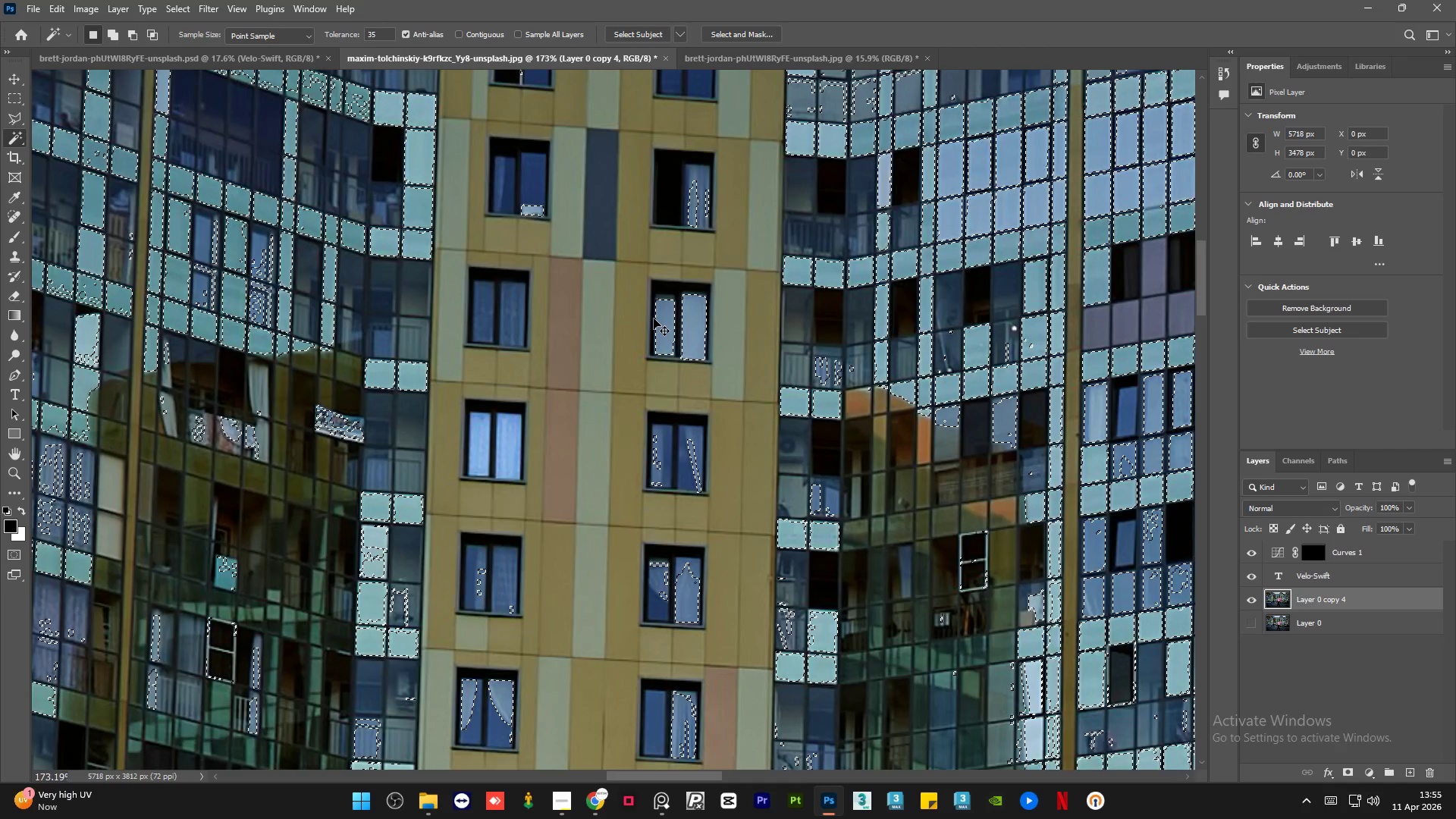 
hold_key(key=ControlLeft, duration=0.48)
 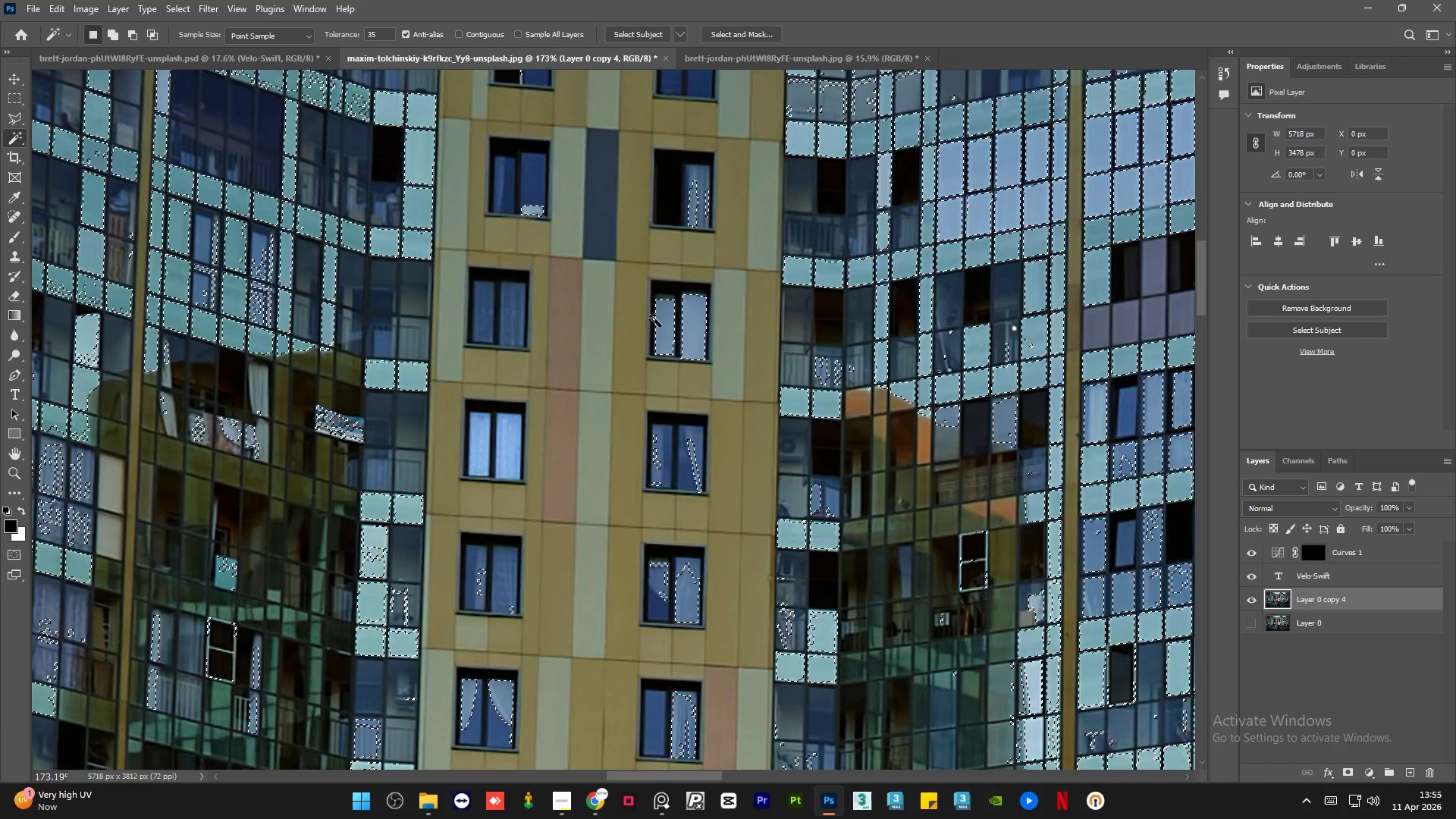 
scroll: coordinate [654, 318], scroll_direction: down, amount: 15.0
 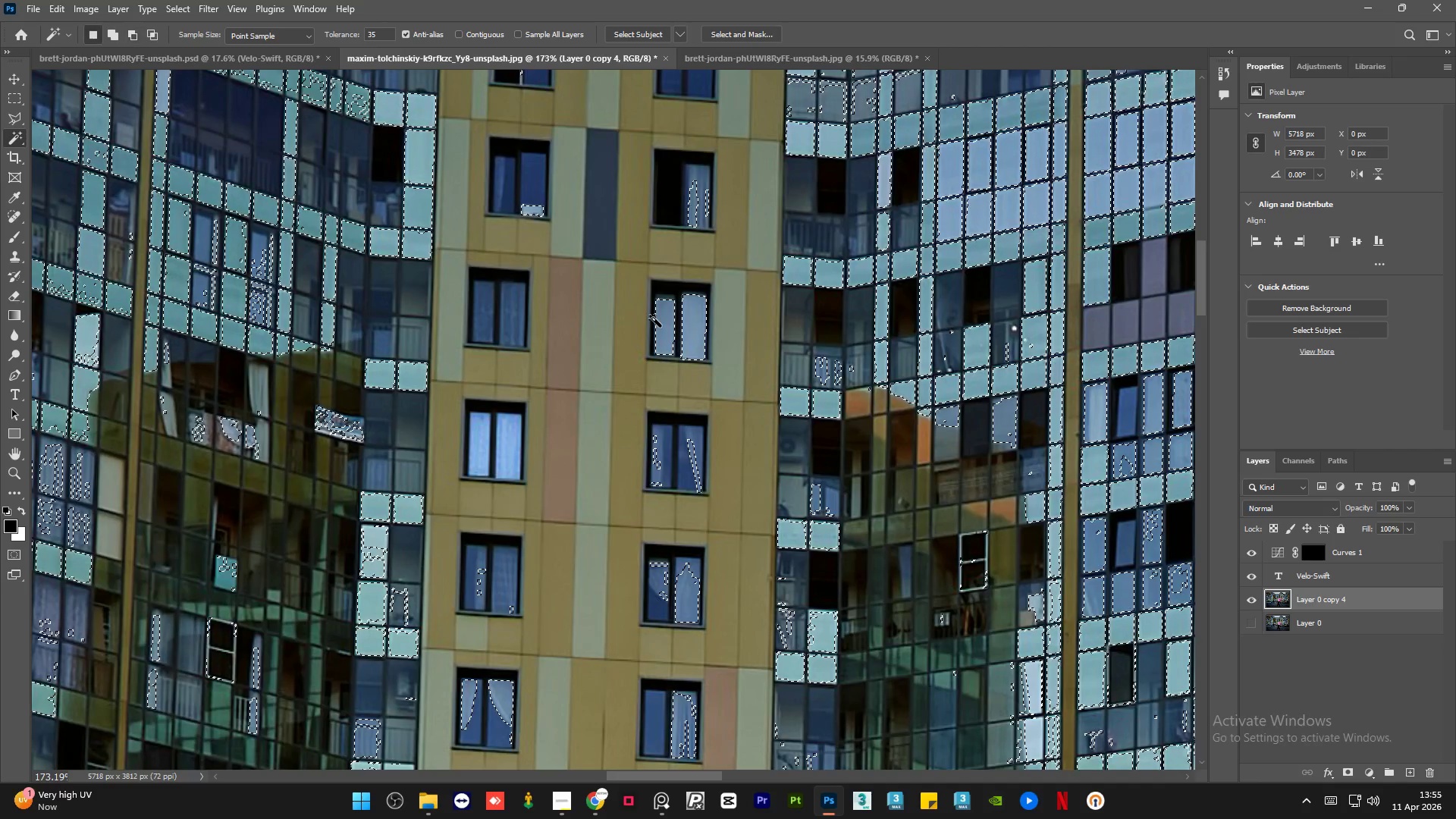 
key(Control+D)
 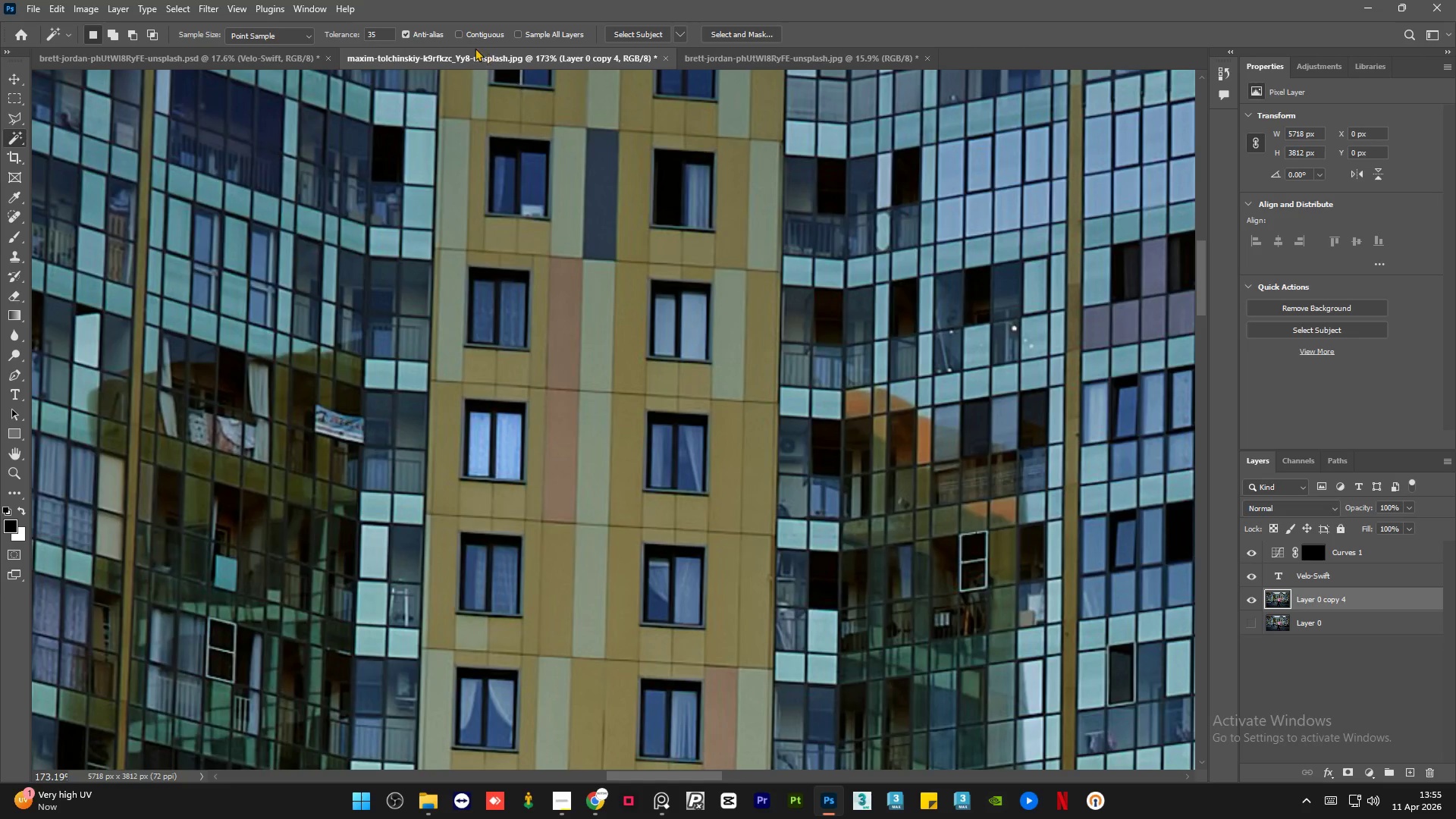 
hold_key(key=AltLeft, duration=0.67)
 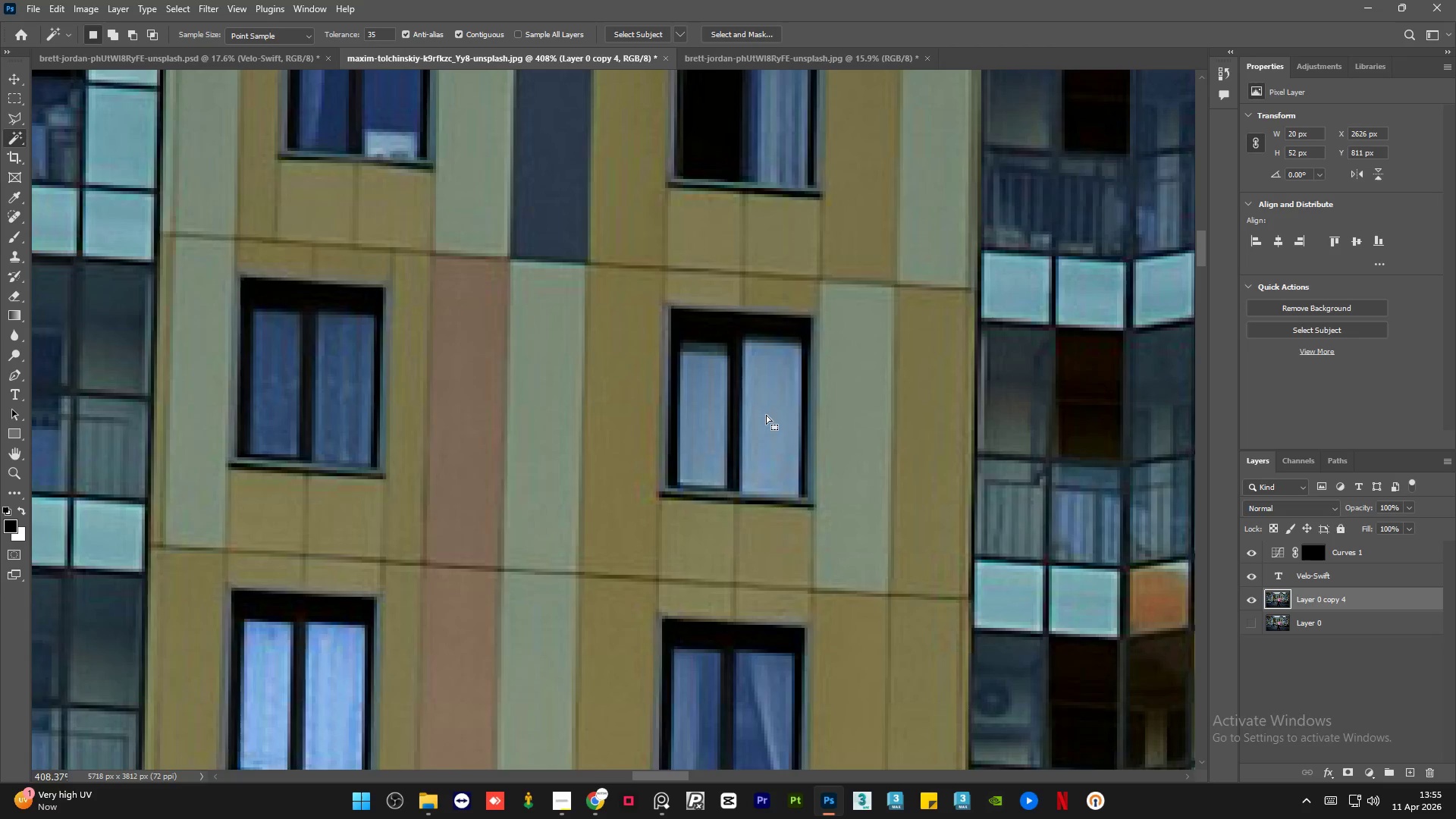 
hold_key(key=AltLeft, duration=1.01)
 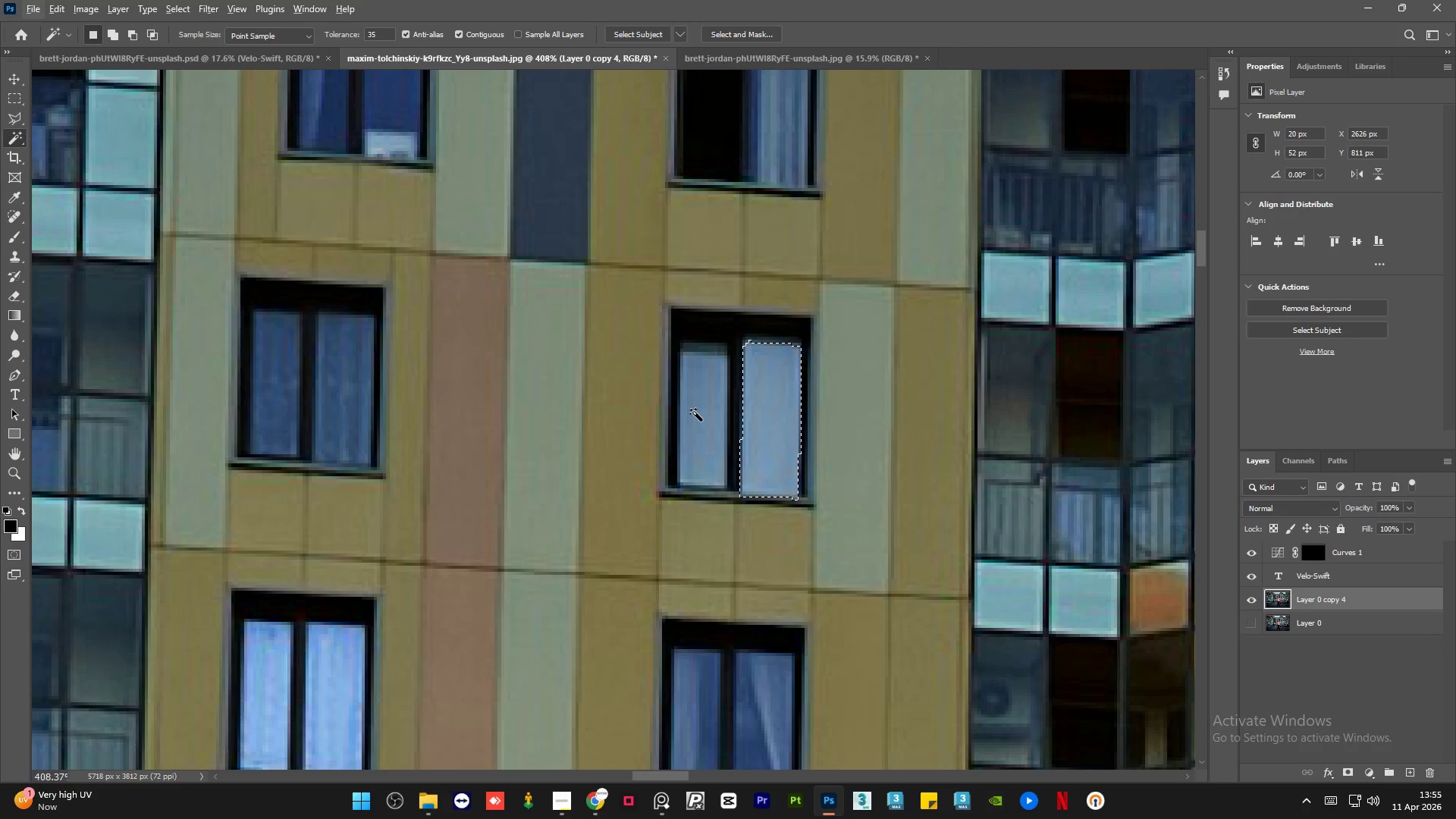 
scroll: coordinate [739, 376], scroll_direction: up, amount: 9.0
 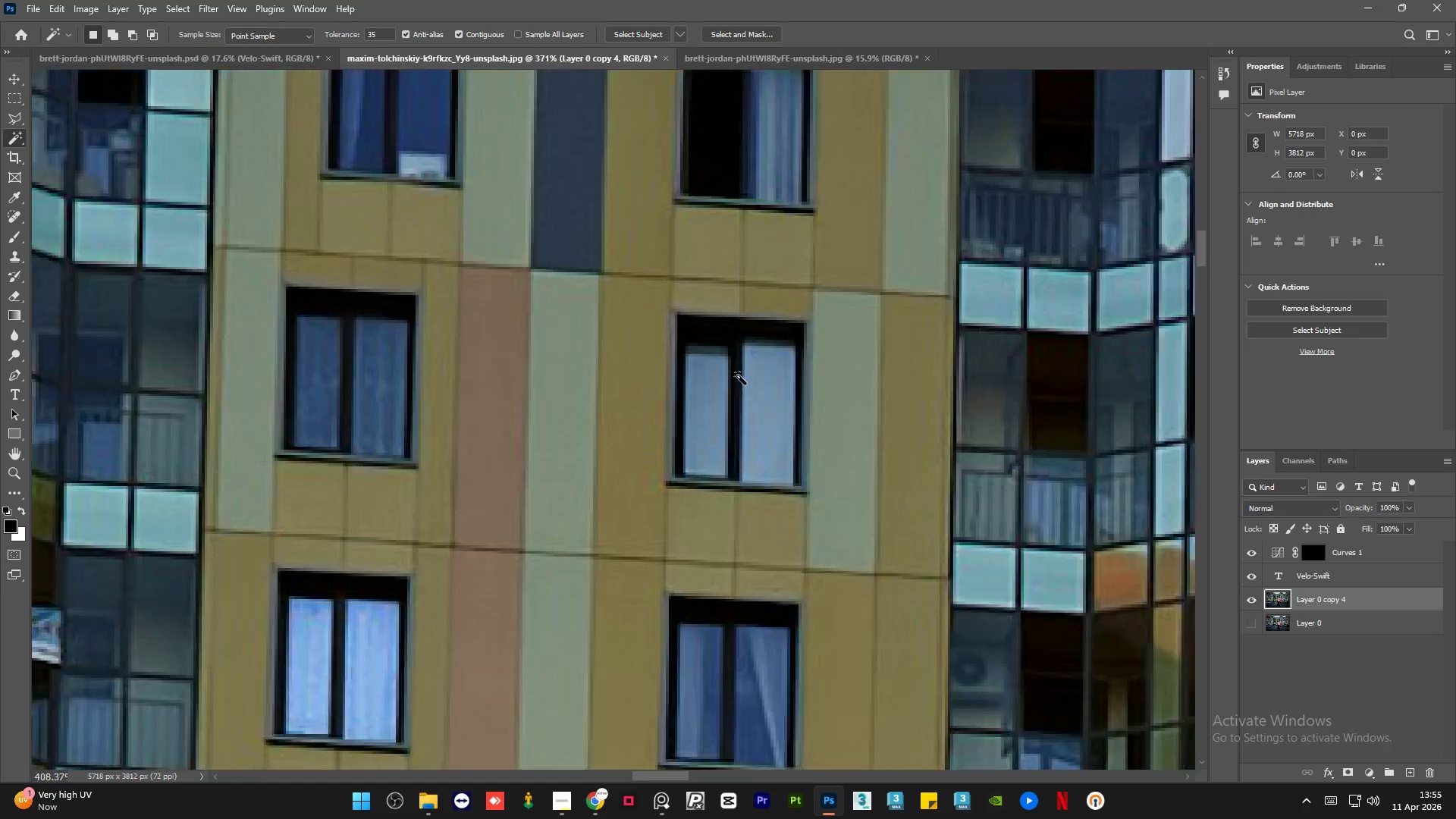 
hold_key(key=ShiftLeft, duration=0.61)
 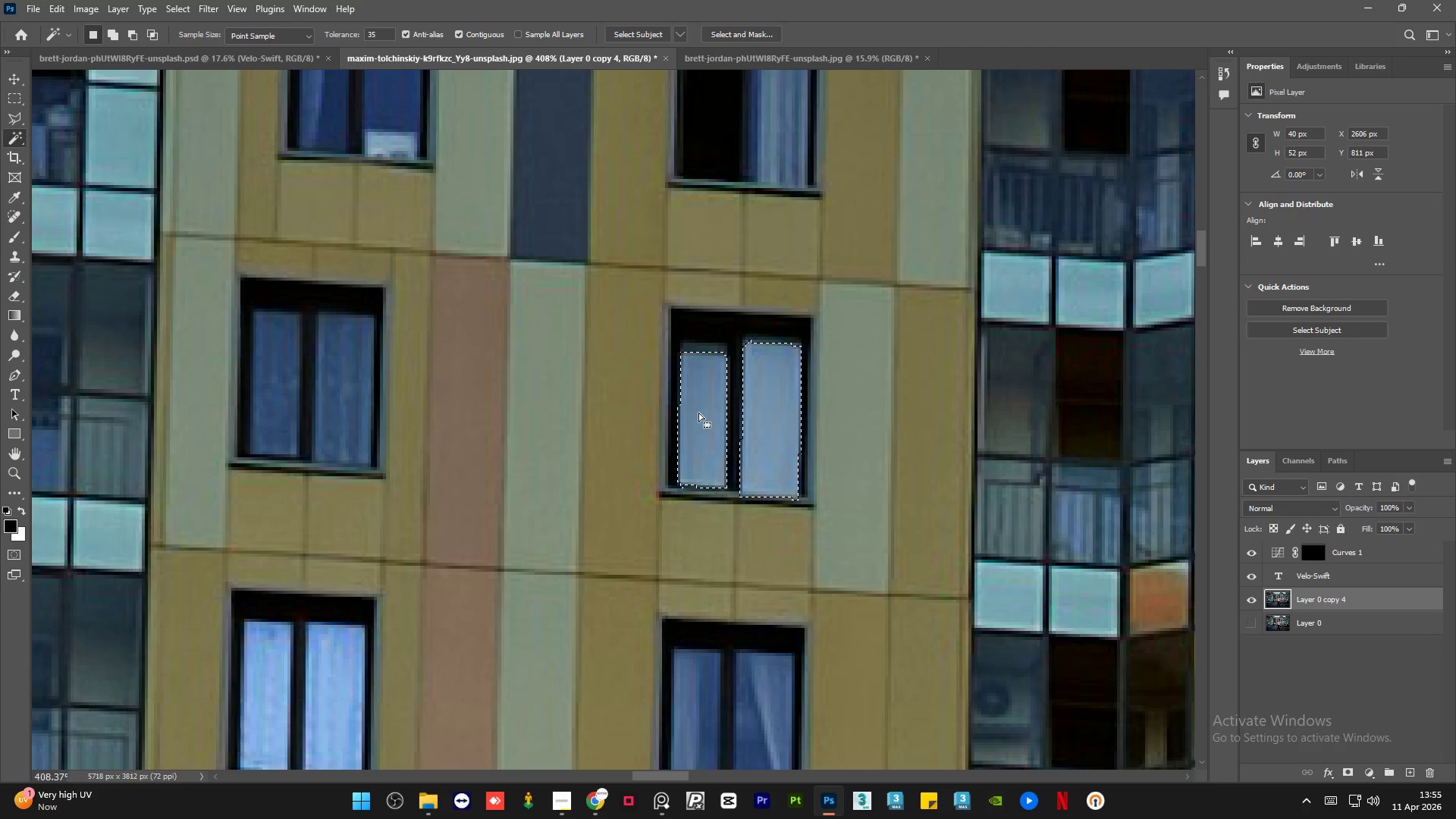 
hold_key(key=AltLeft, duration=1.5)
 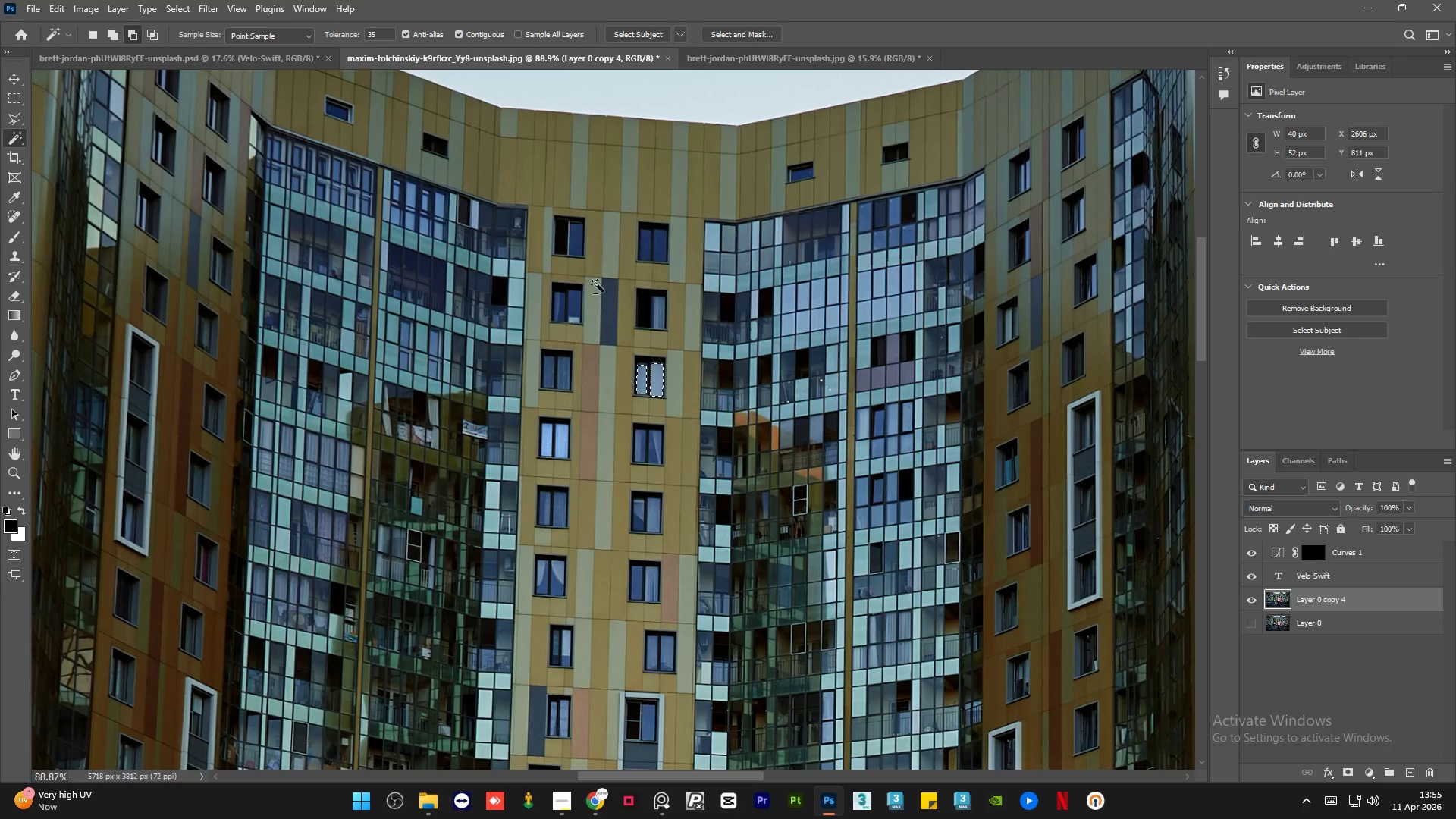 
hold_key(key=AltLeft, duration=1.52)
 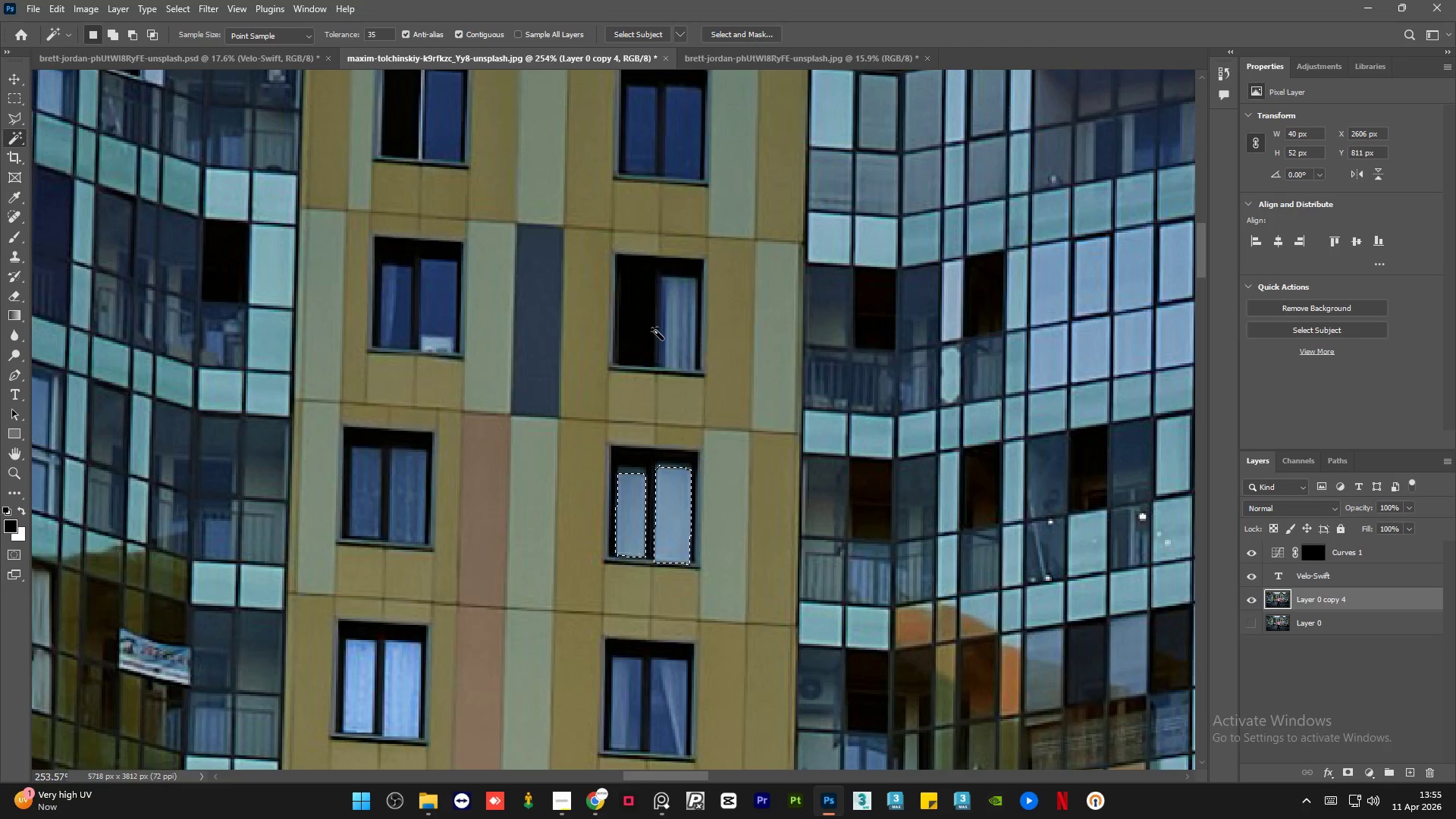 
scroll: coordinate [592, 347], scroll_direction: down, amount: 16.0
 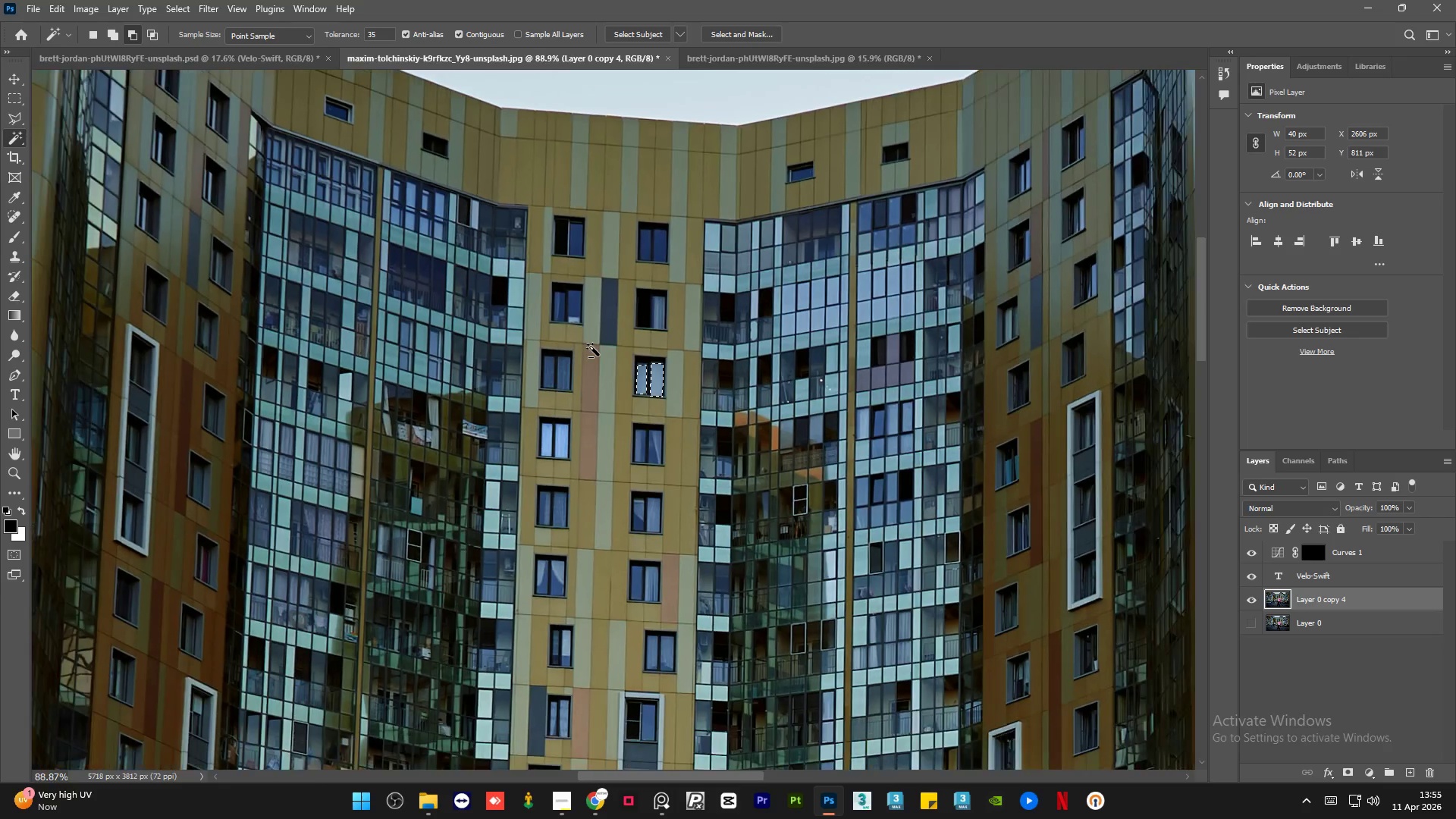 
hold_key(key=AltLeft, duration=0.47)
scroll: coordinate [656, 331], scroll_direction: up, amount: 11.0
 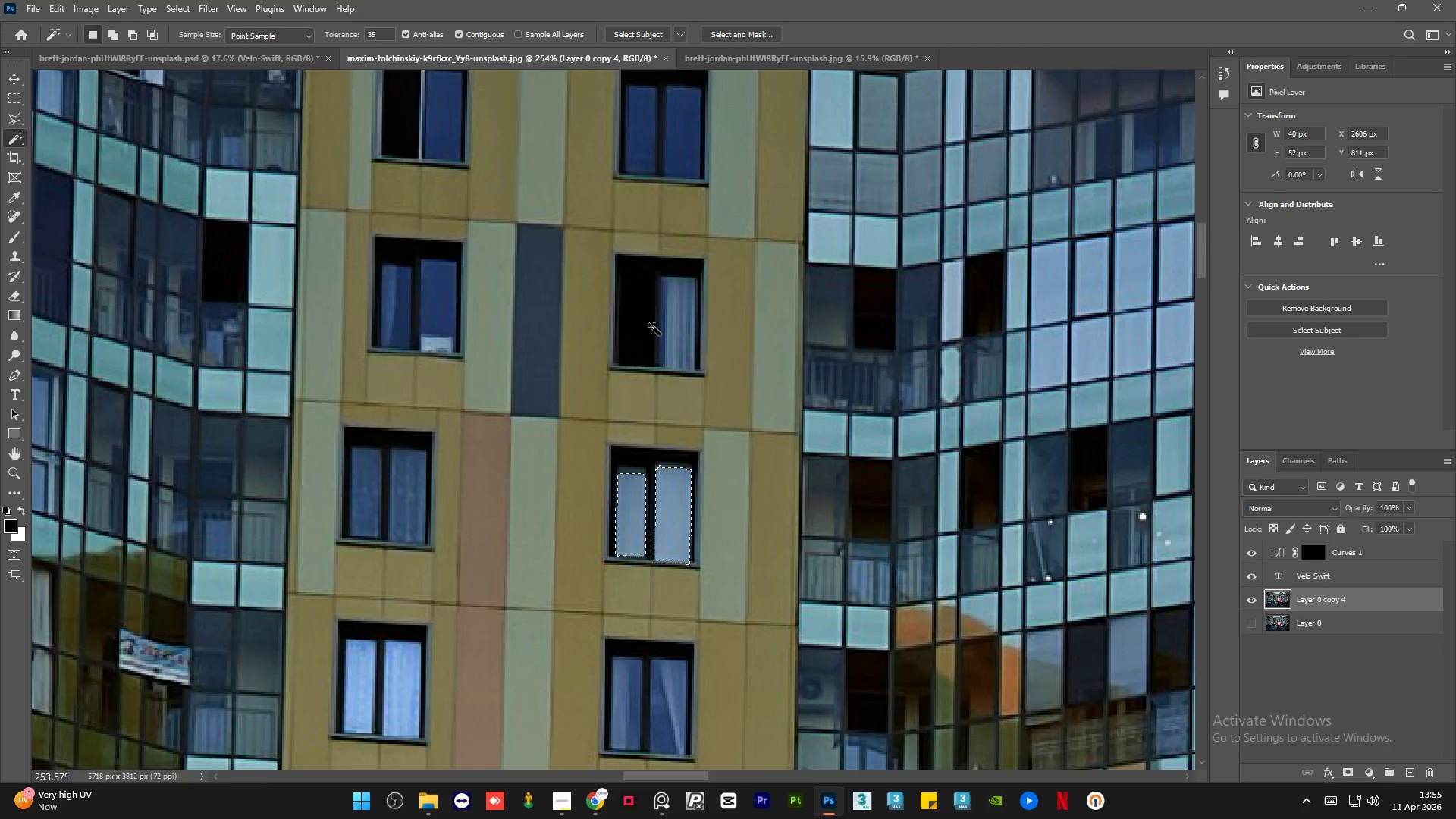 
hold_key(key=ShiftLeft, duration=0.66)
left_click([652, 326])
 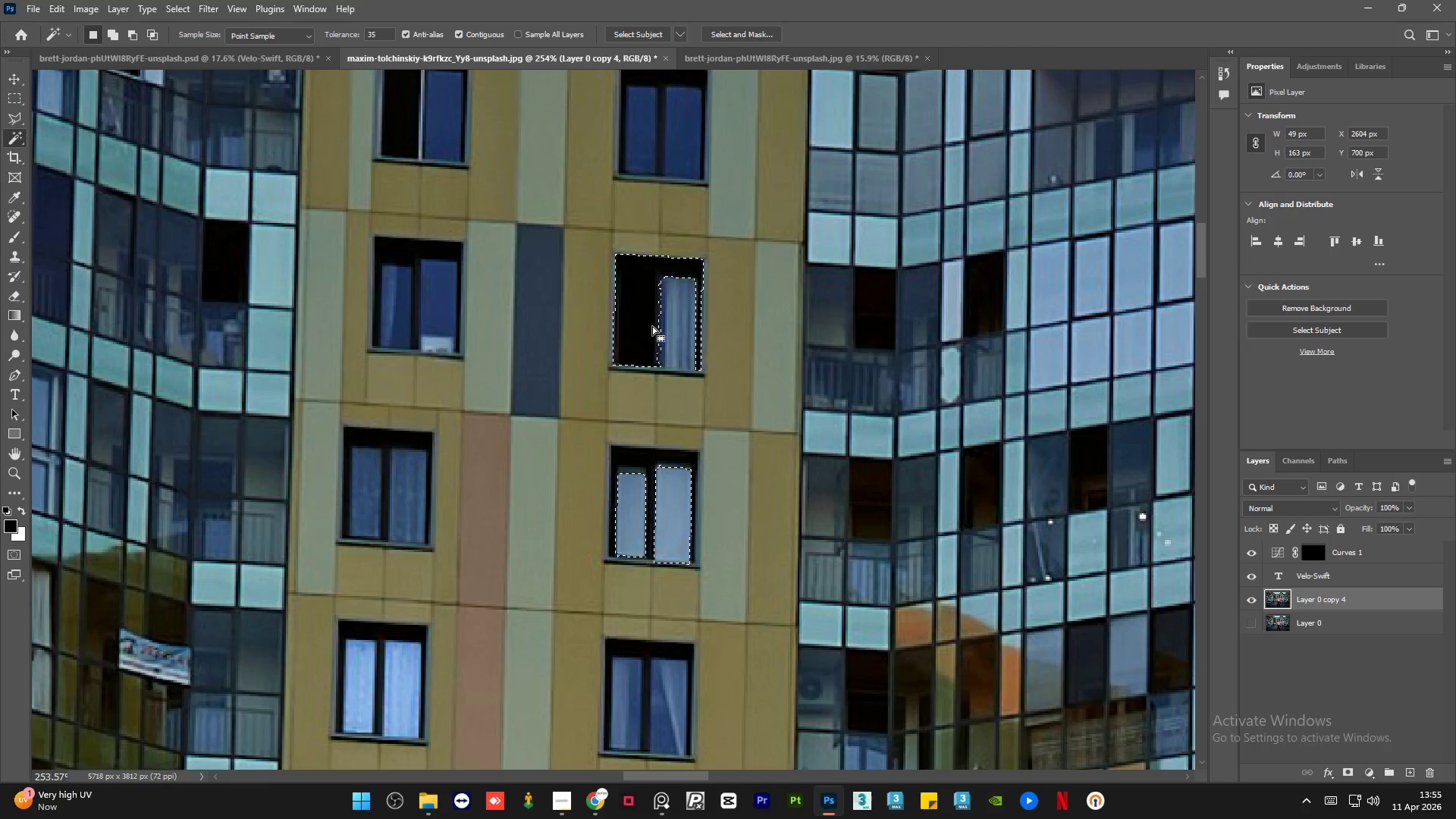 
key(Control+D)
 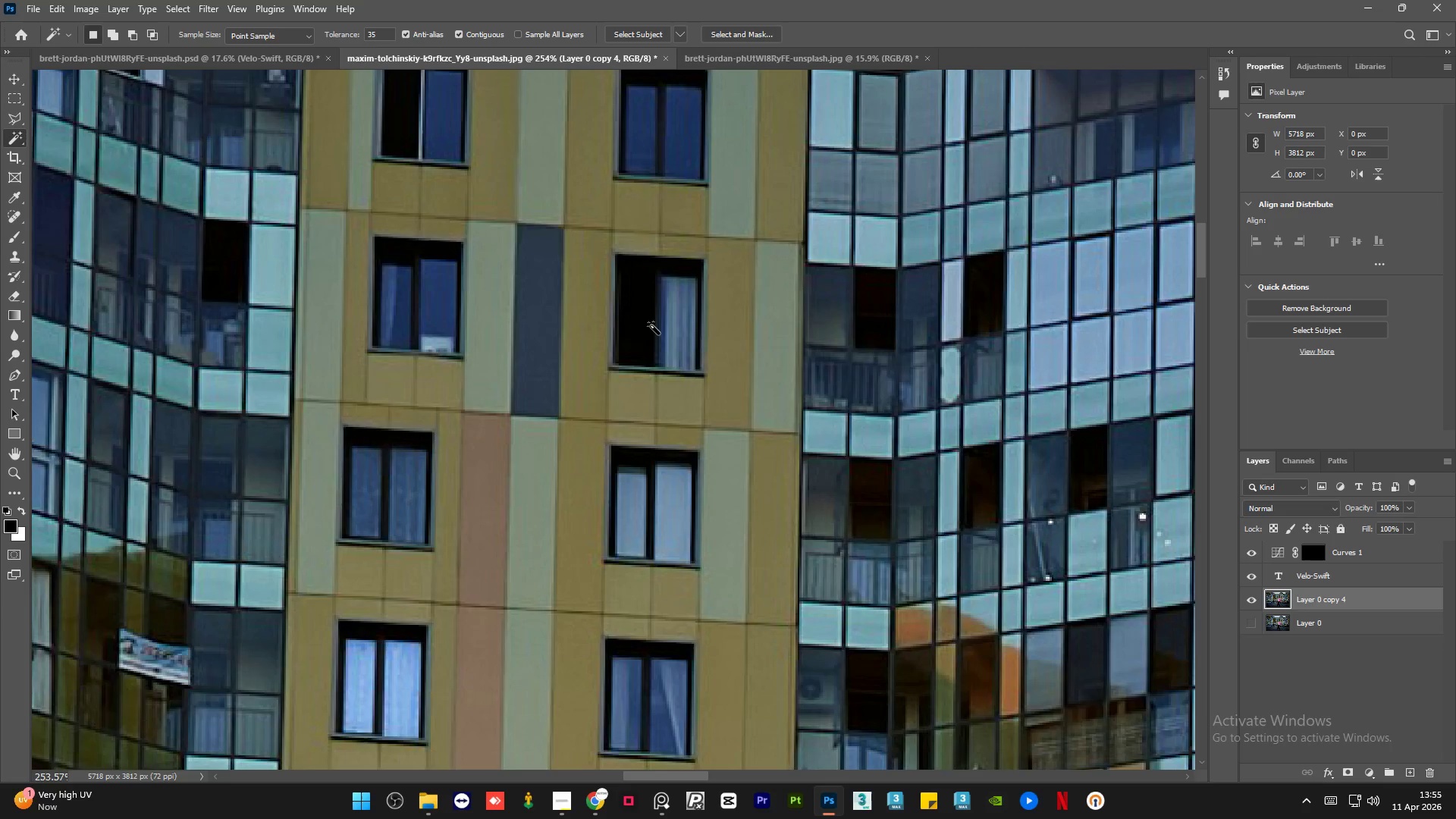 
hold_key(key=AltLeft, duration=0.39)
 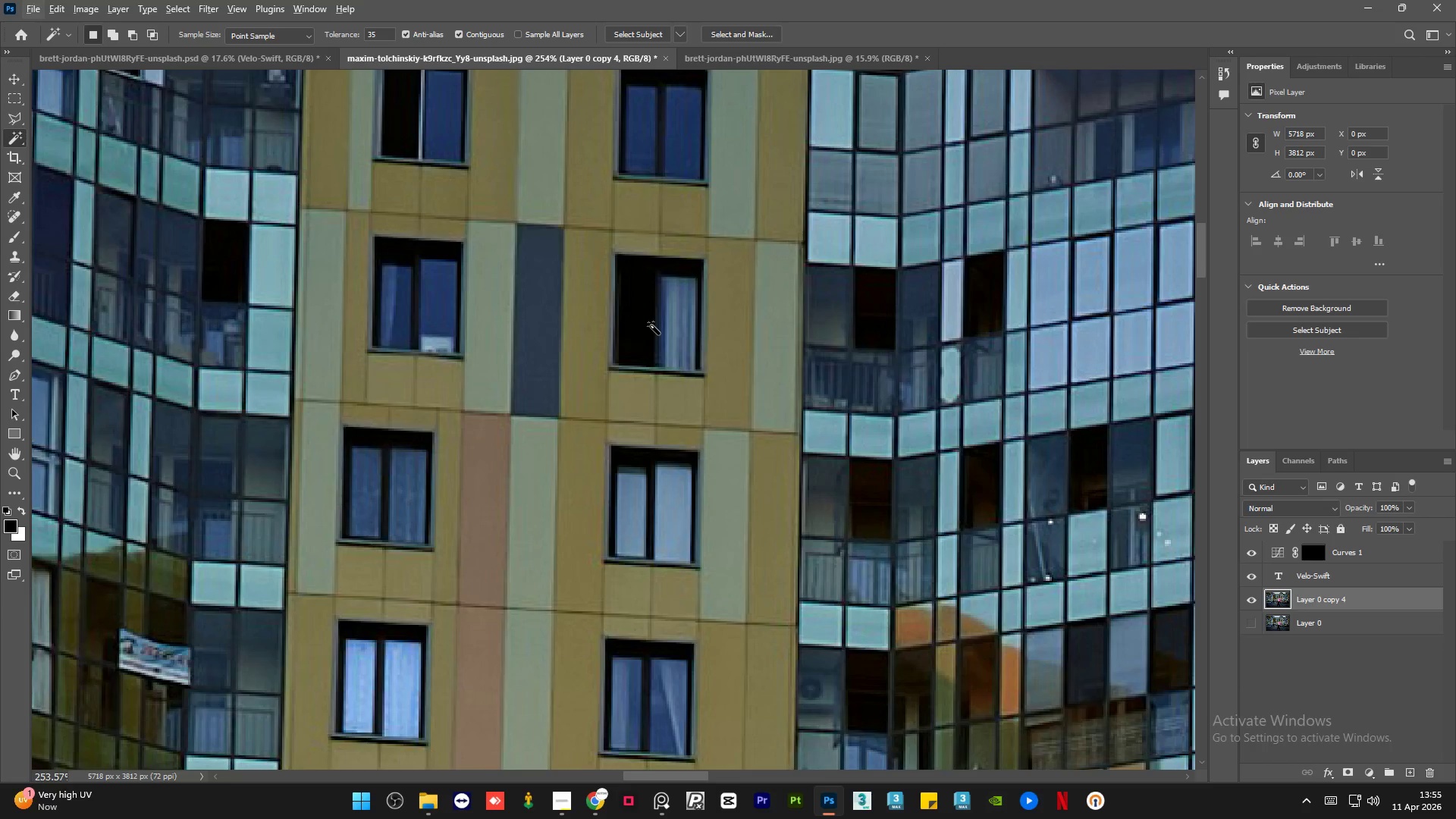 
hold_key(key=AltLeft, duration=1.5)
scroll: coordinate [652, 326], scroll_direction: down, amount: 6.0
 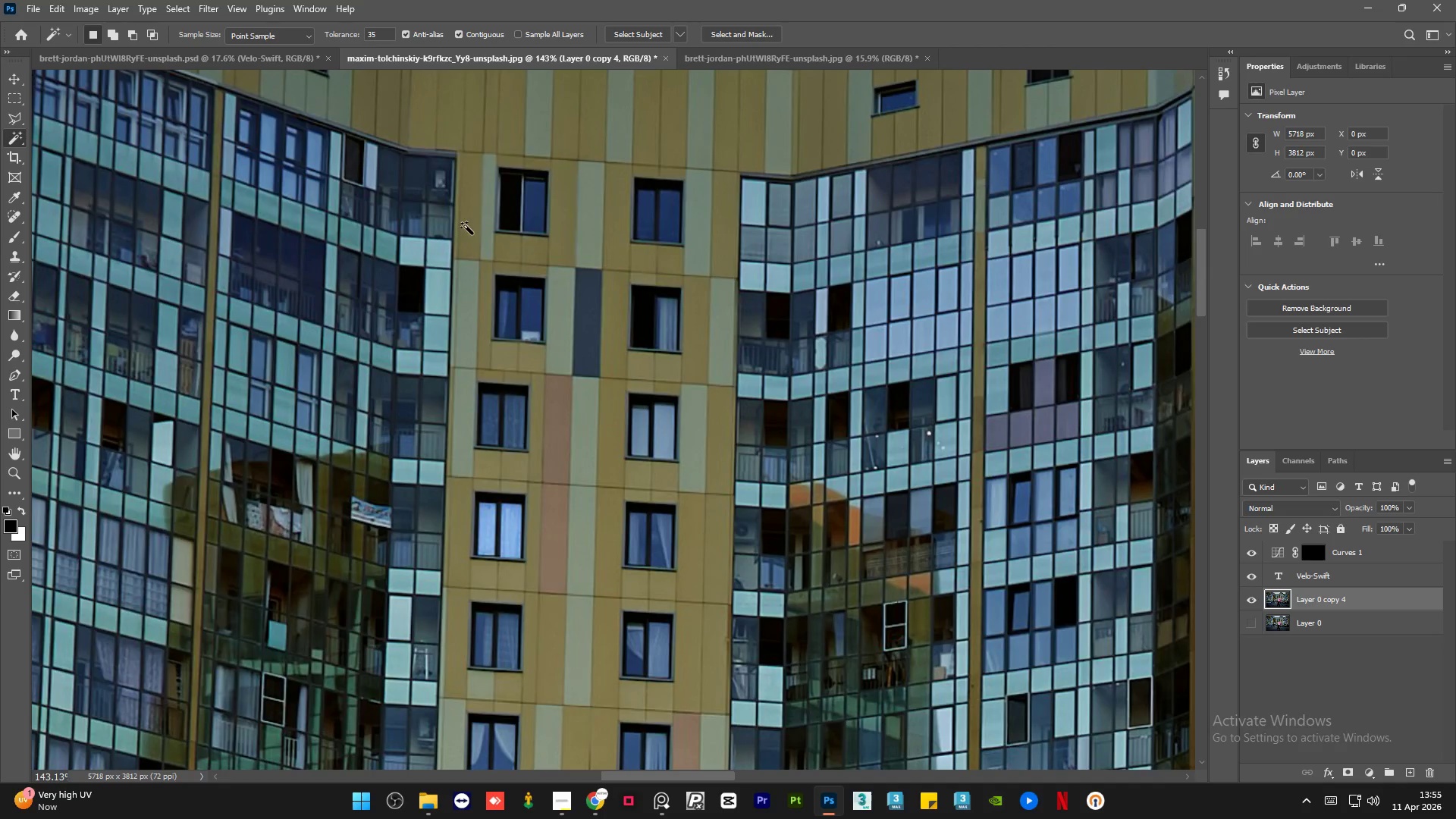 
hold_key(key=AltLeft, duration=1.51)
scroll: coordinate [453, 227], scroll_direction: down, amount: 6.0
 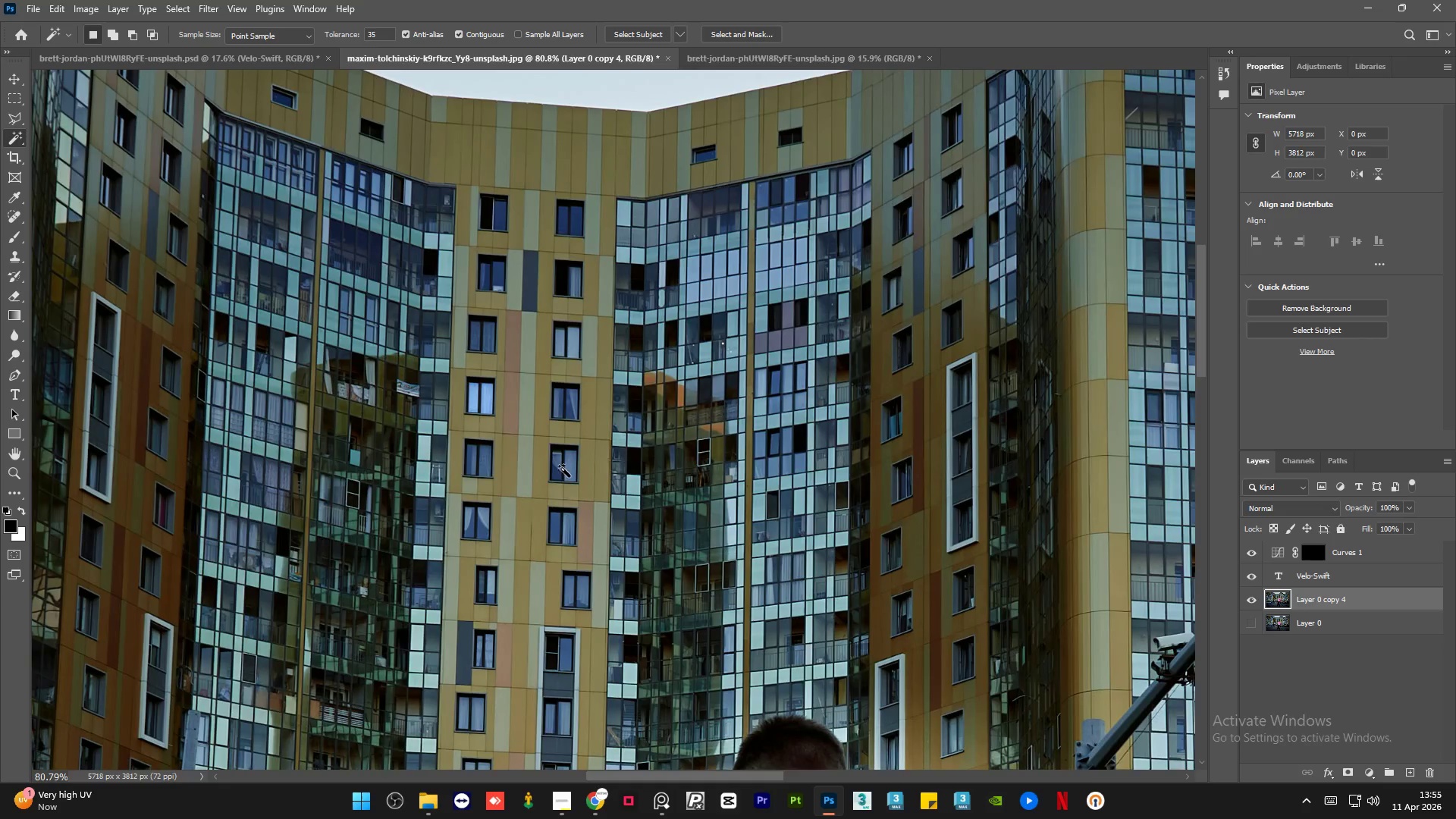 
hold_key(key=AltLeft, duration=0.5)
 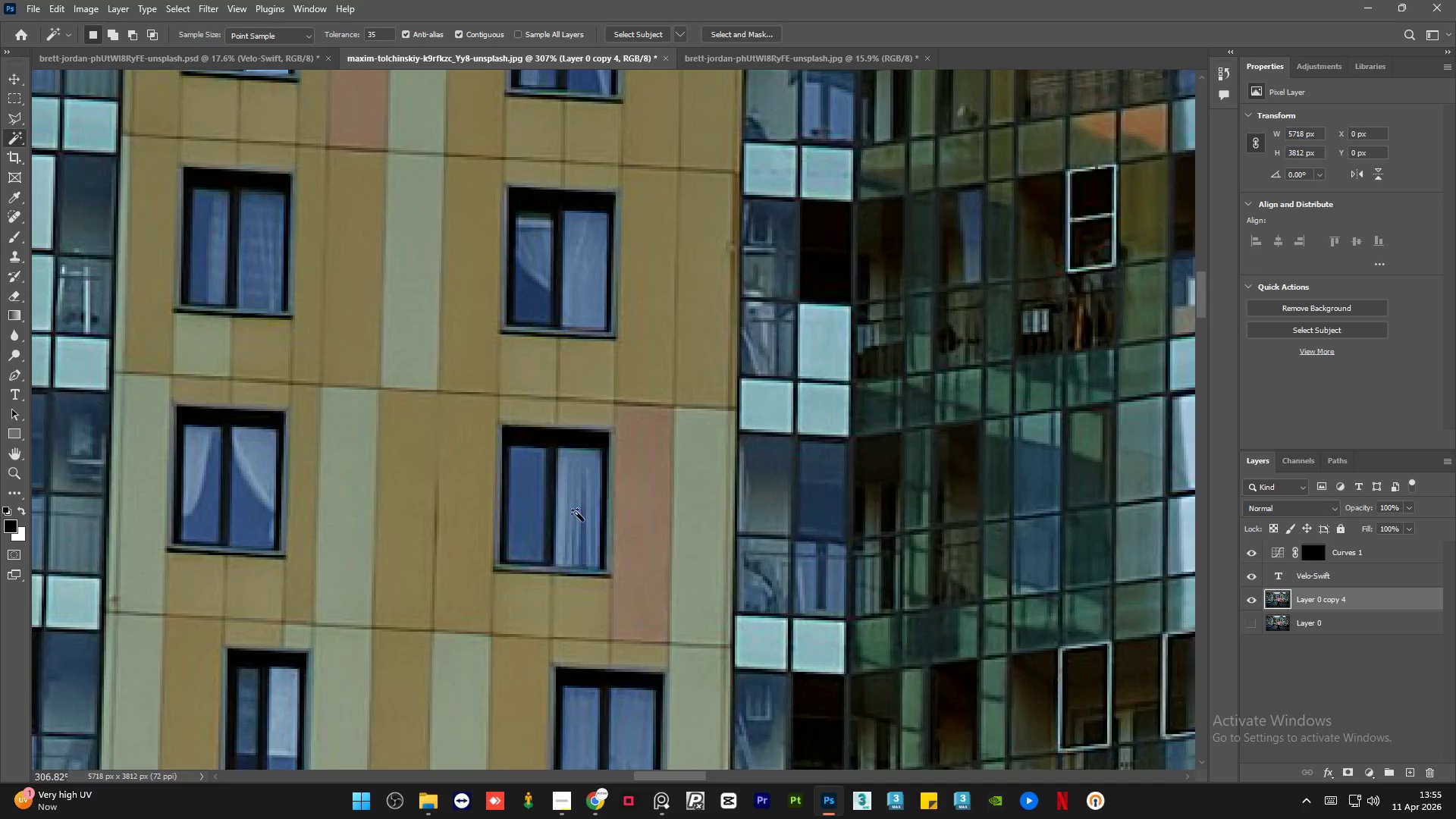 
hold_key(key=ShiftLeft, duration=1.08)
left_click([576, 505])
 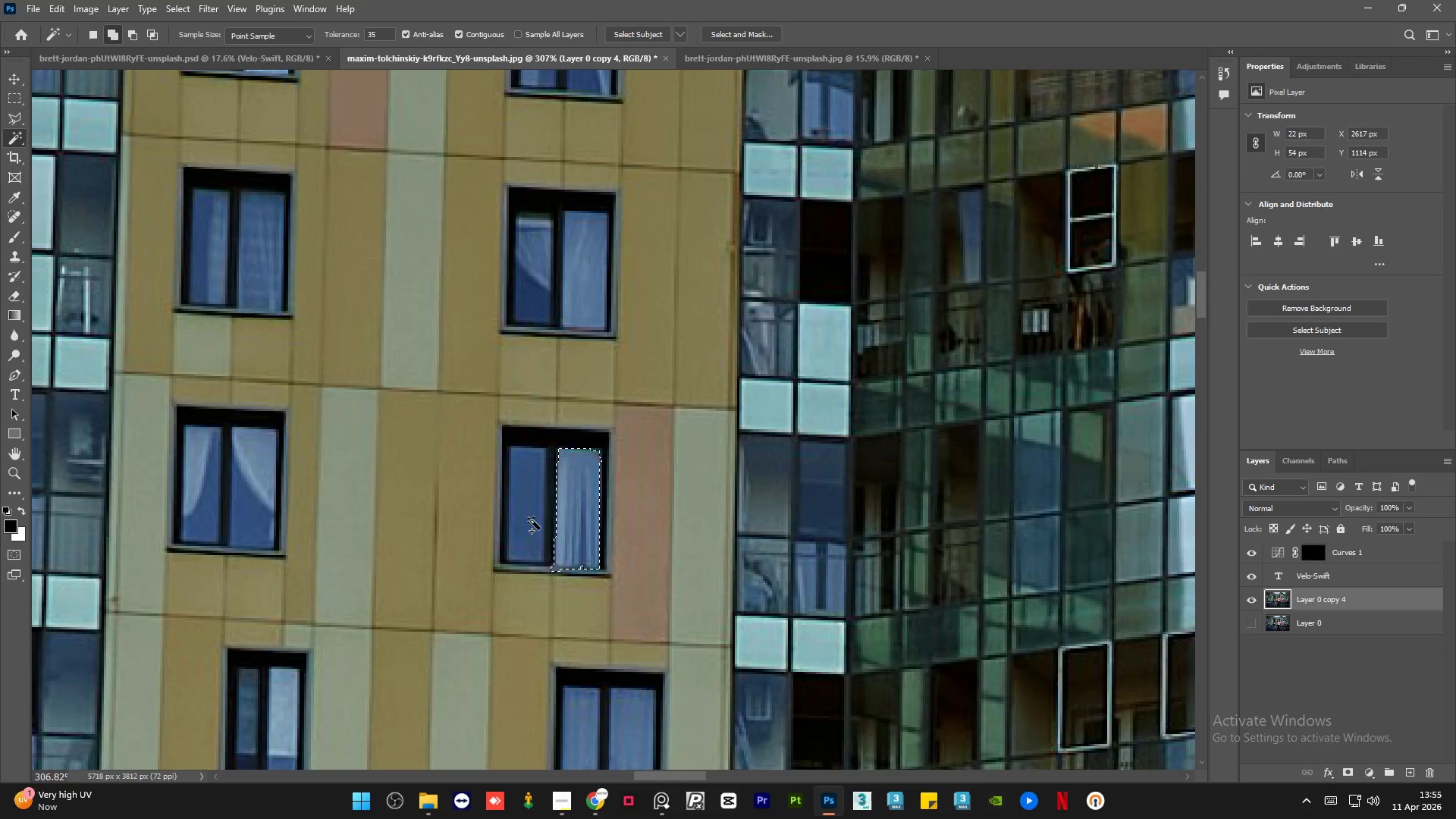 
scroll: coordinate [573, 534], scroll_direction: up, amount: 14.0
 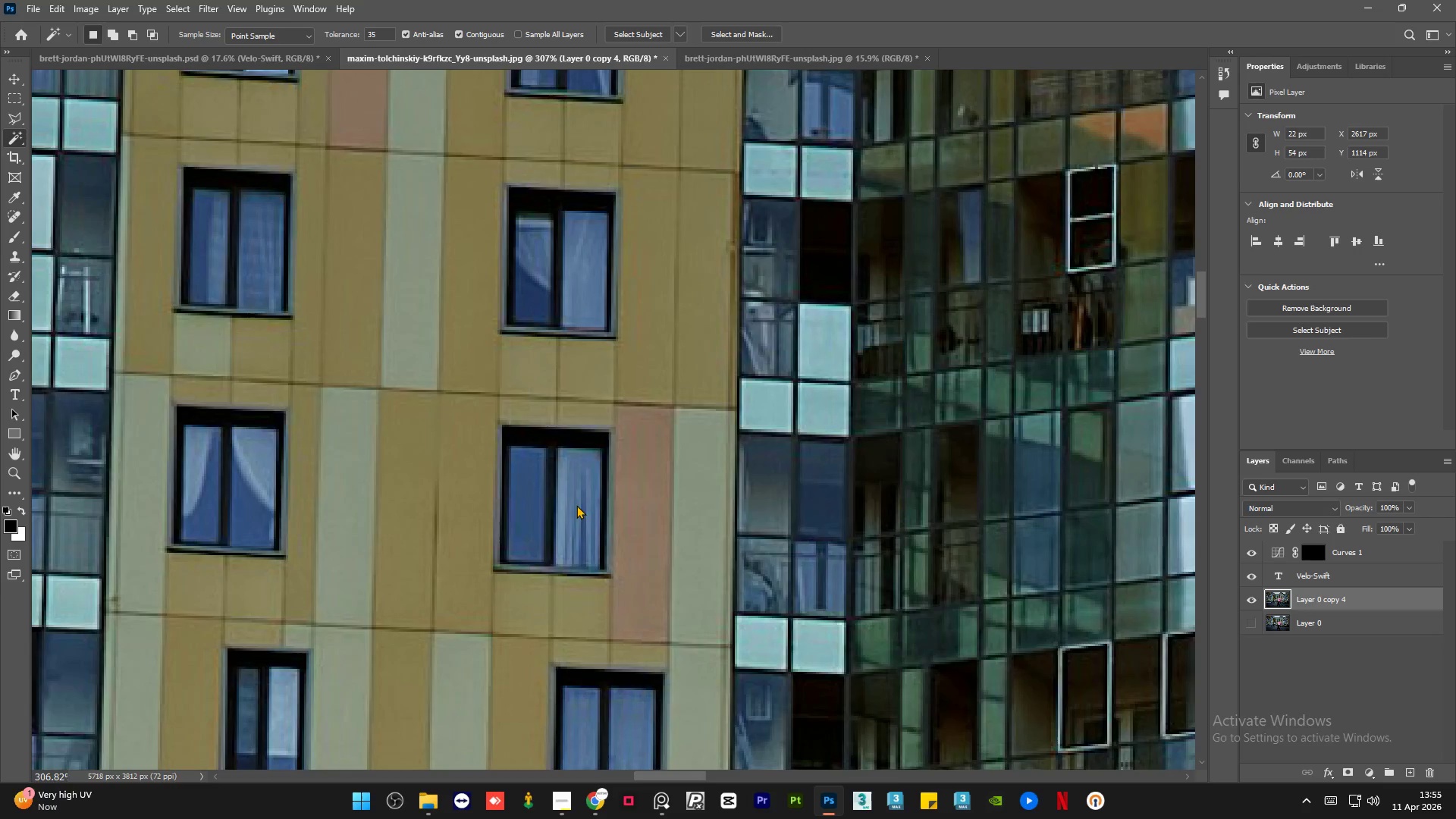 
left_click([532, 520])
 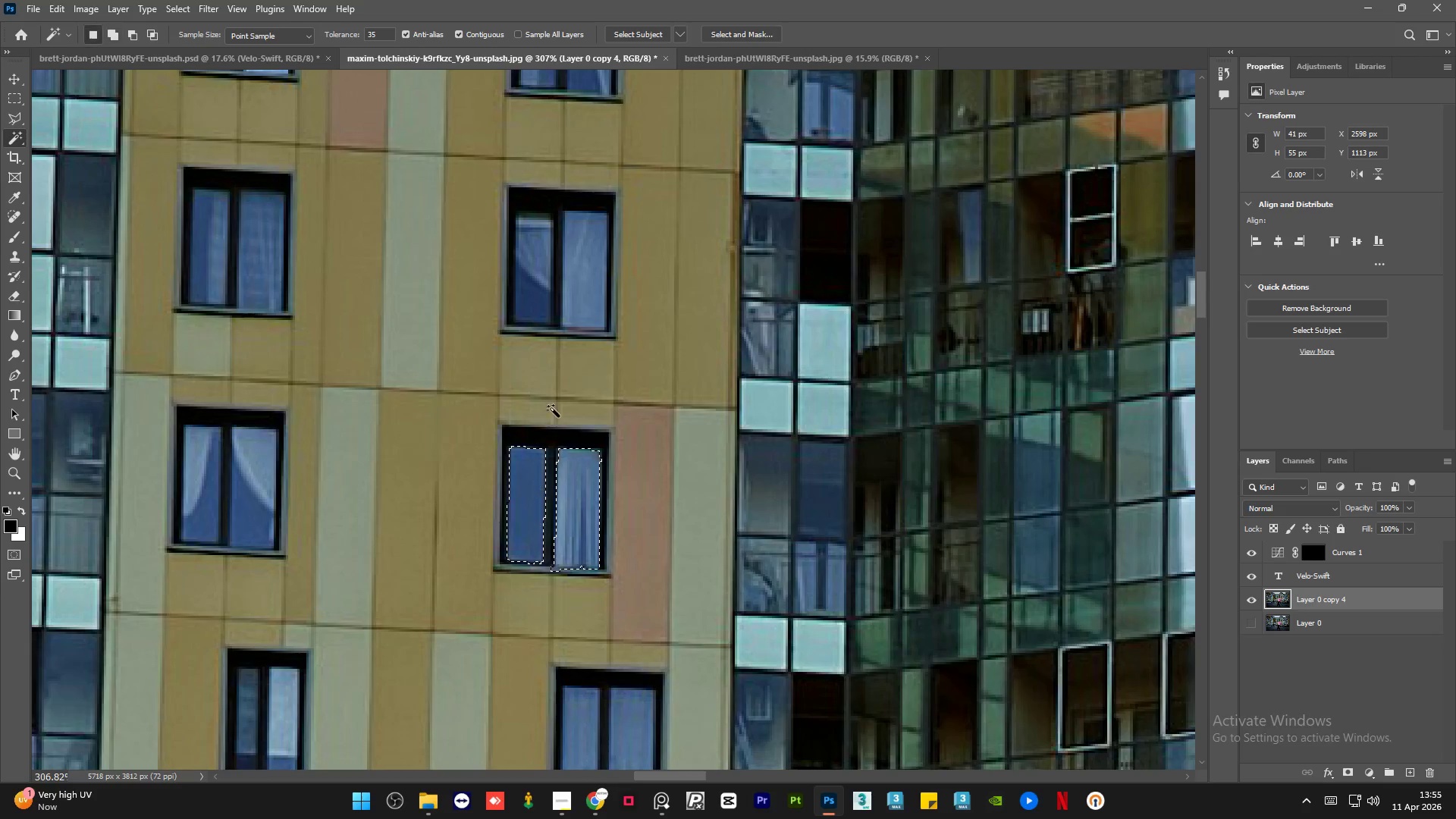 
hold_key(key=AltLeft, duration=0.95)
scroll: coordinate [554, 380], scroll_direction: down, amount: 5.0
 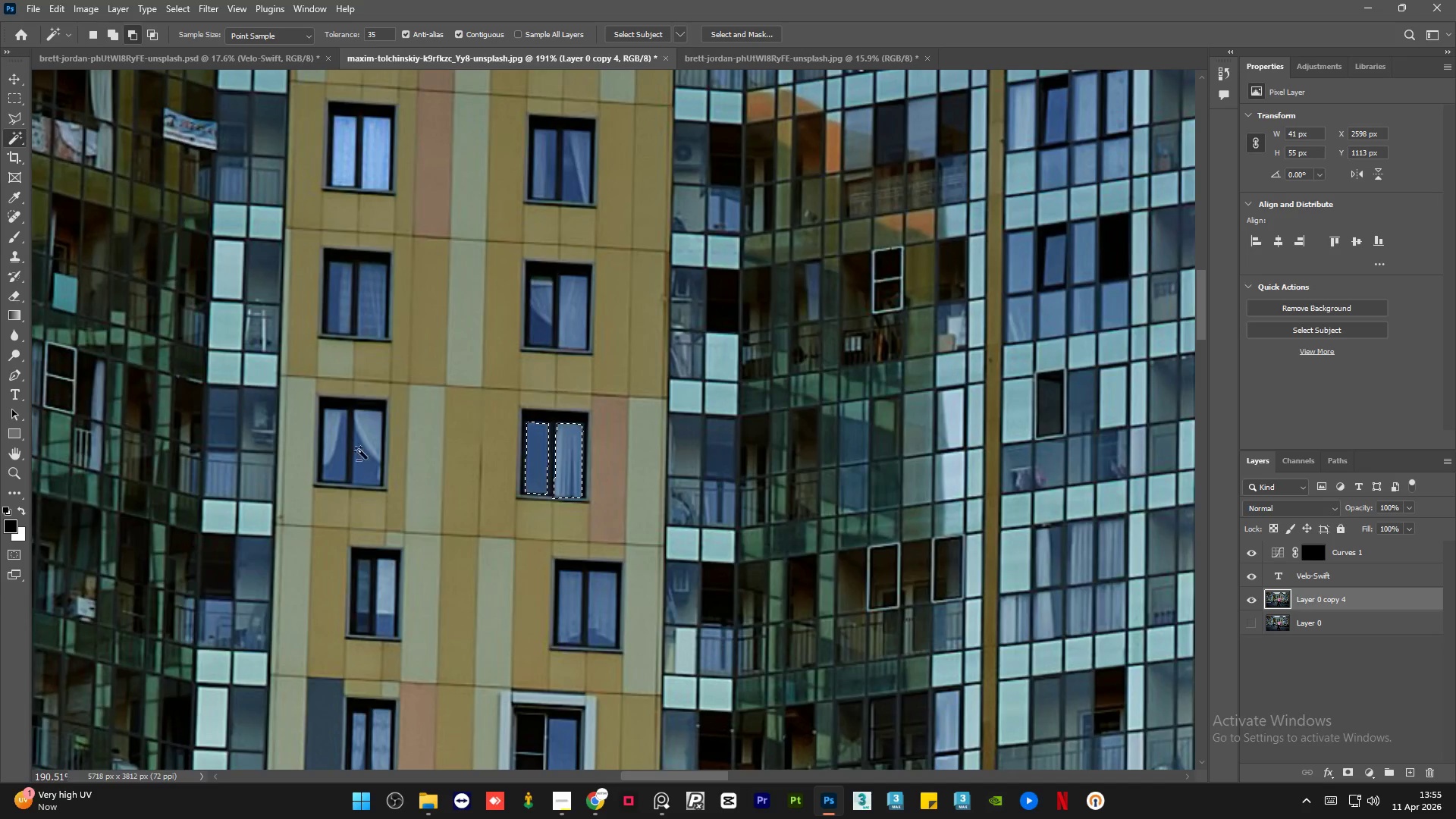 
hold_key(key=AltLeft, duration=3.38)
hold_key(key=ShiftLeft, duration=1.5)
left_click([381, 438])
 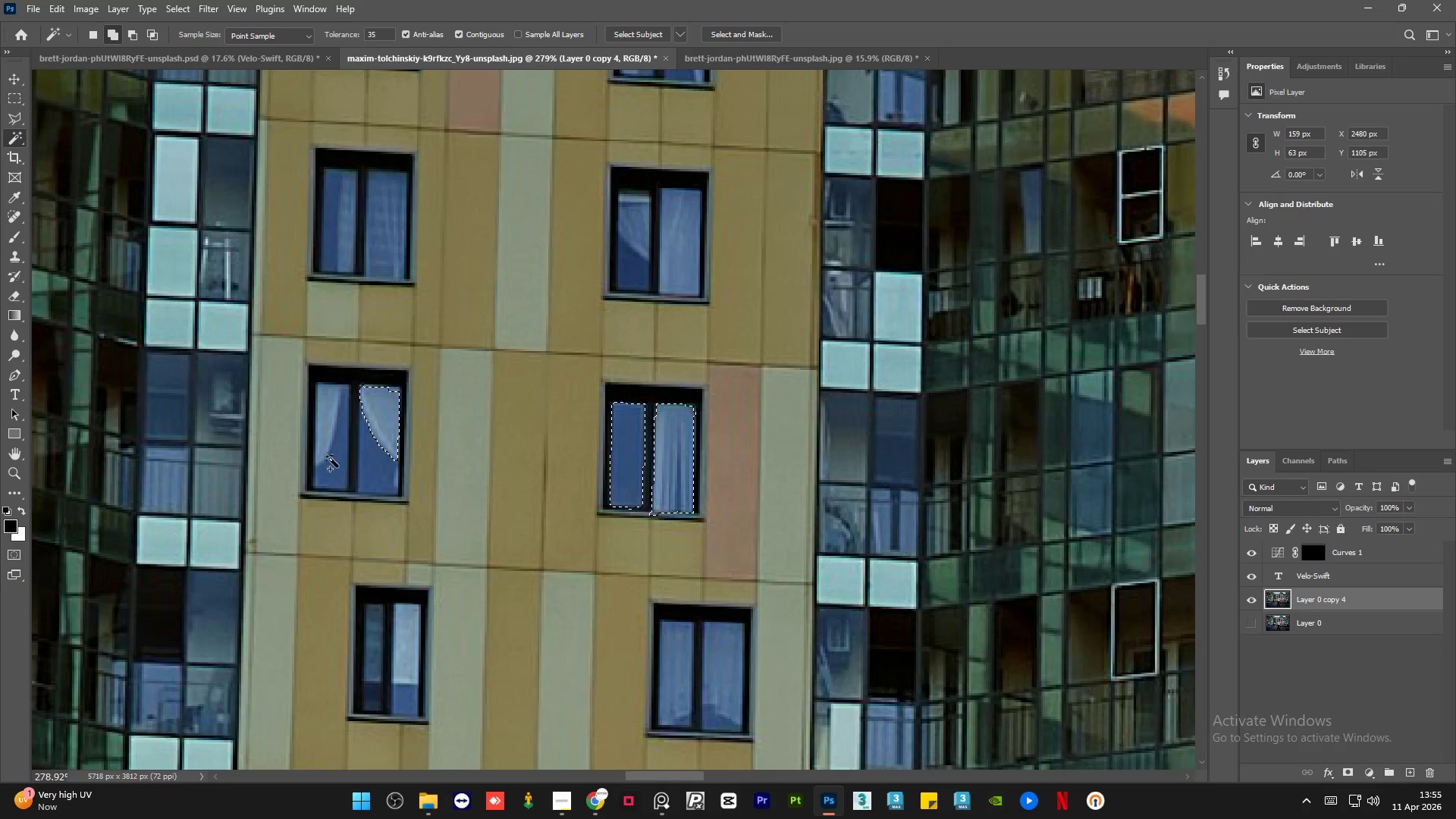 
scroll: coordinate [332, 466], scroll_direction: up, amount: 4.0
 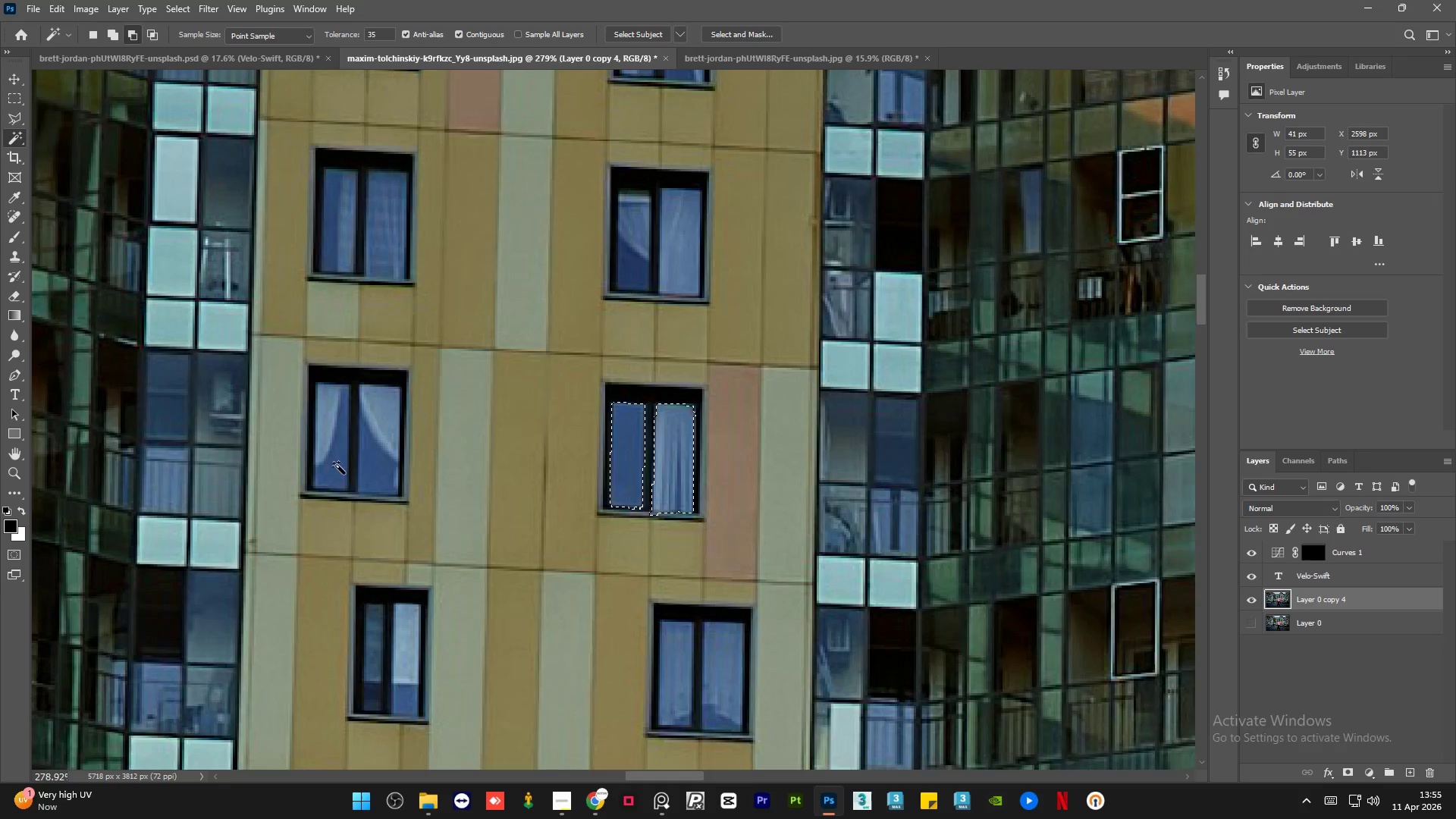 
left_click([337, 455])
 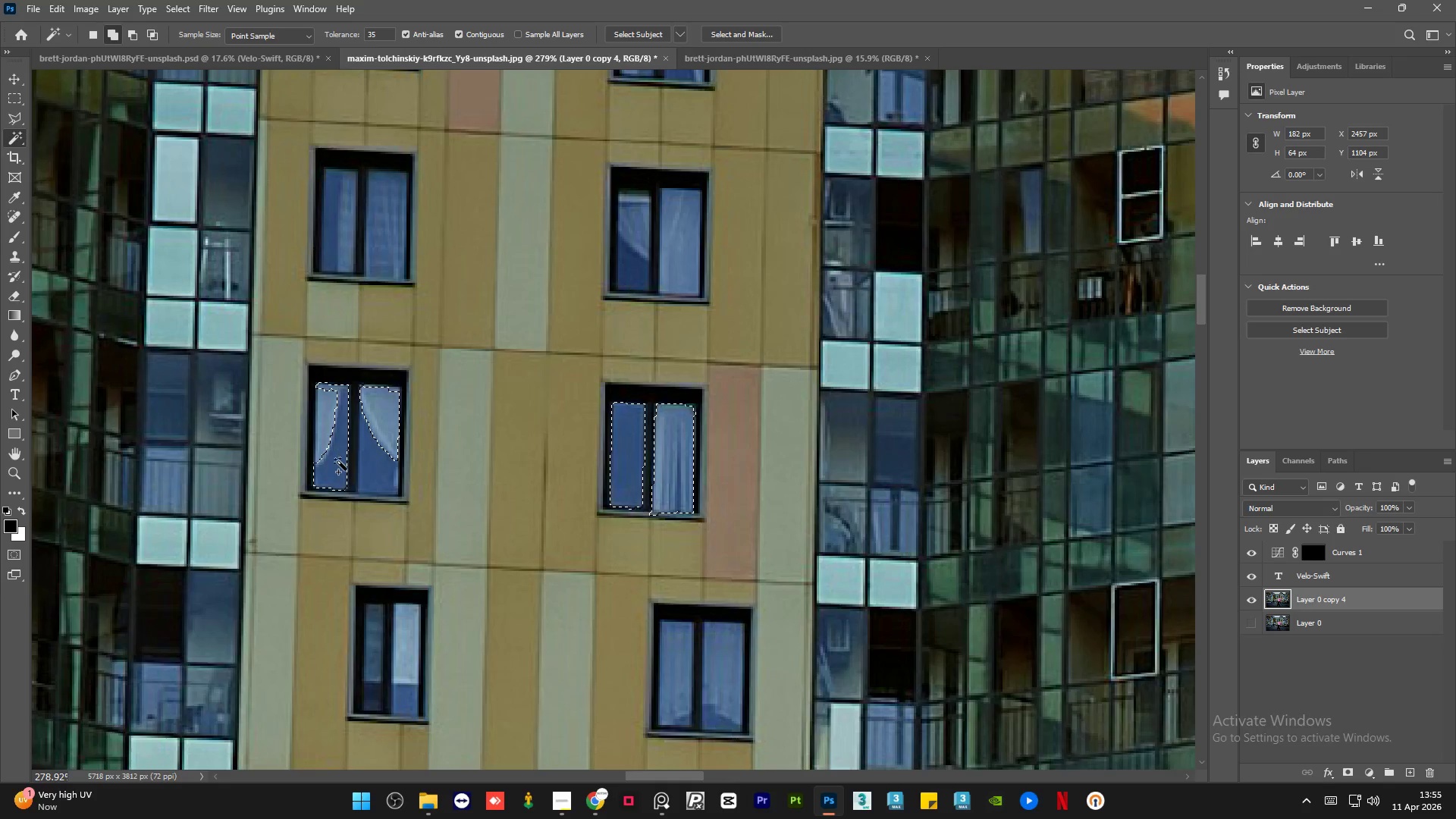 
hold_key(key=ShiftLeft, duration=0.7)
left_click([371, 460])
 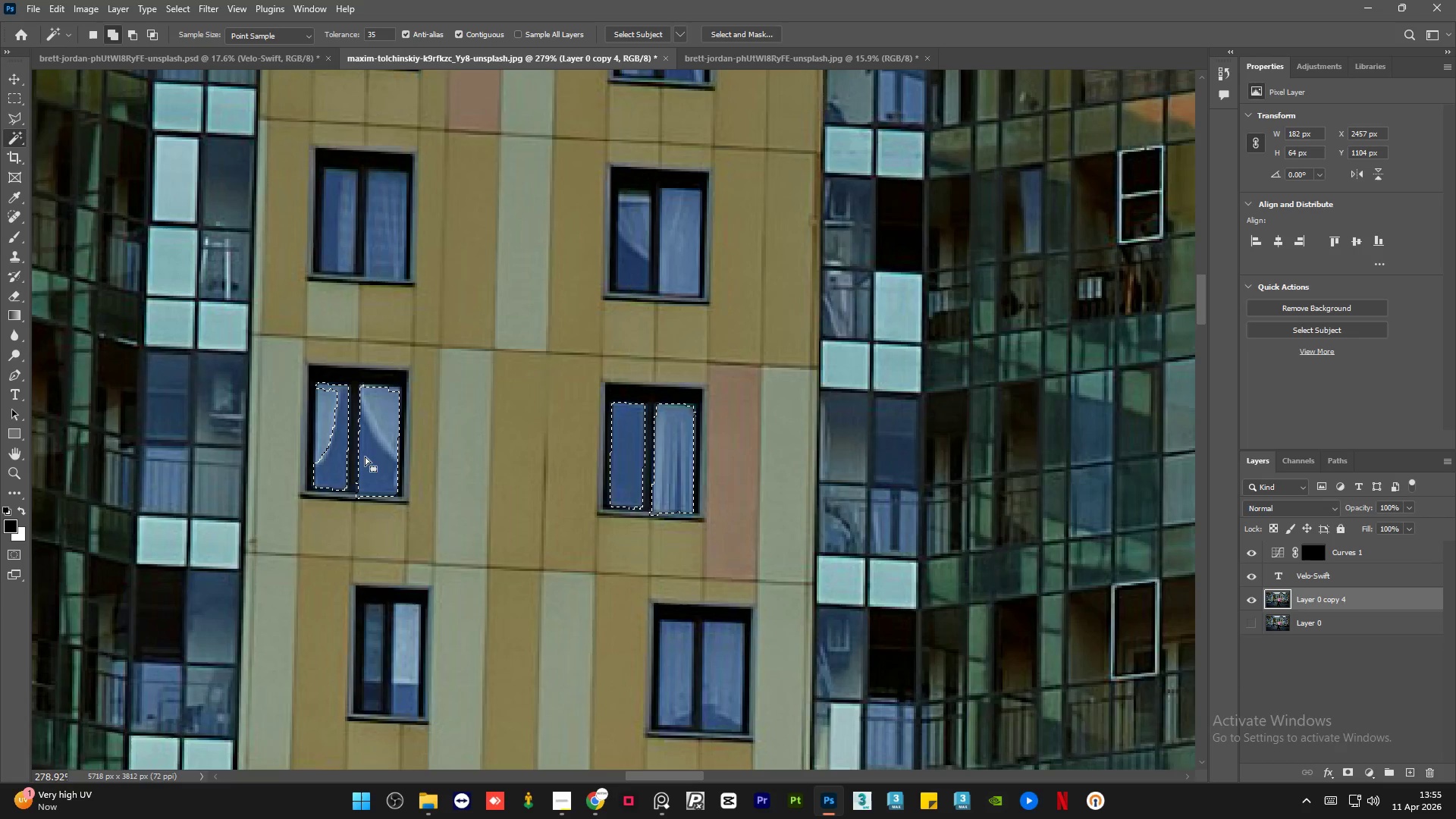 
hold_key(key=ShiftLeft, duration=0.7)
left_click([331, 428])
 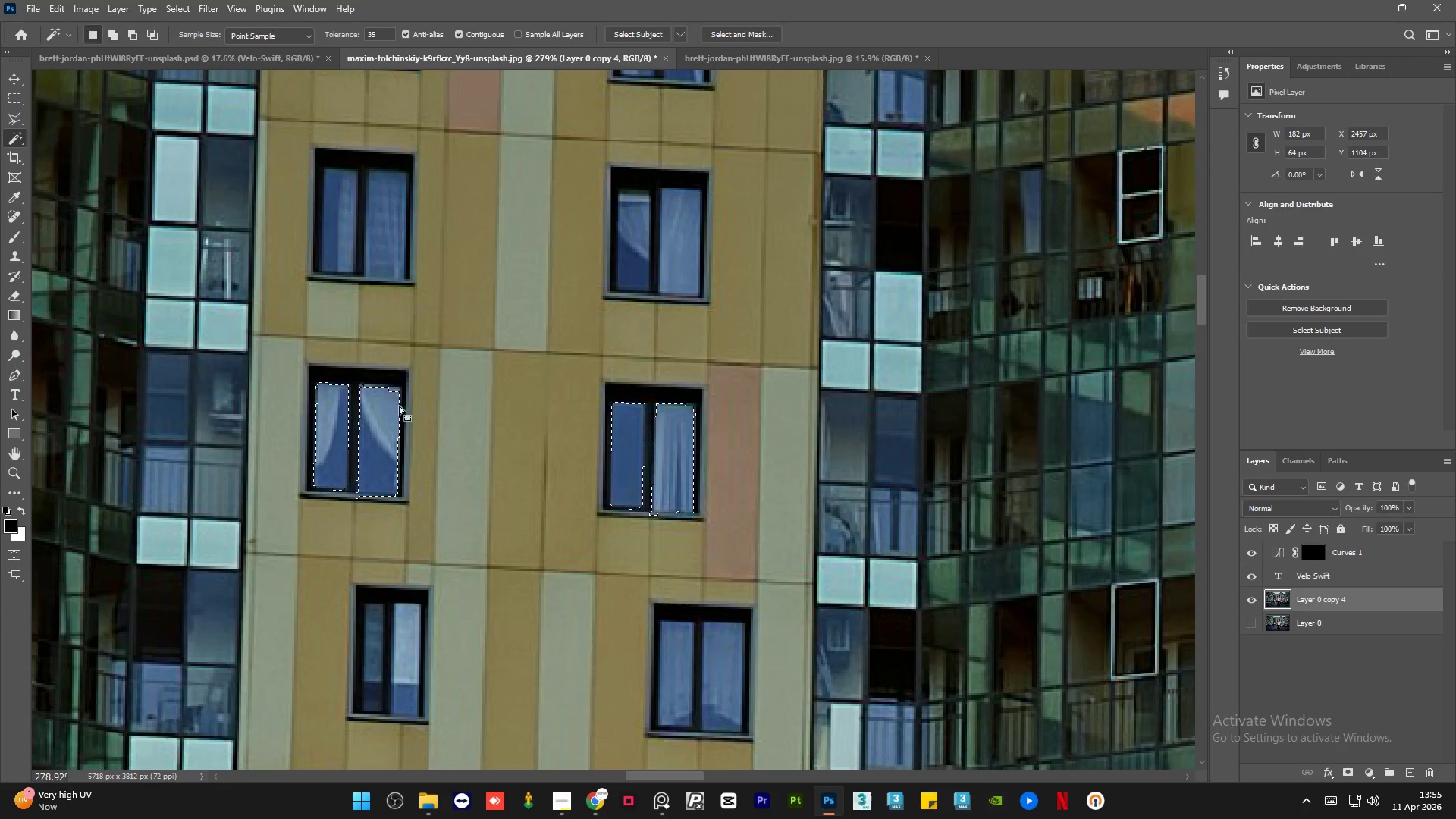 
hold_key(key=AltLeft, duration=1.36)
scroll: coordinate [484, 325], scroll_direction: down, amount: 15.0
 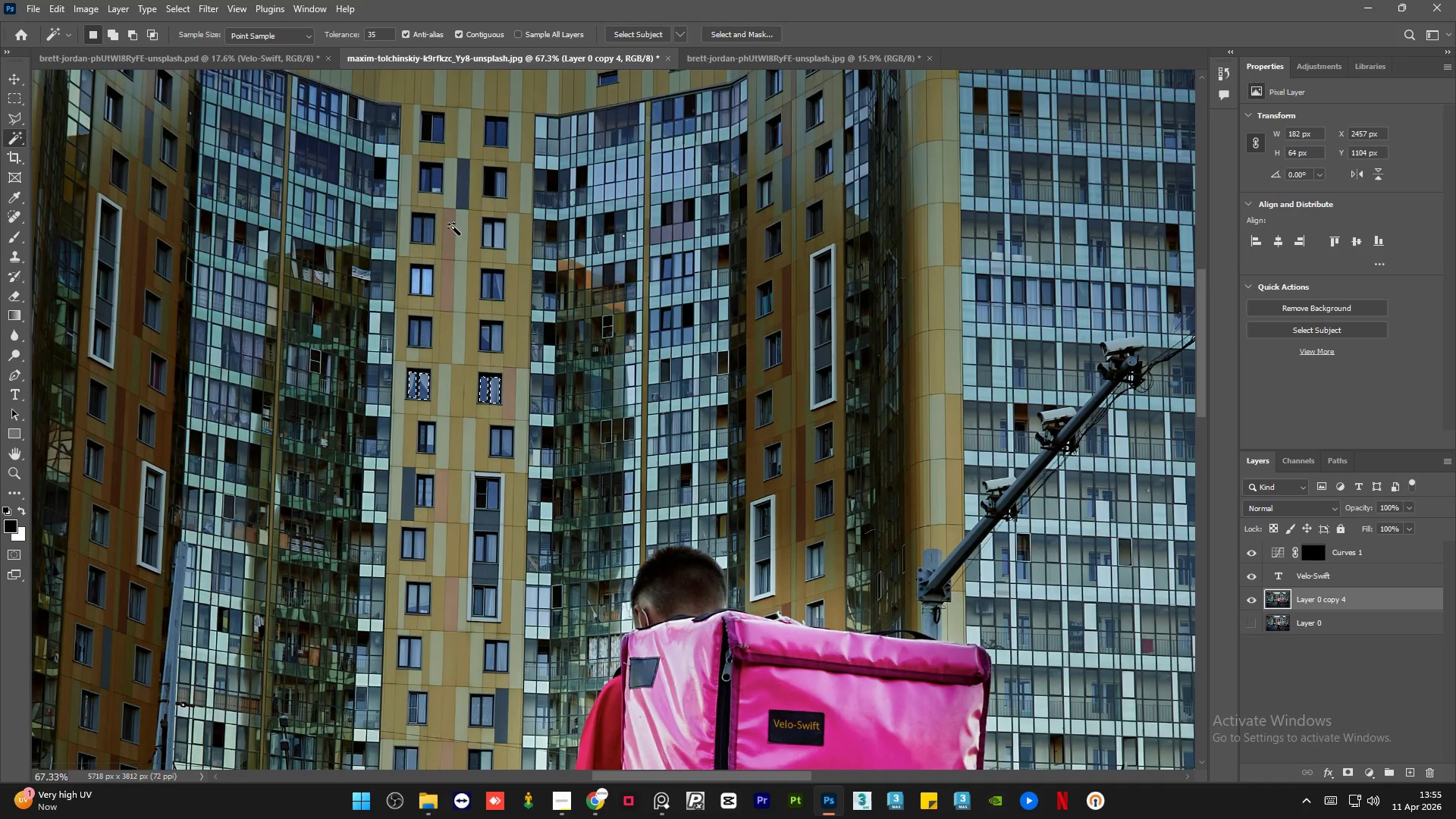 
hold_key(key=AltLeft, duration=0.5)
scroll: coordinate [450, 221], scroll_direction: up, amount: 7.0
 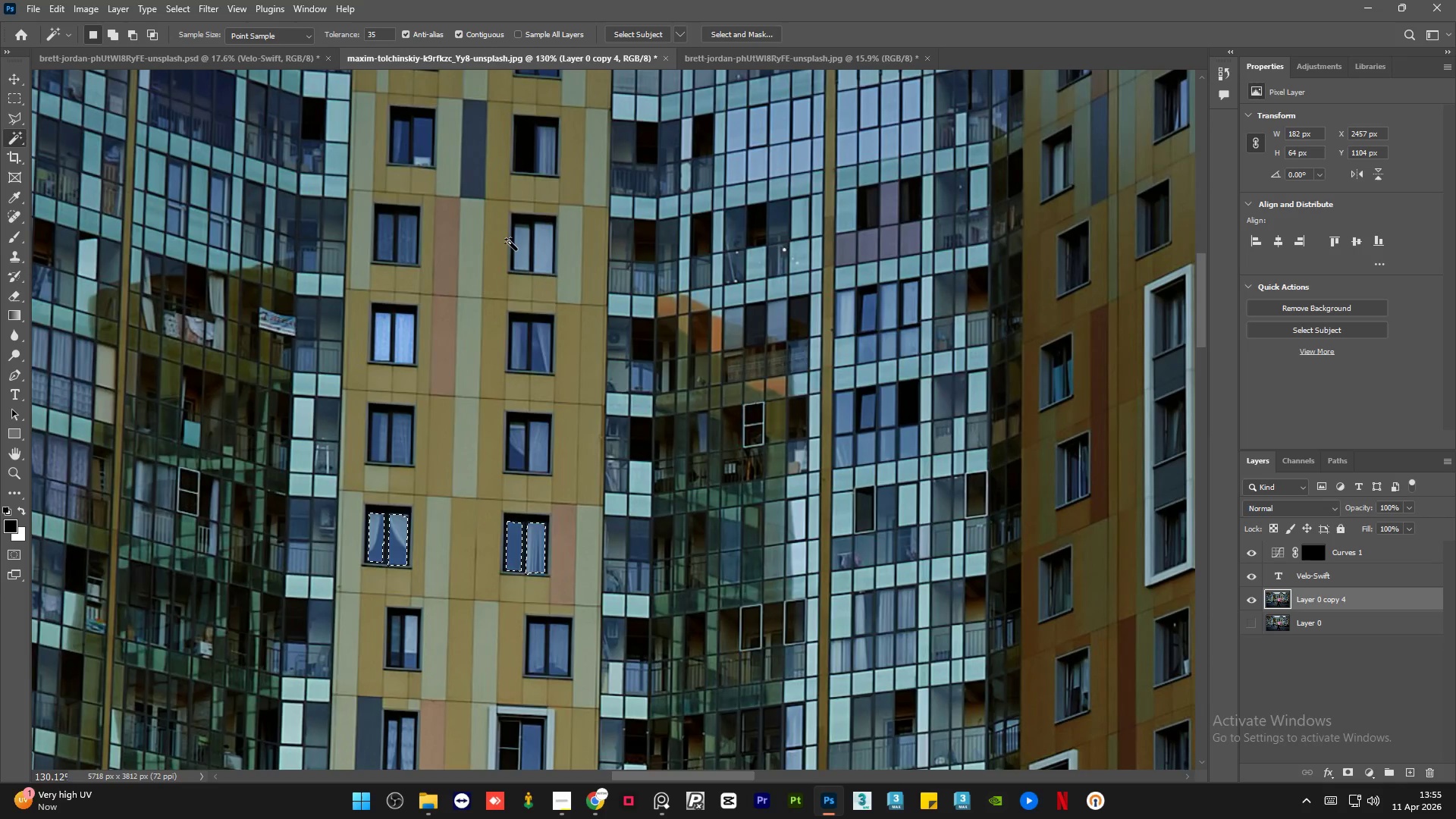 
key(Control+Z)
 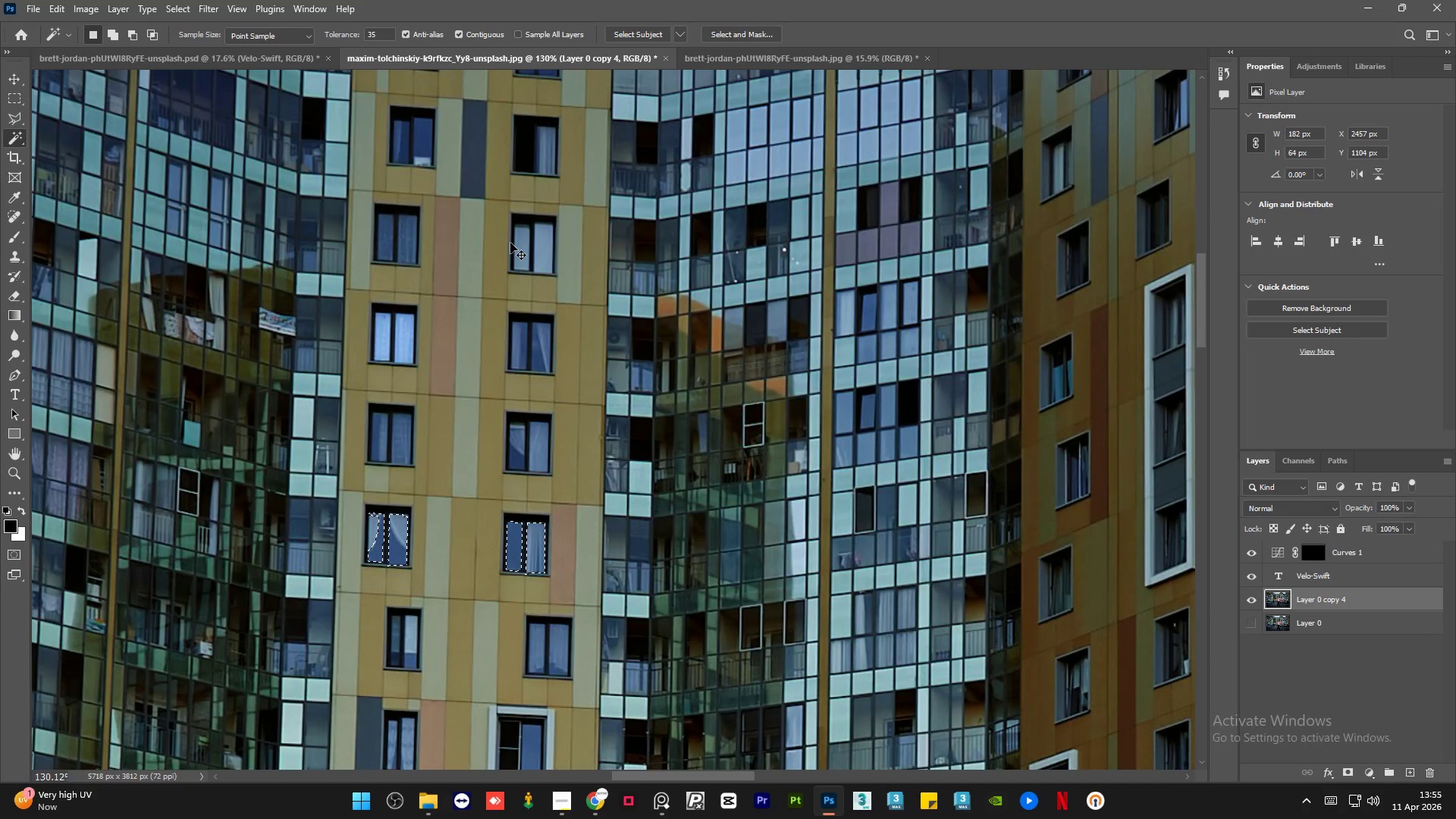 
key(Control+Z)
 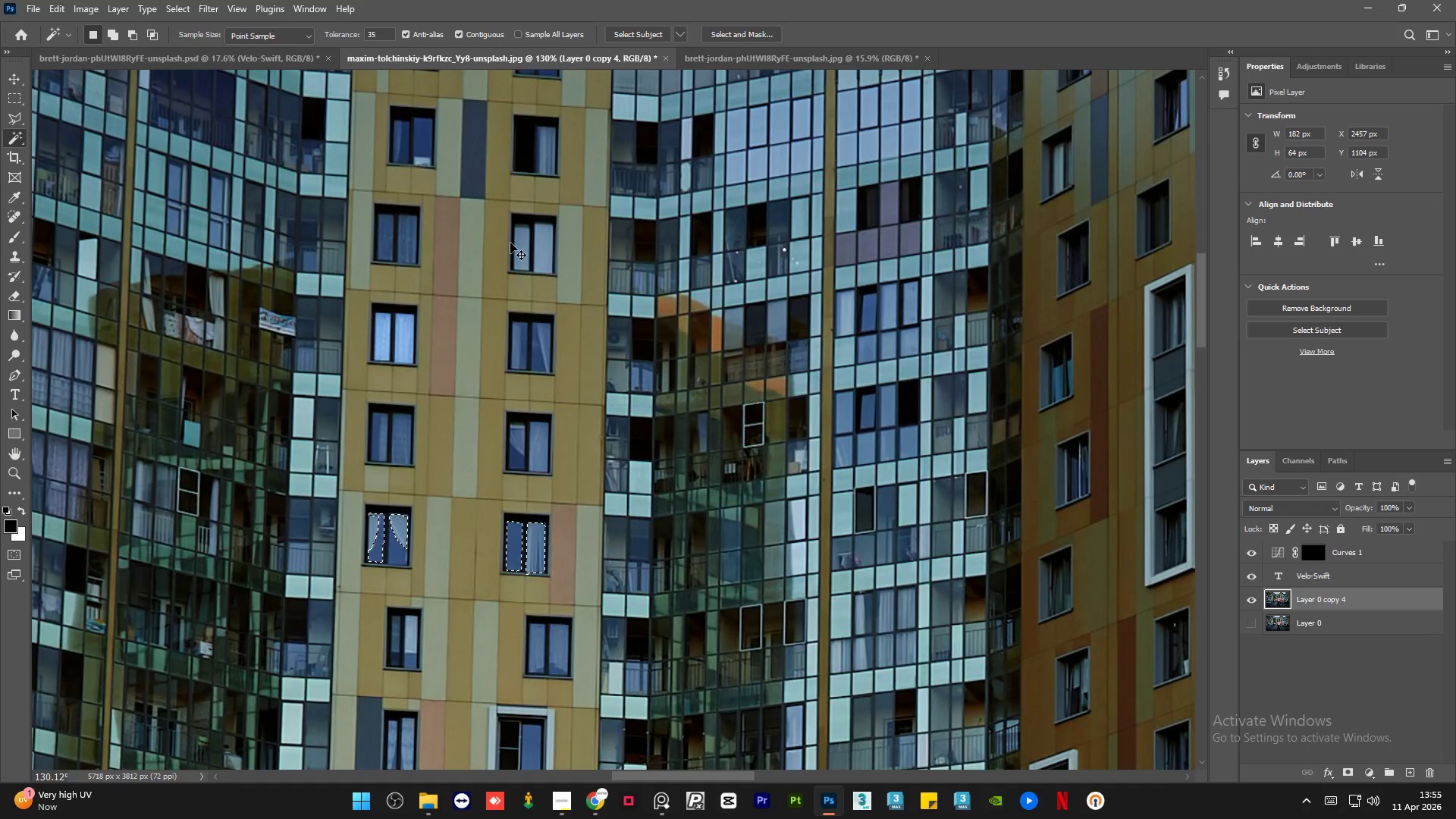 
key(Control+Z)
 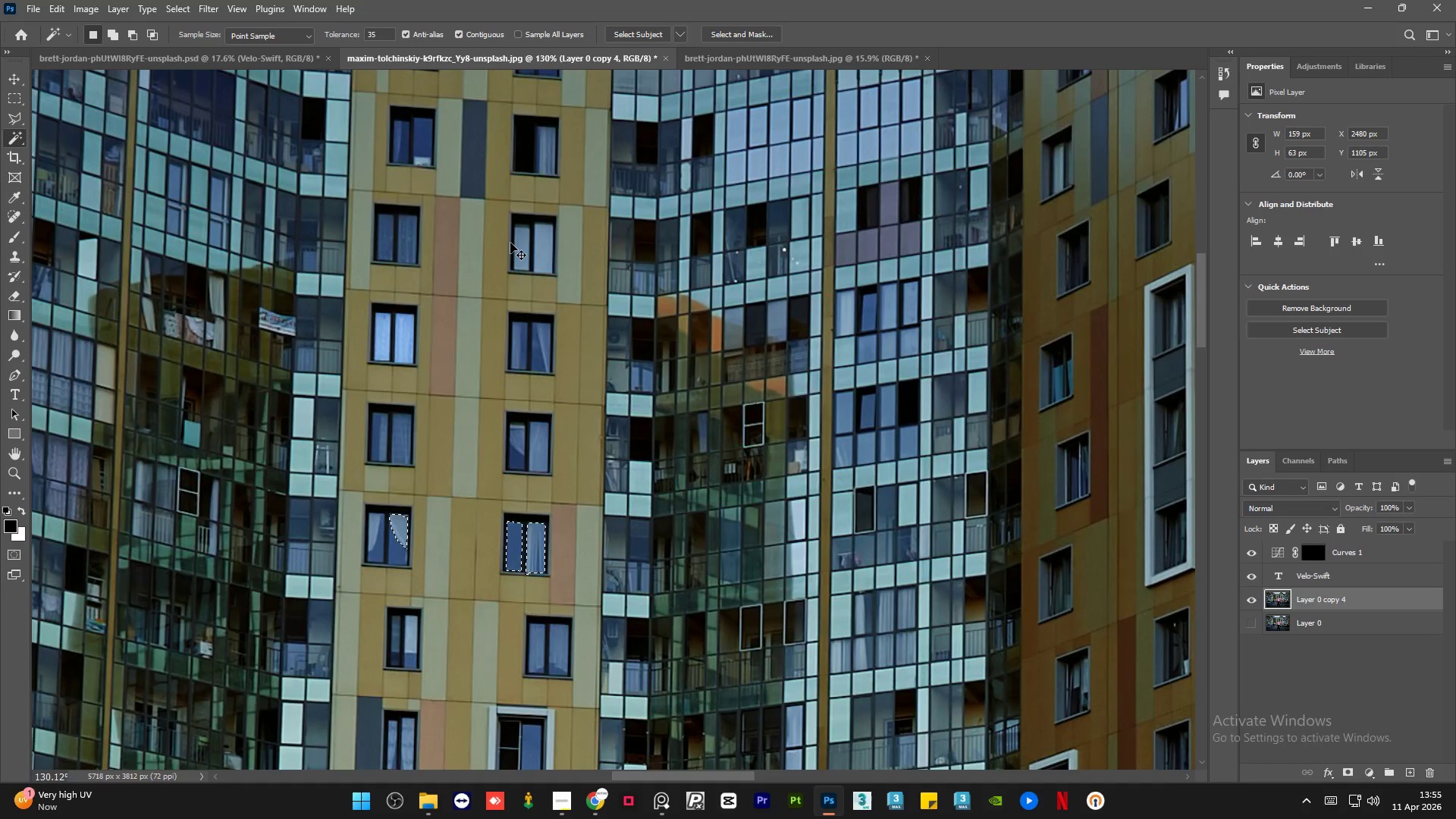 
key(Control+Z)
 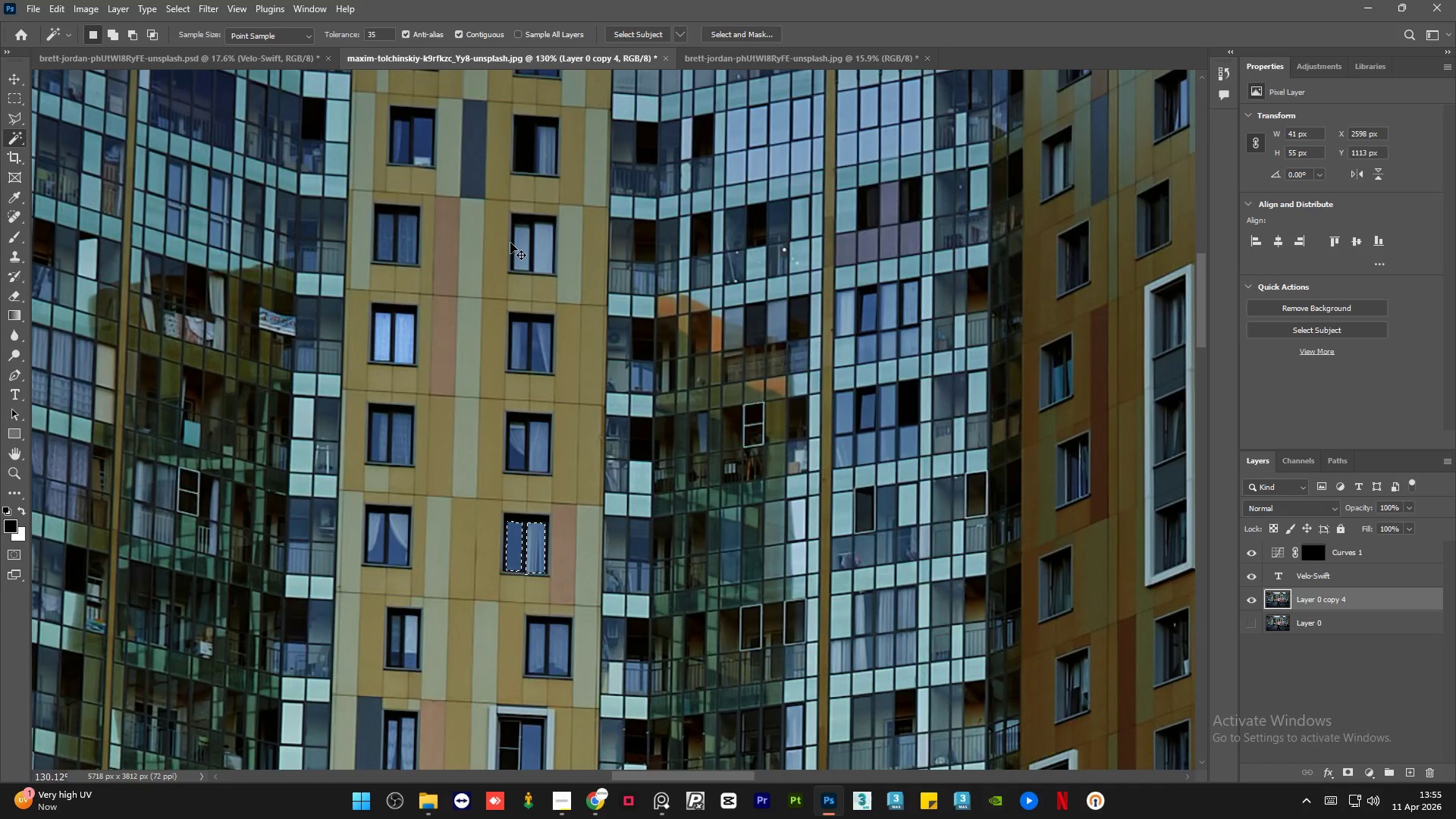 
key(Control+Z)
 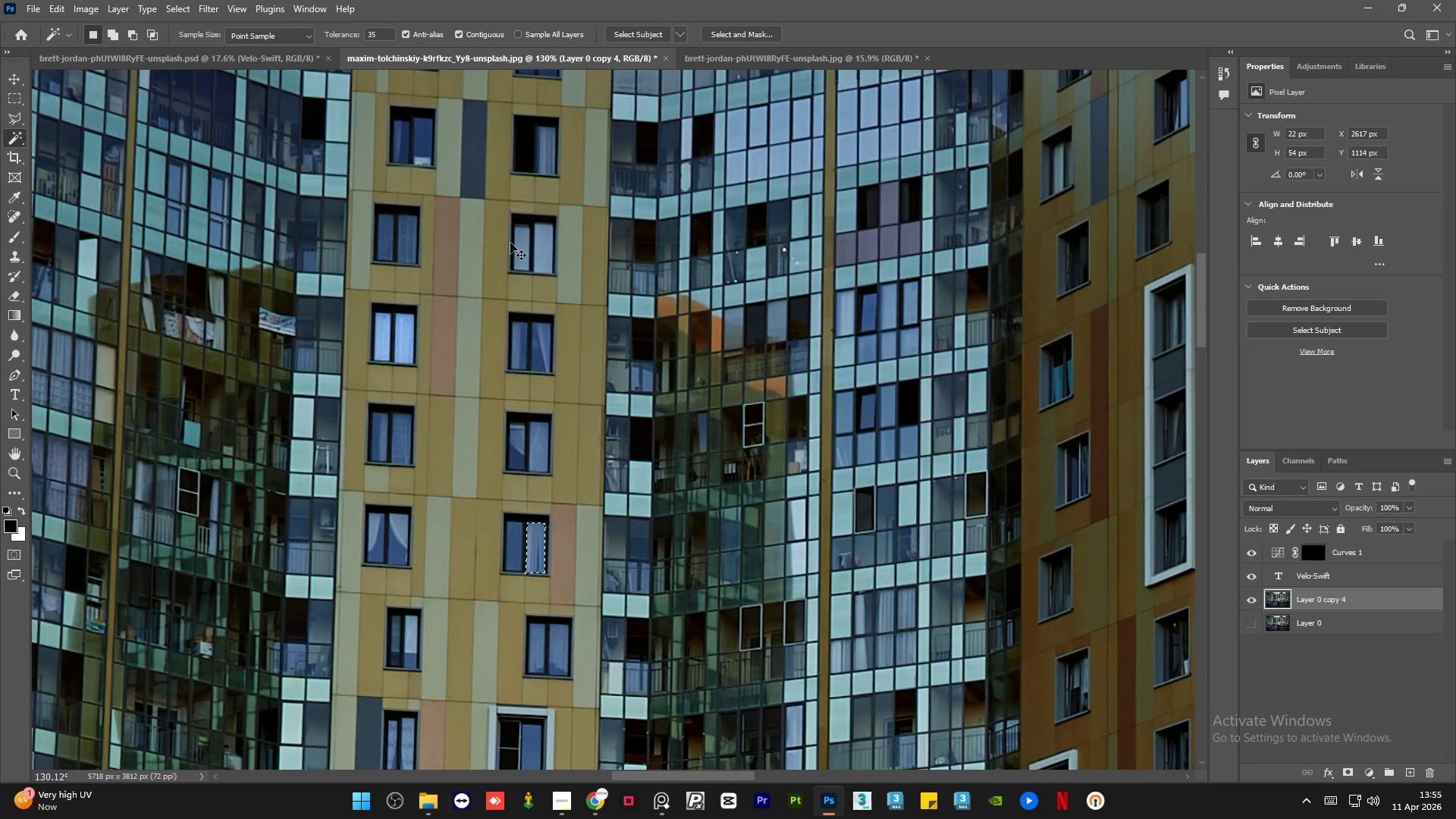 
key(Control+Z)
 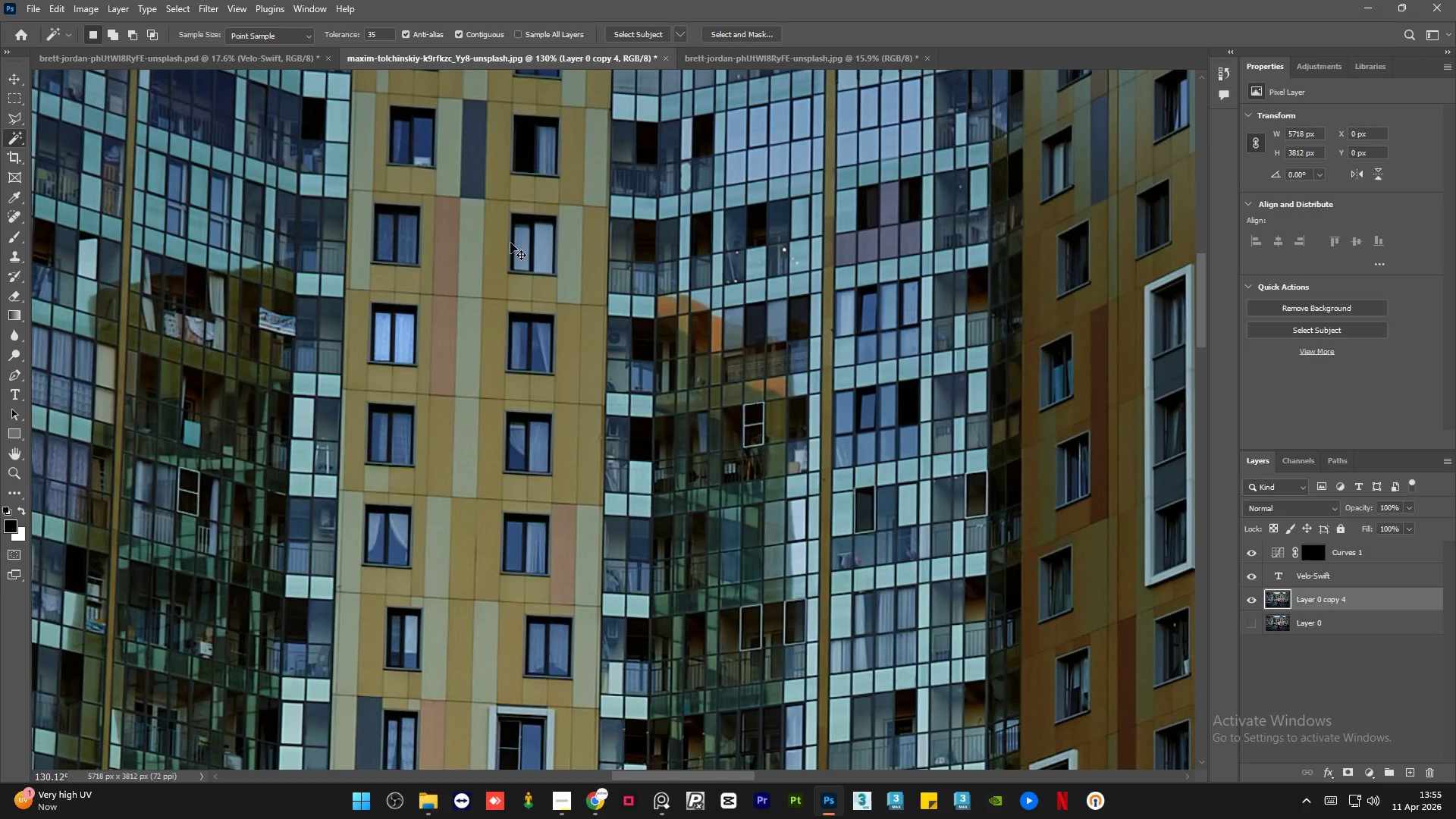 
key(Control+Z)
 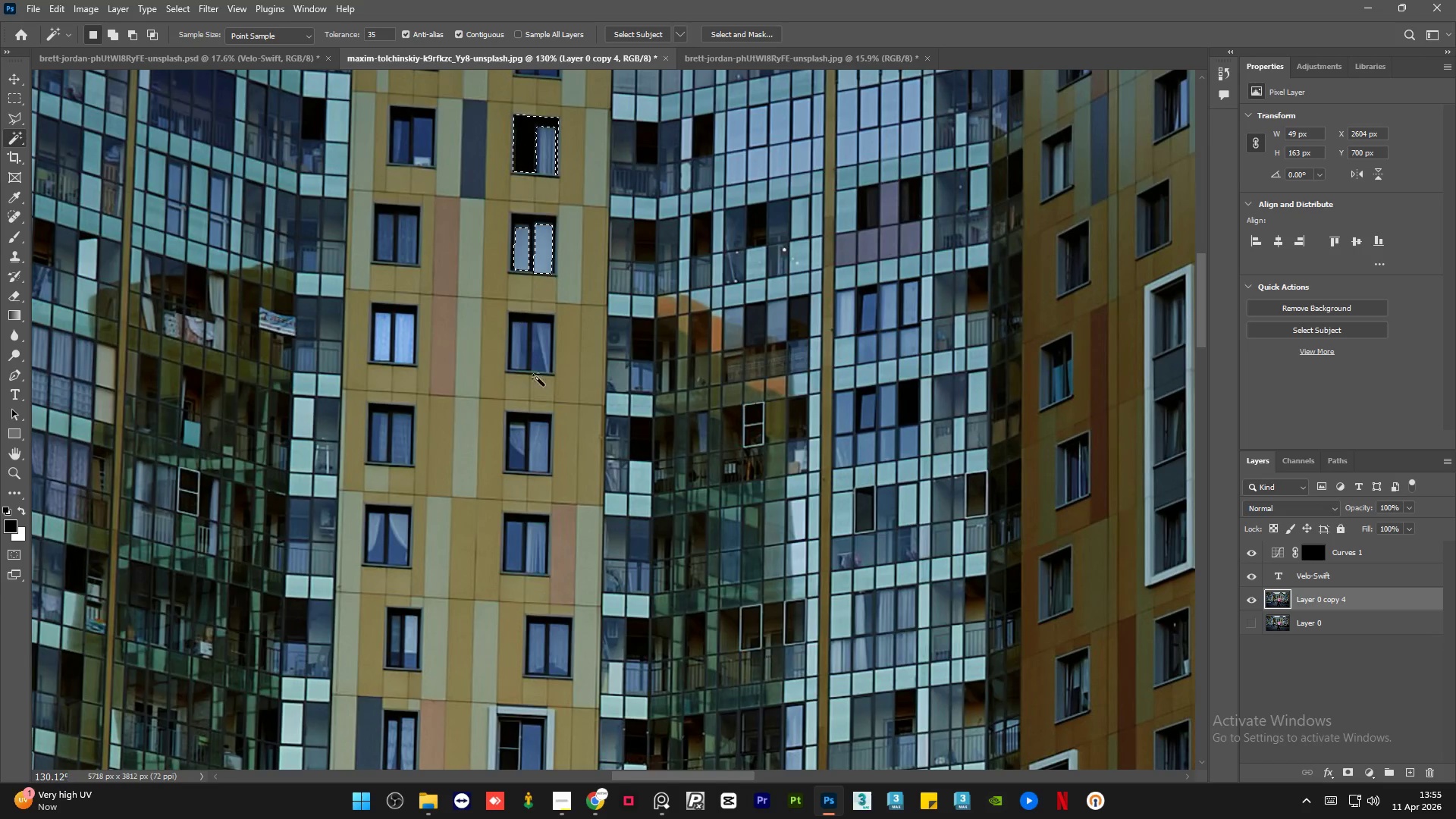 
hold_key(key=ShiftLeft, duration=1.5)
left_click([539, 543])
 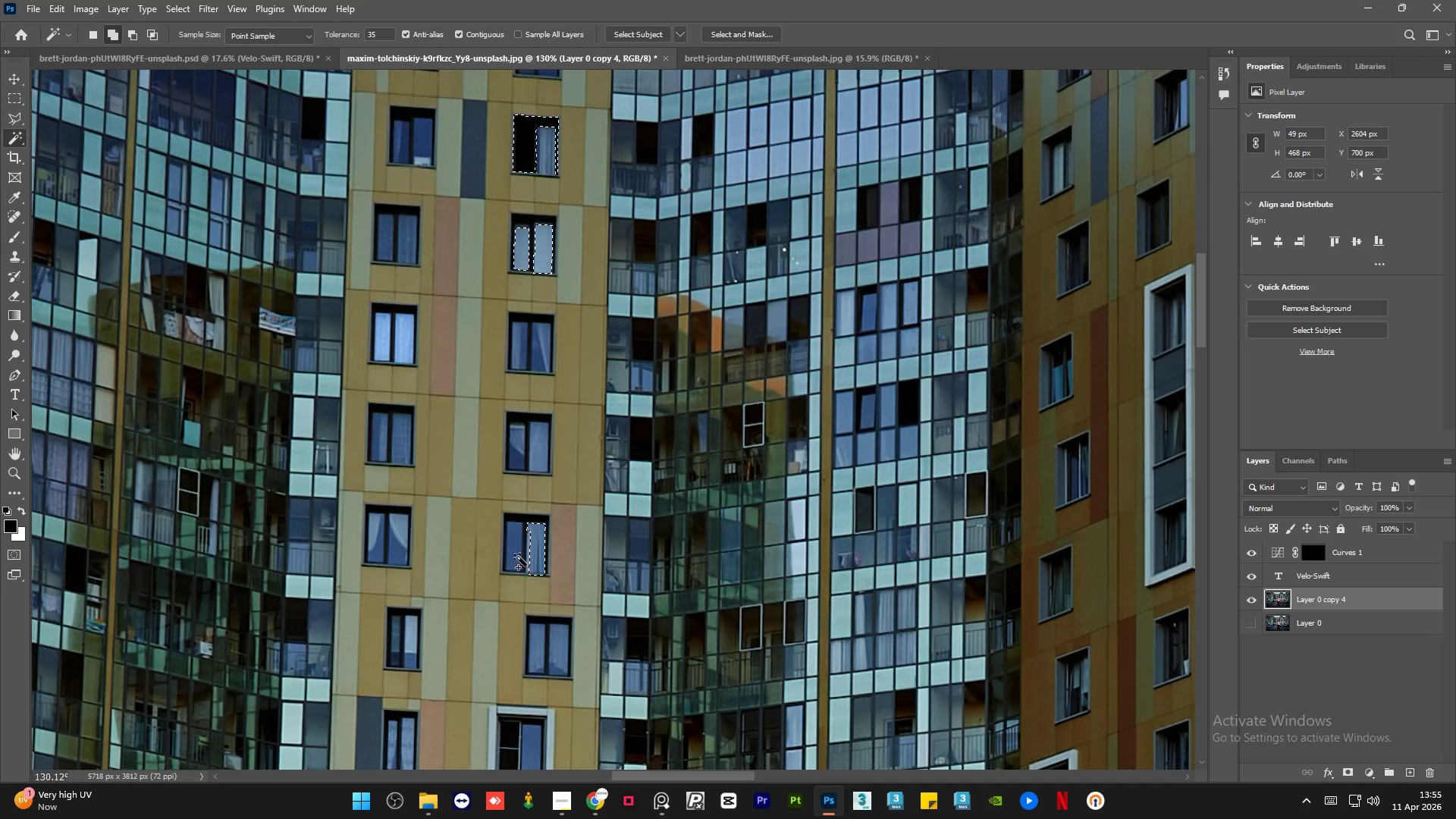 
left_click([516, 553])
 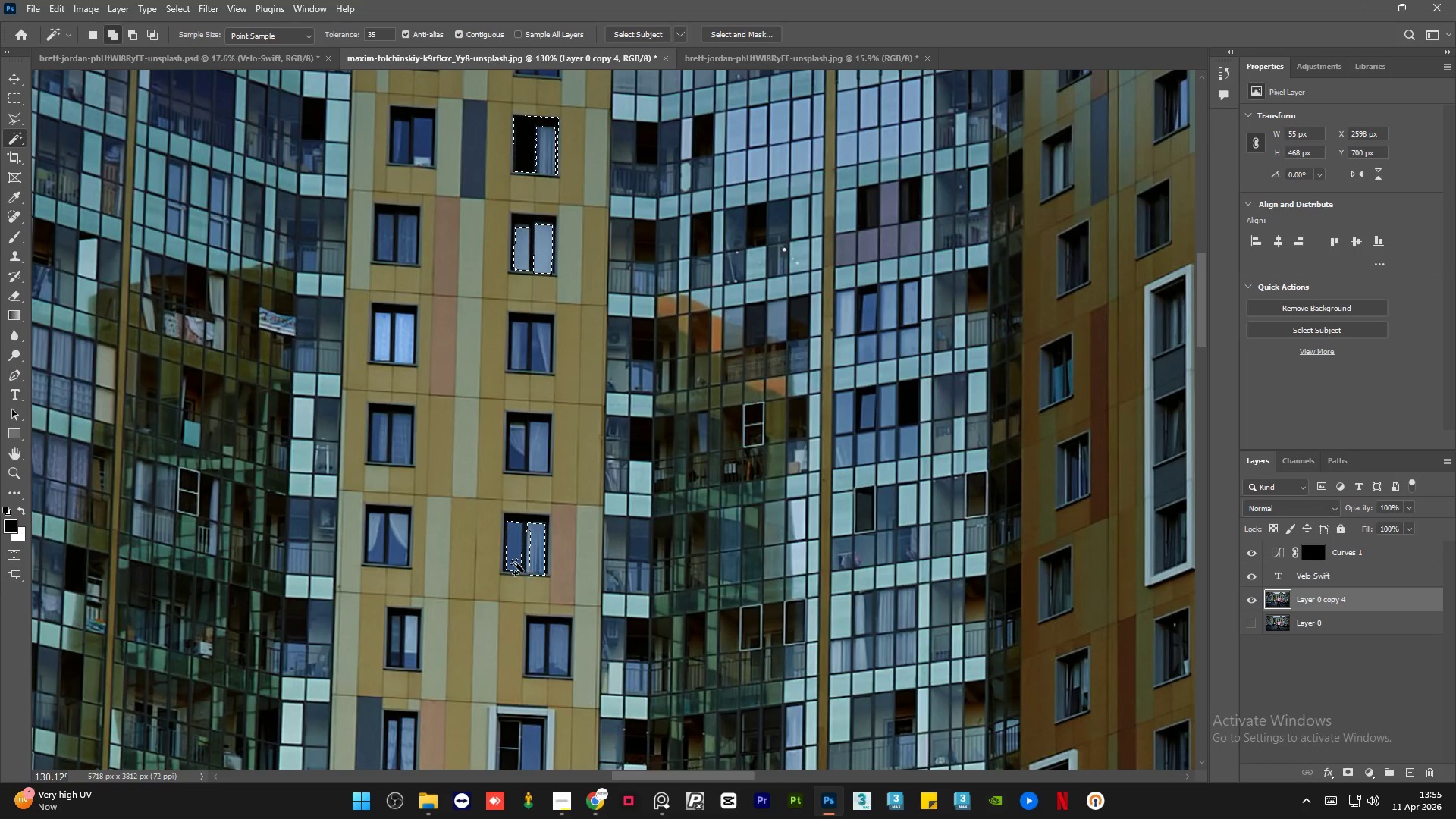 
hold_key(key=ShiftLeft, duration=1.5)
left_click([402, 529])
 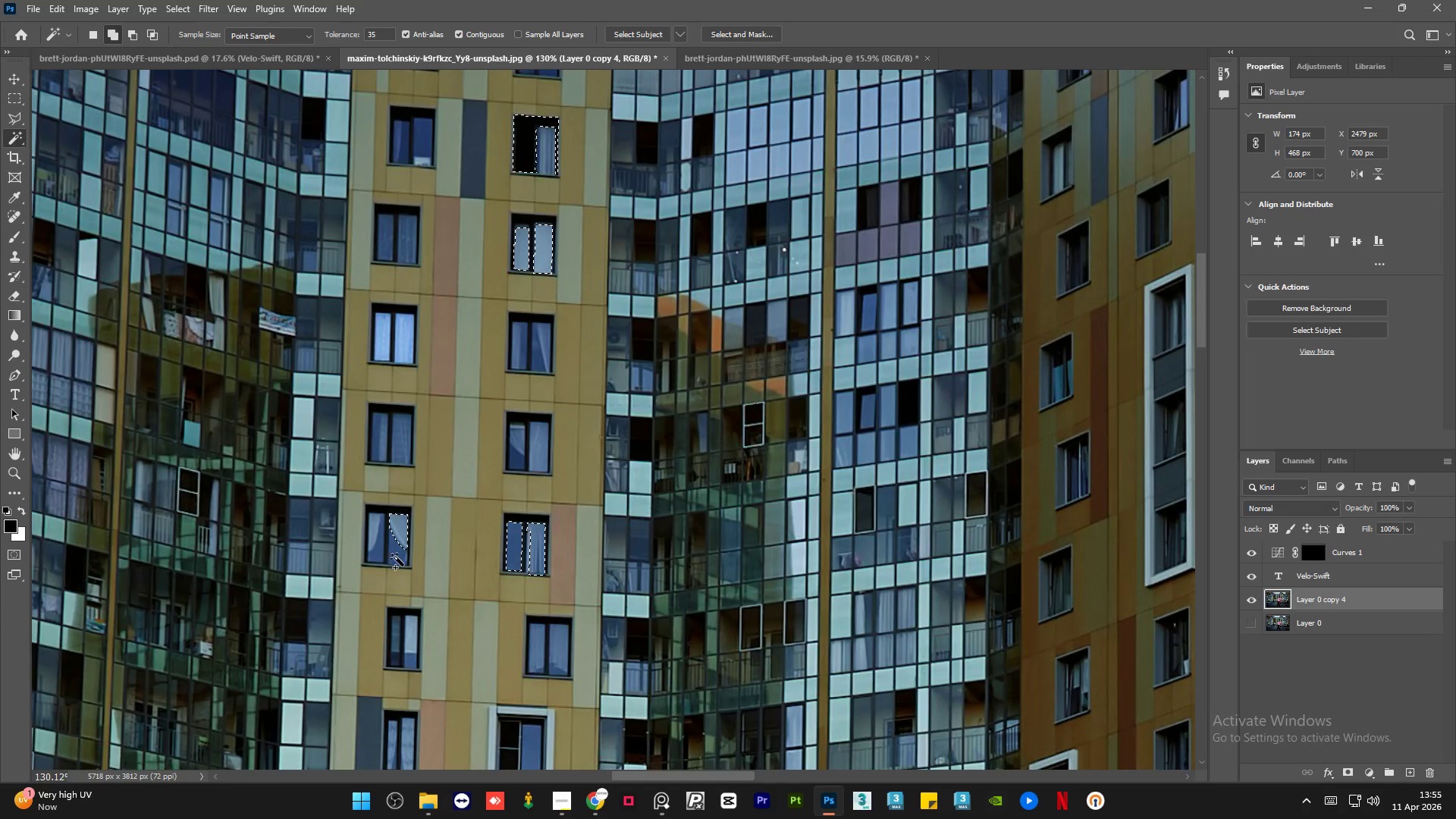 
double_click([397, 557])
 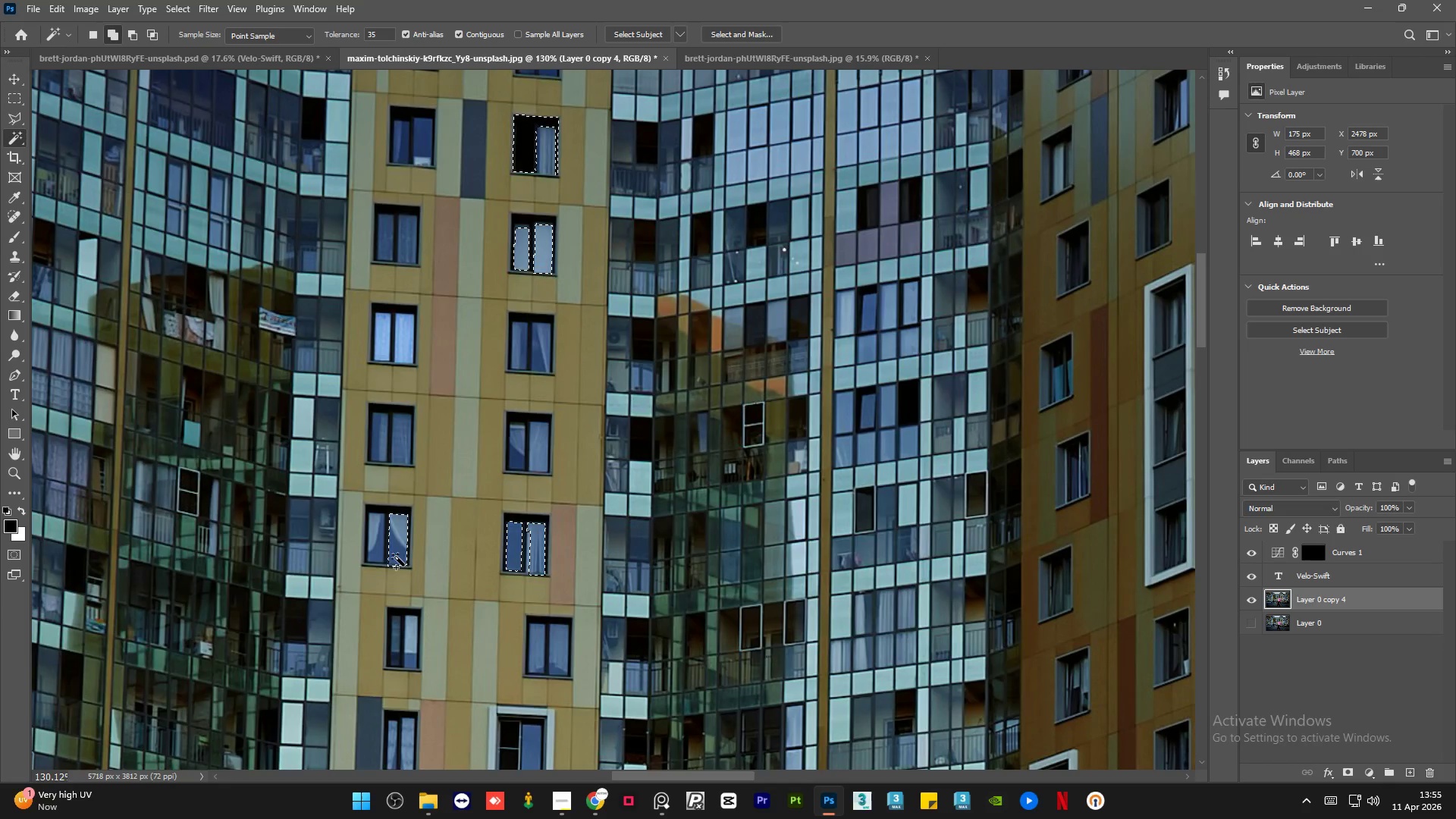 
hold_key(key=ShiftLeft, duration=1.5)
left_click([377, 560])
 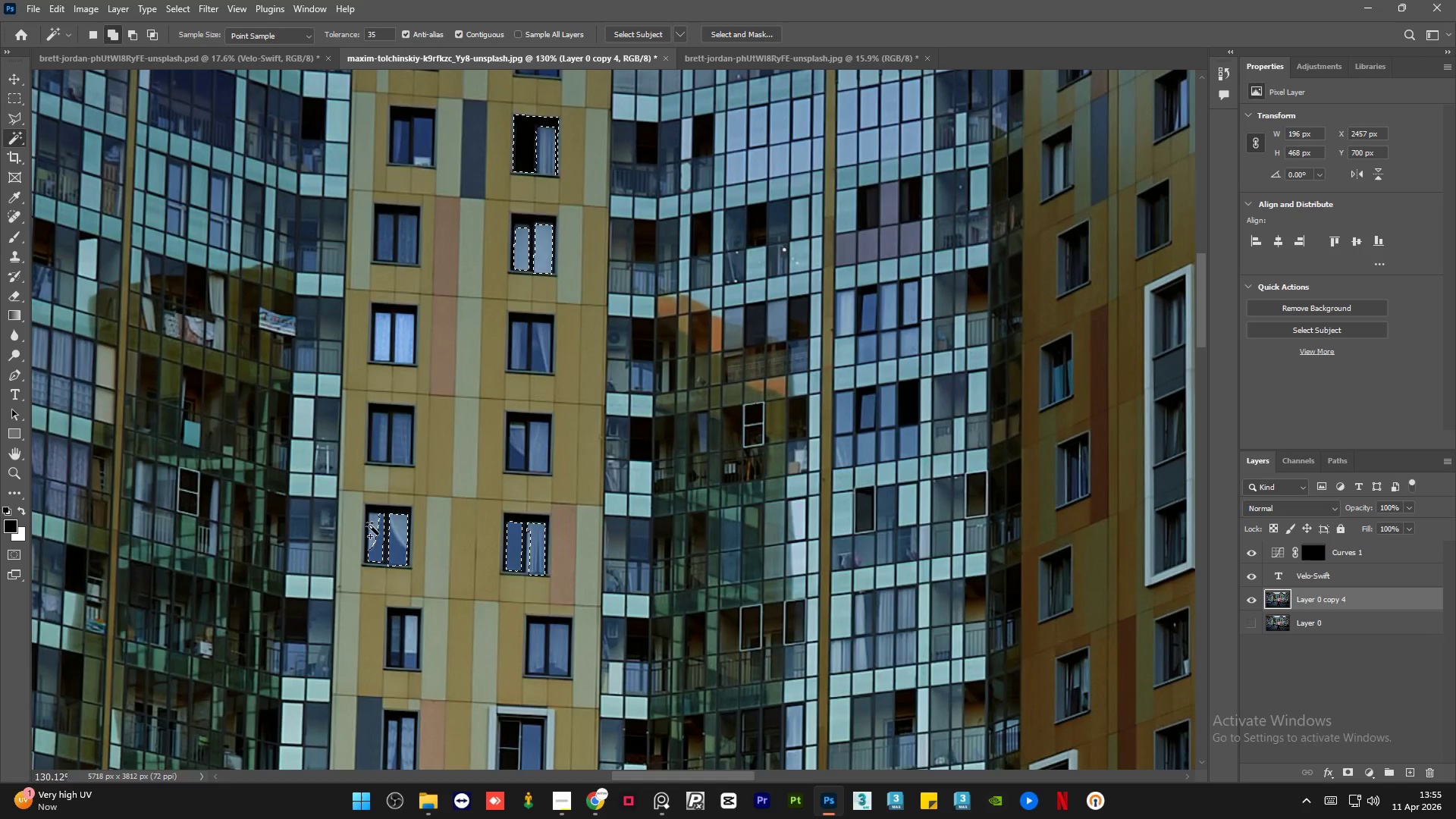 
left_click([371, 525])
 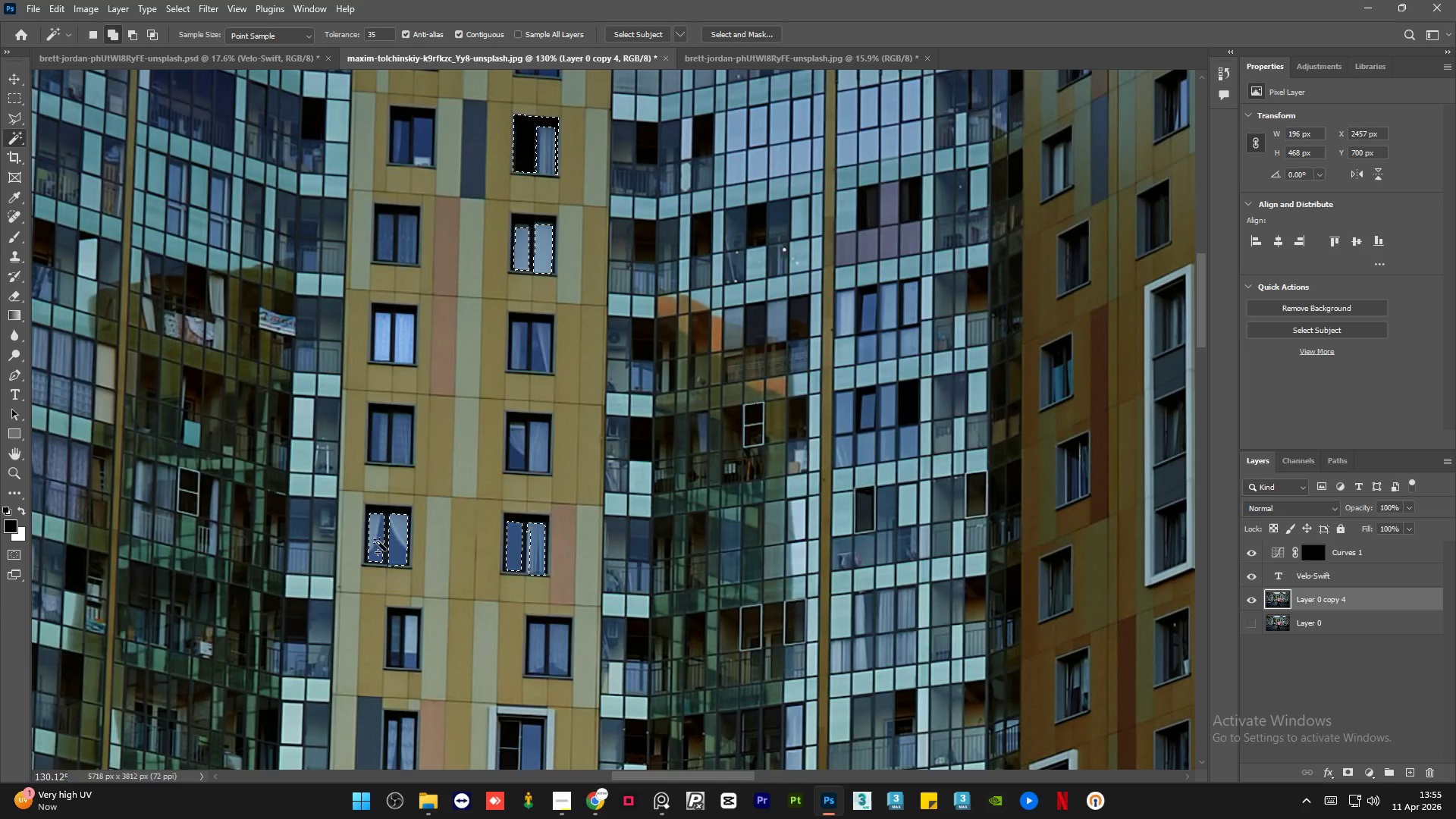 
key(Shift+ShiftLeft)
 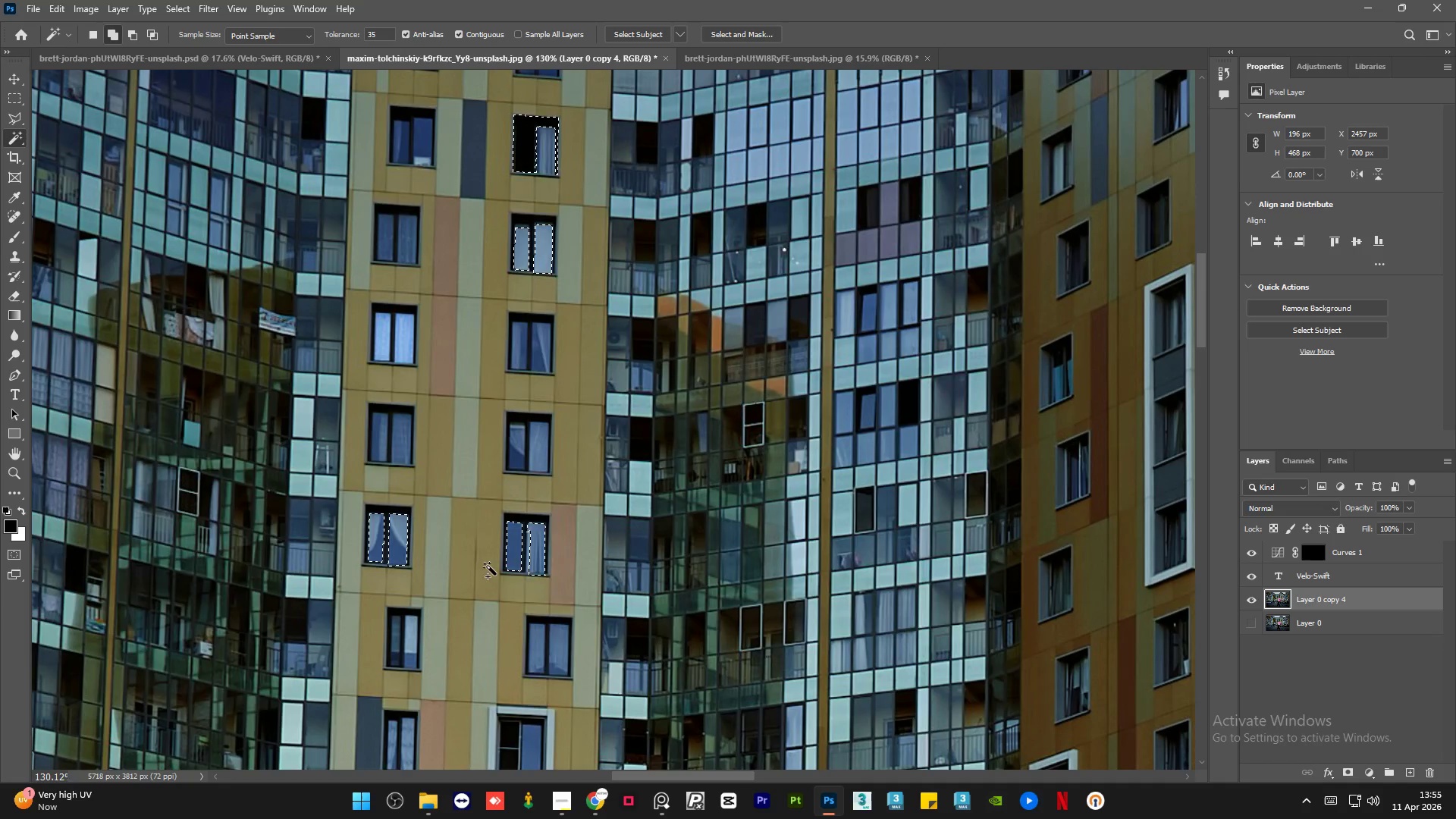 
key(Shift+ShiftLeft)
 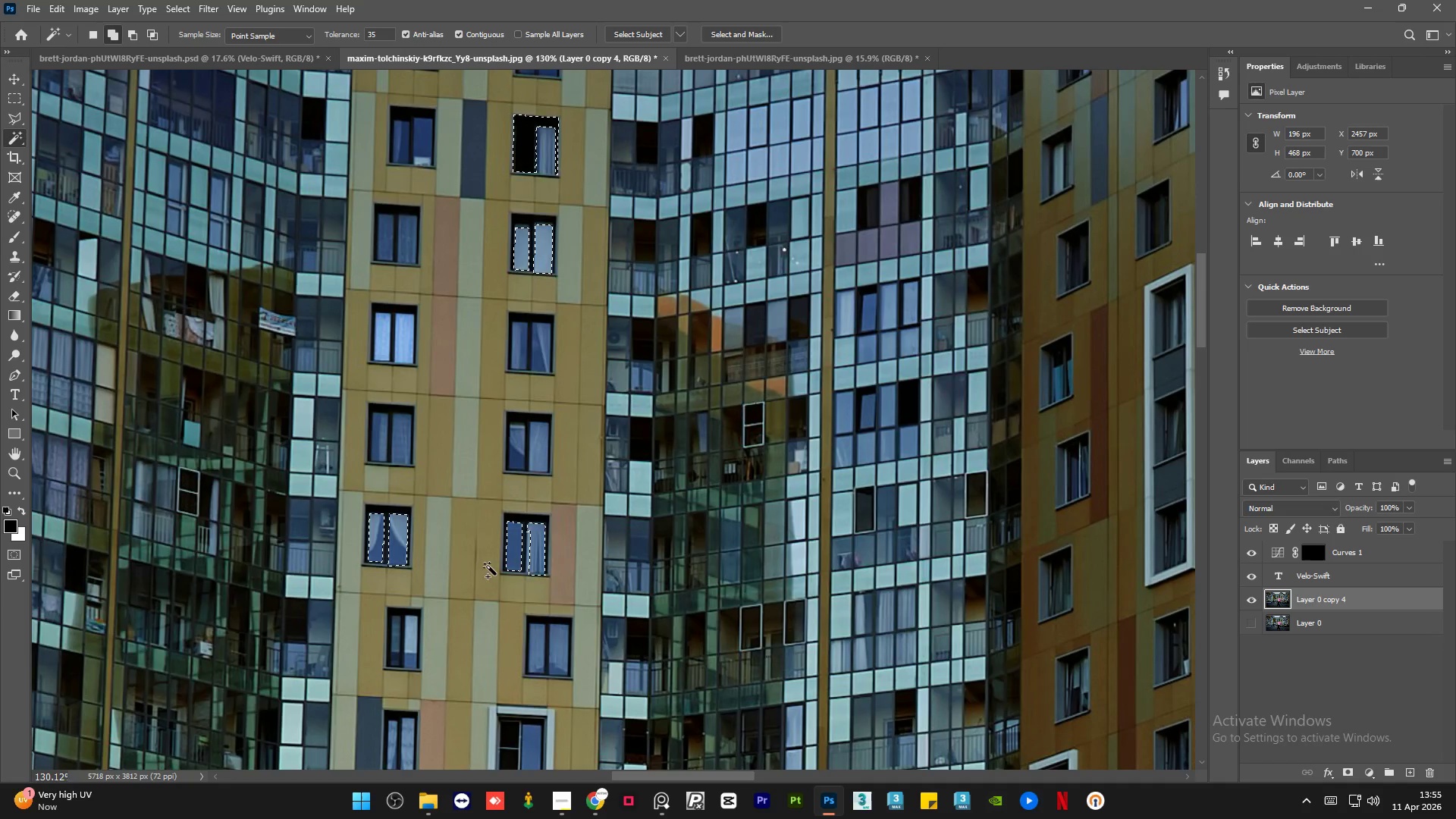 
key(Shift+ShiftLeft)
 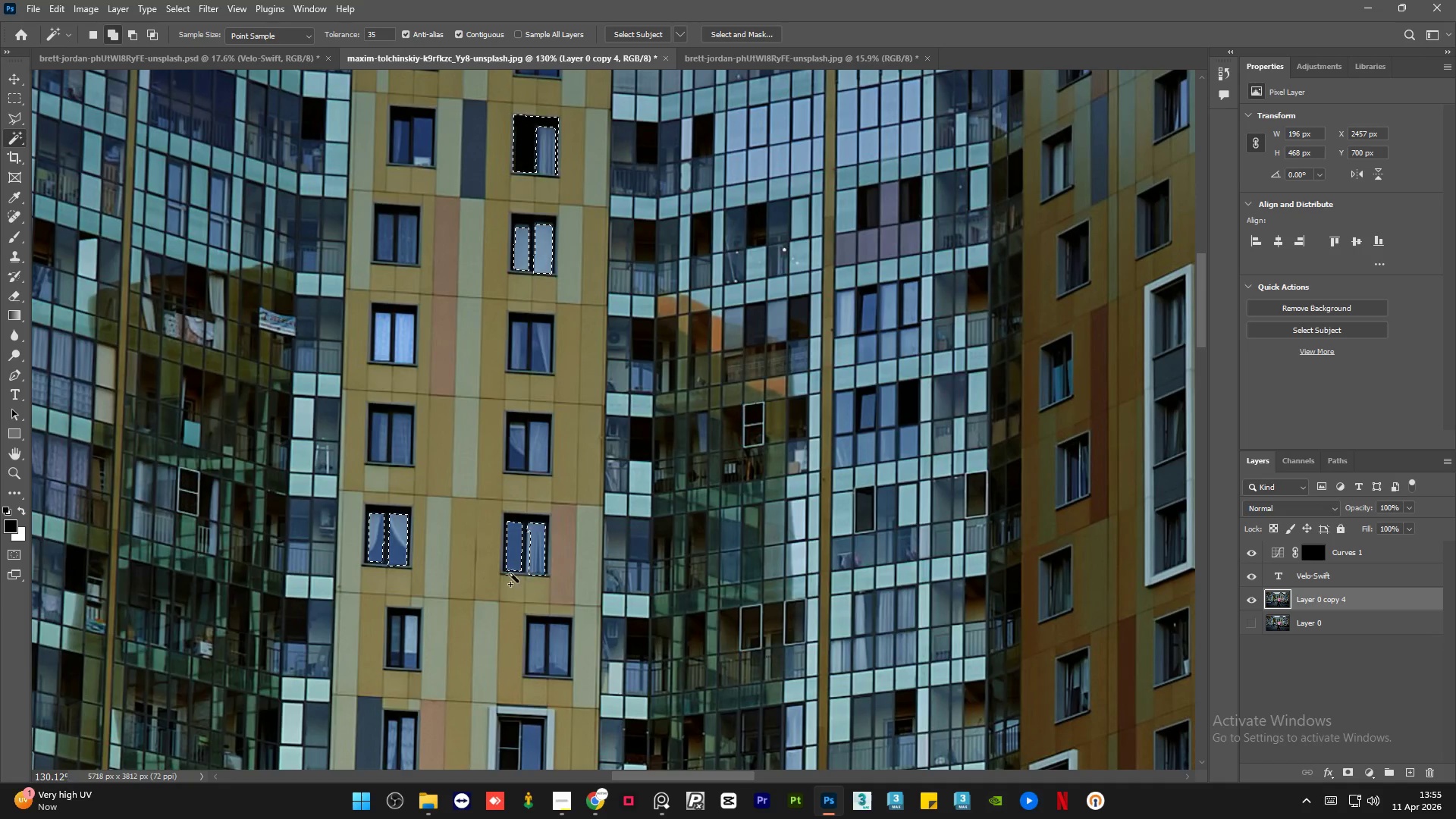 
key(Shift+ShiftLeft)
 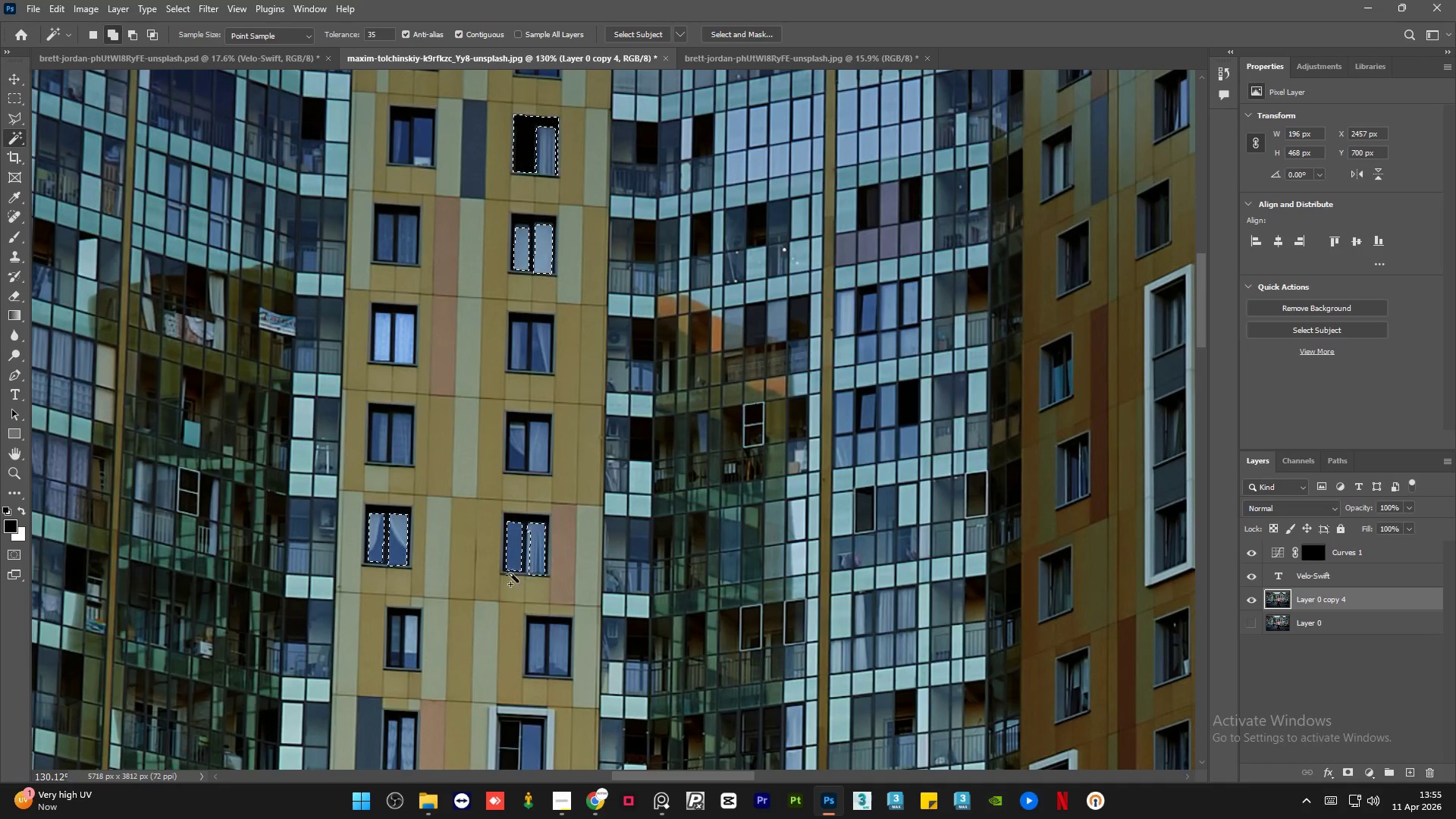 
key(Shift+ShiftLeft)
 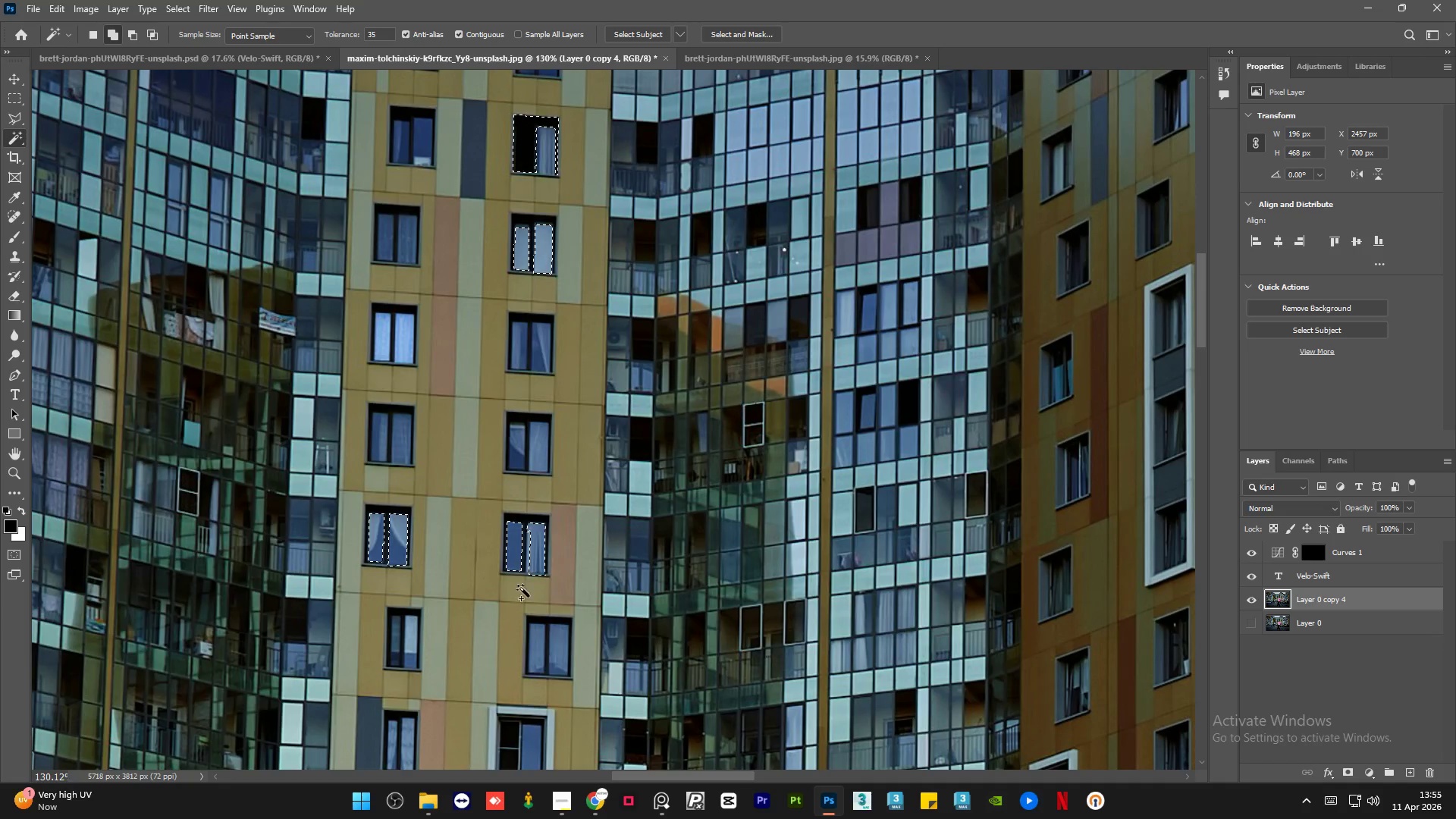 
key(Shift+ShiftLeft)
 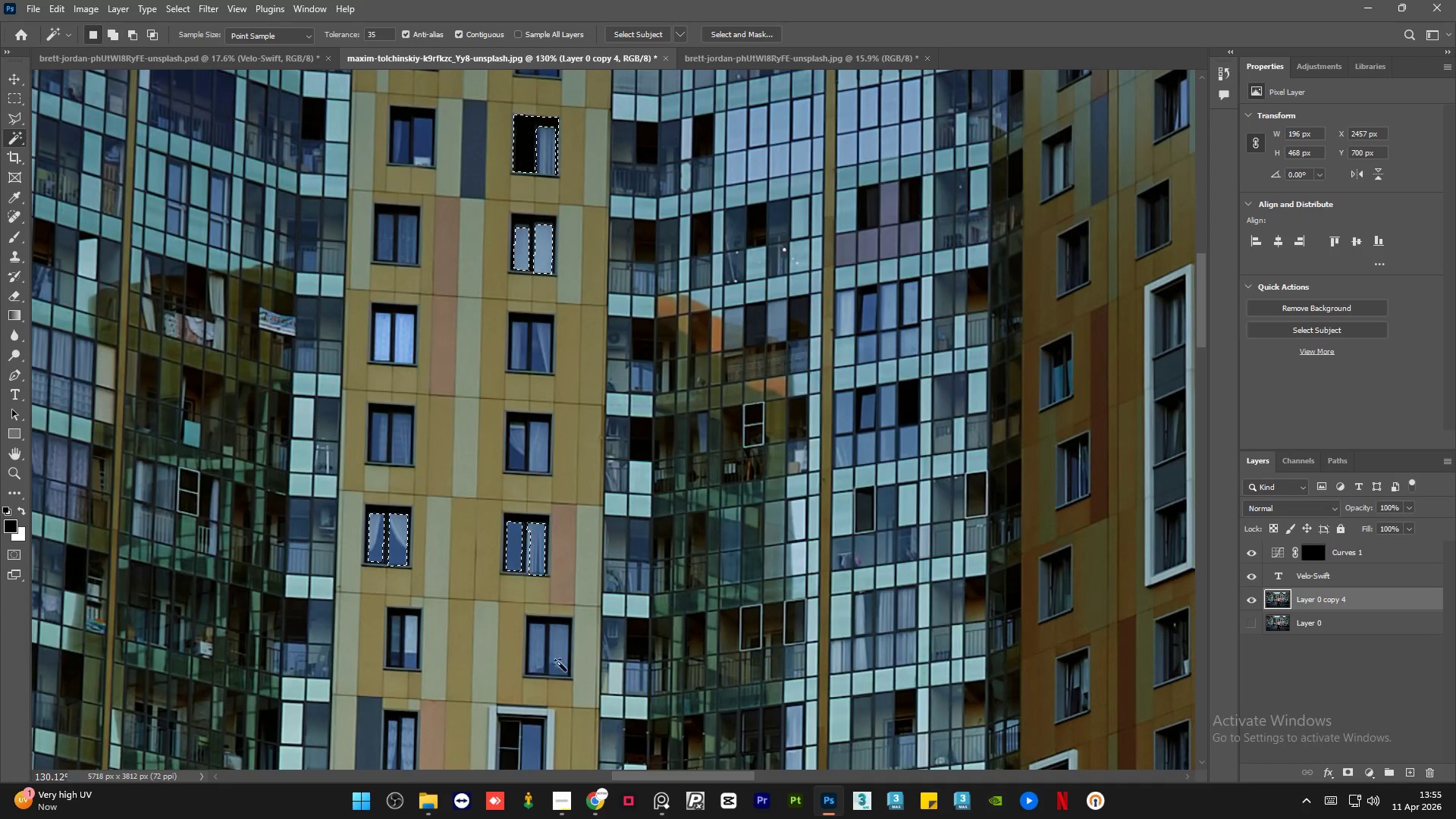 
hold_key(key=ShiftLeft, duration=1.5)
left_click([538, 652])
 